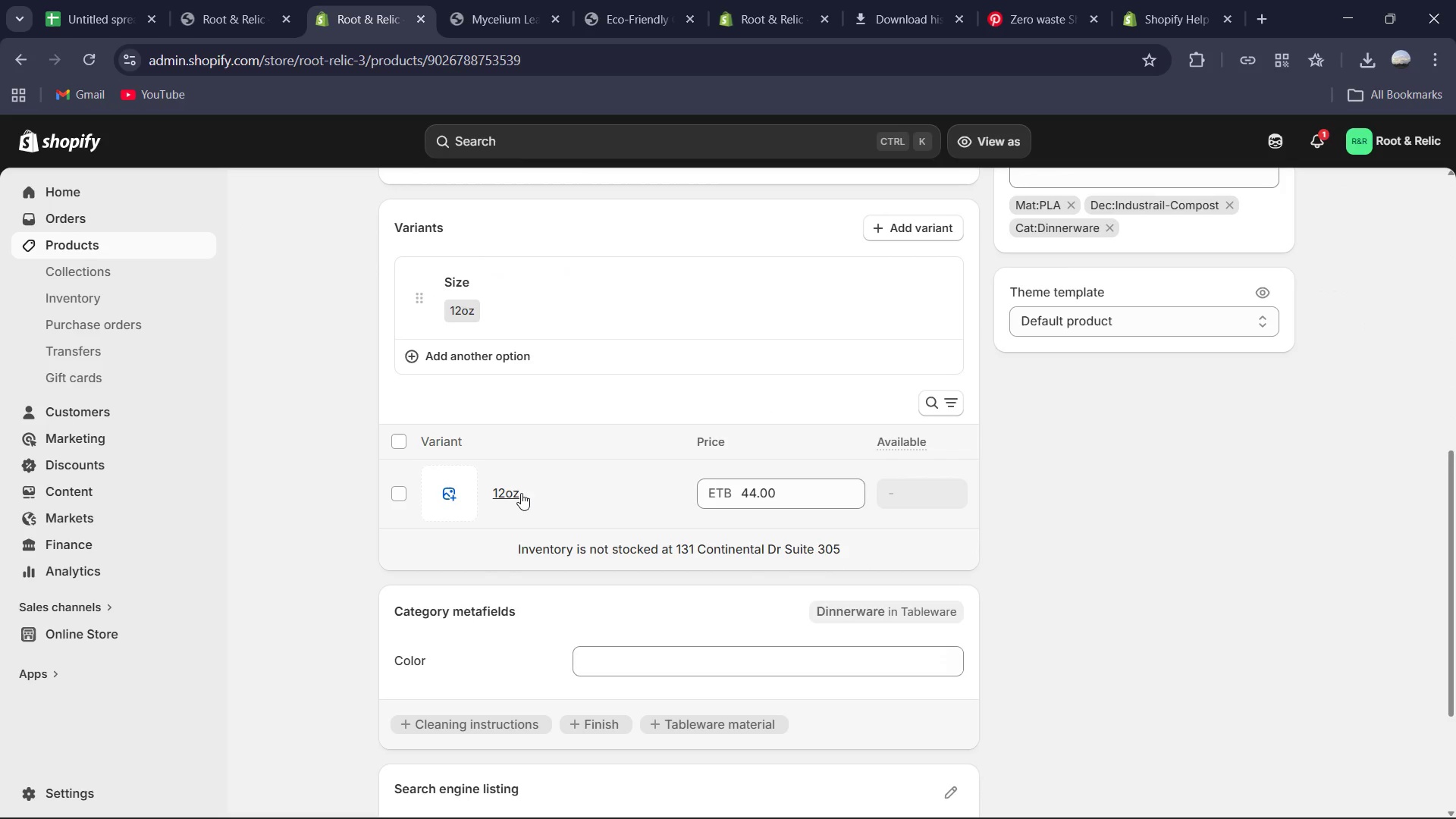 
left_click([513, 493])
 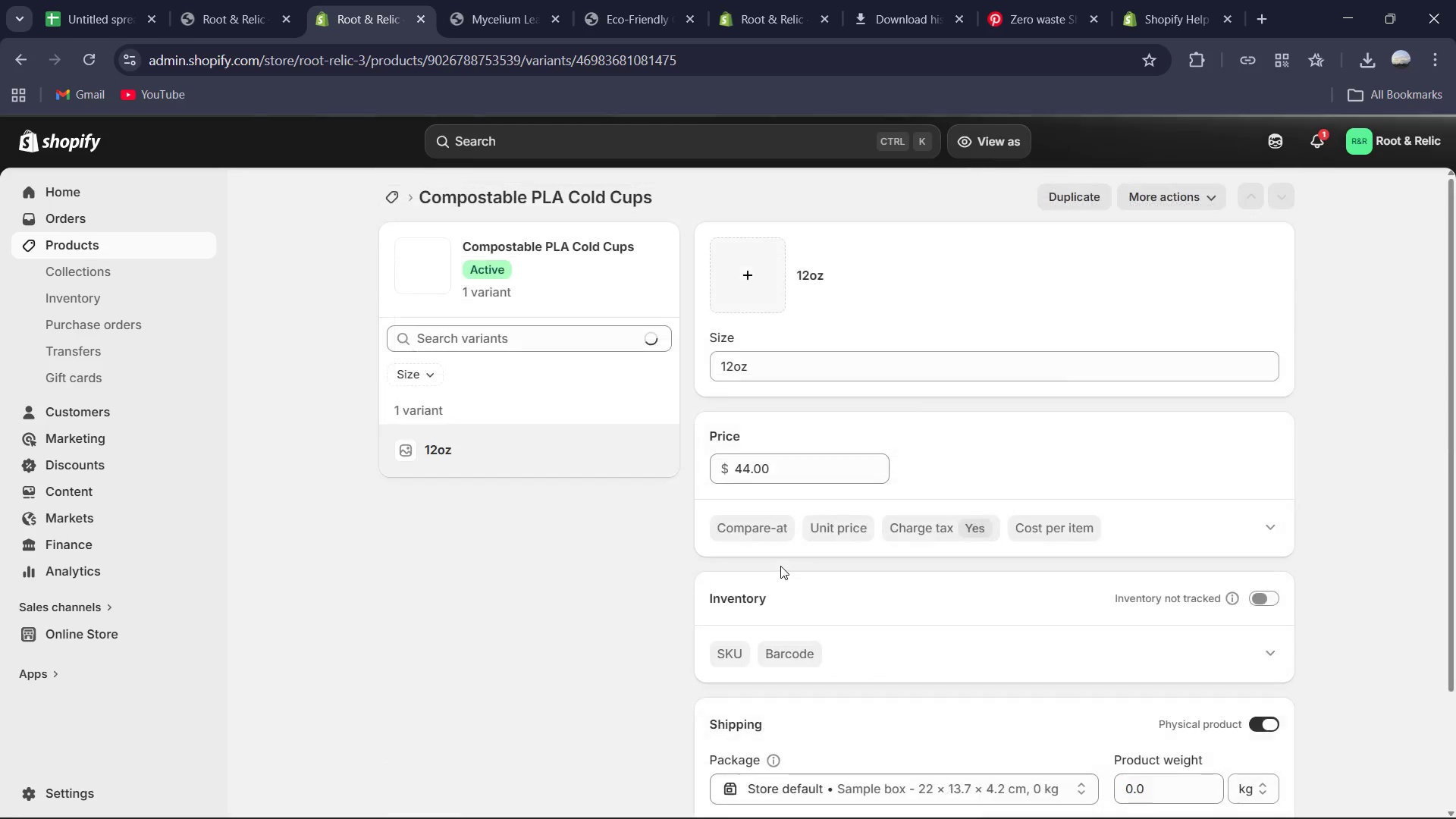 
scroll: coordinate [840, 592], scroll_direction: down, amount: 2.0
 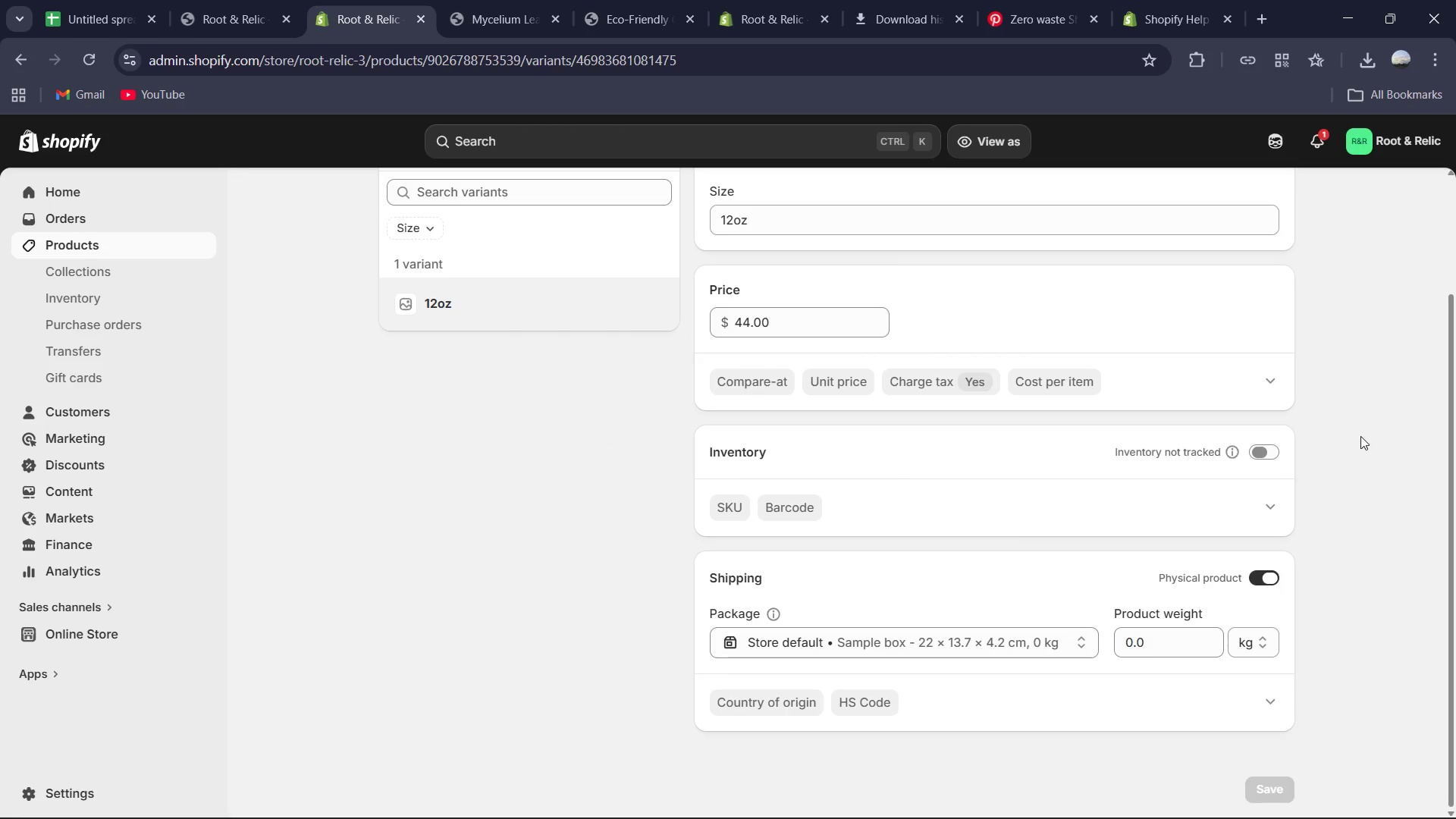 
left_click([1272, 455])
 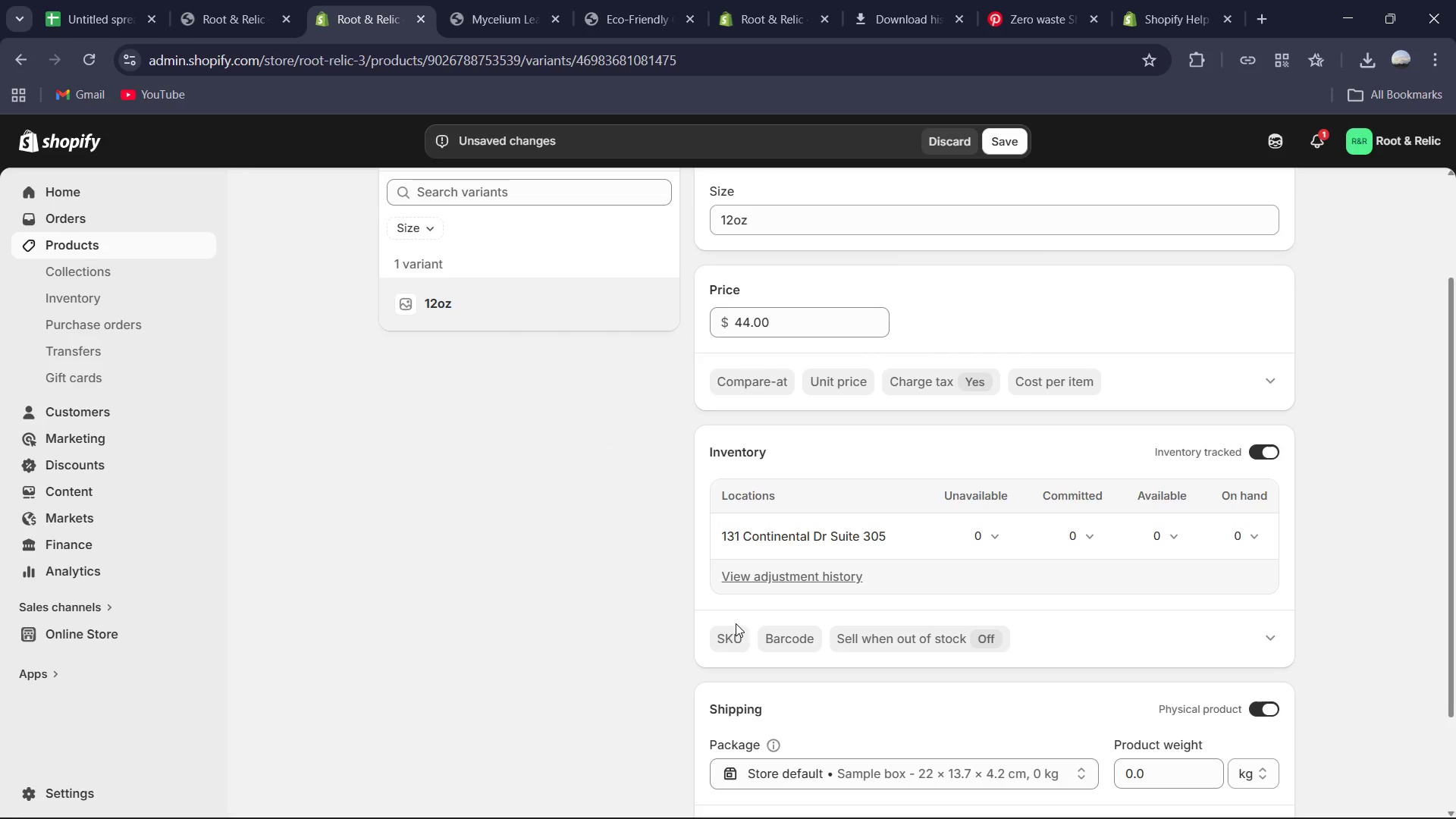 
left_click([733, 633])
 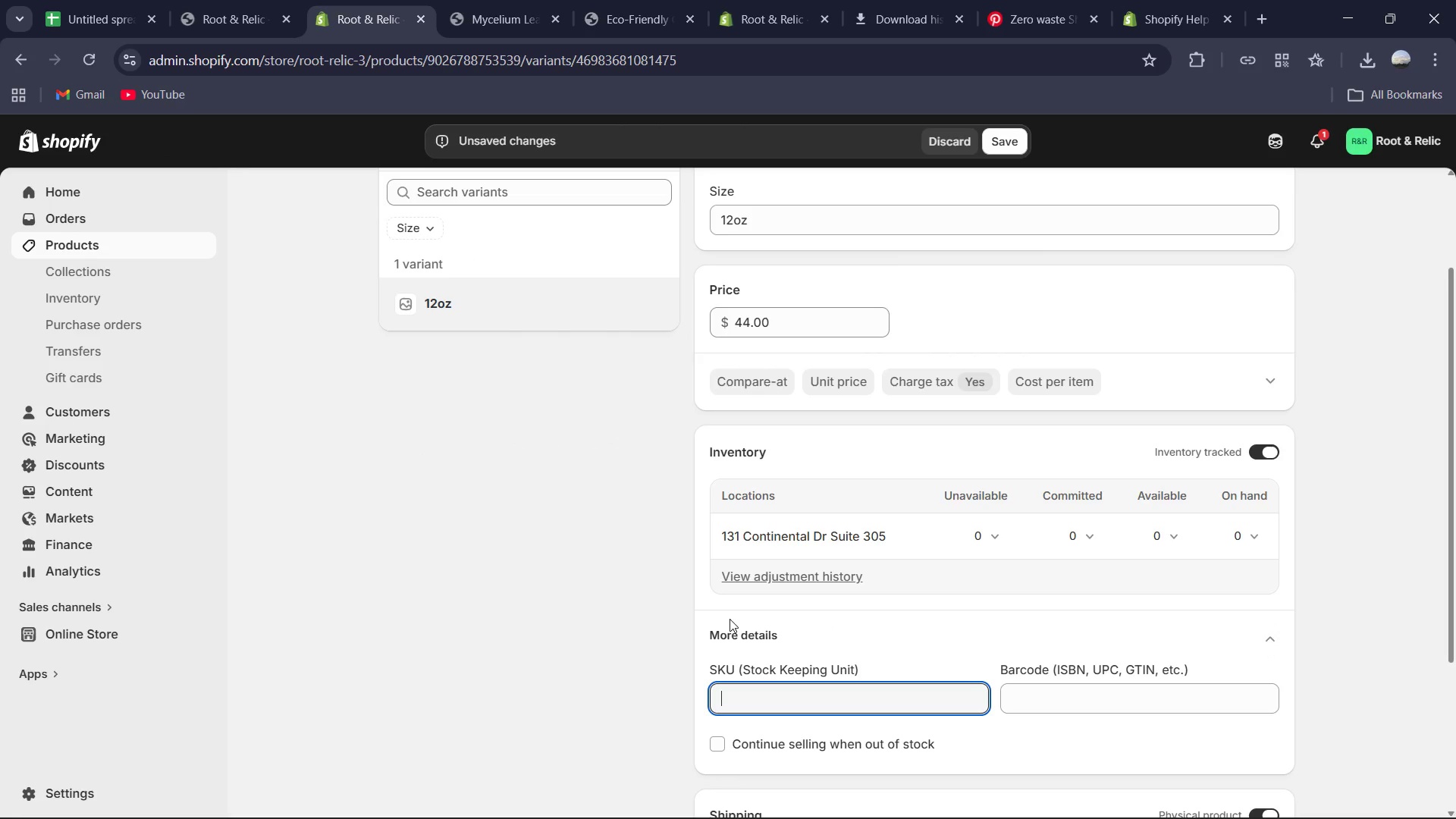 
type(PLA-DIN-16)
 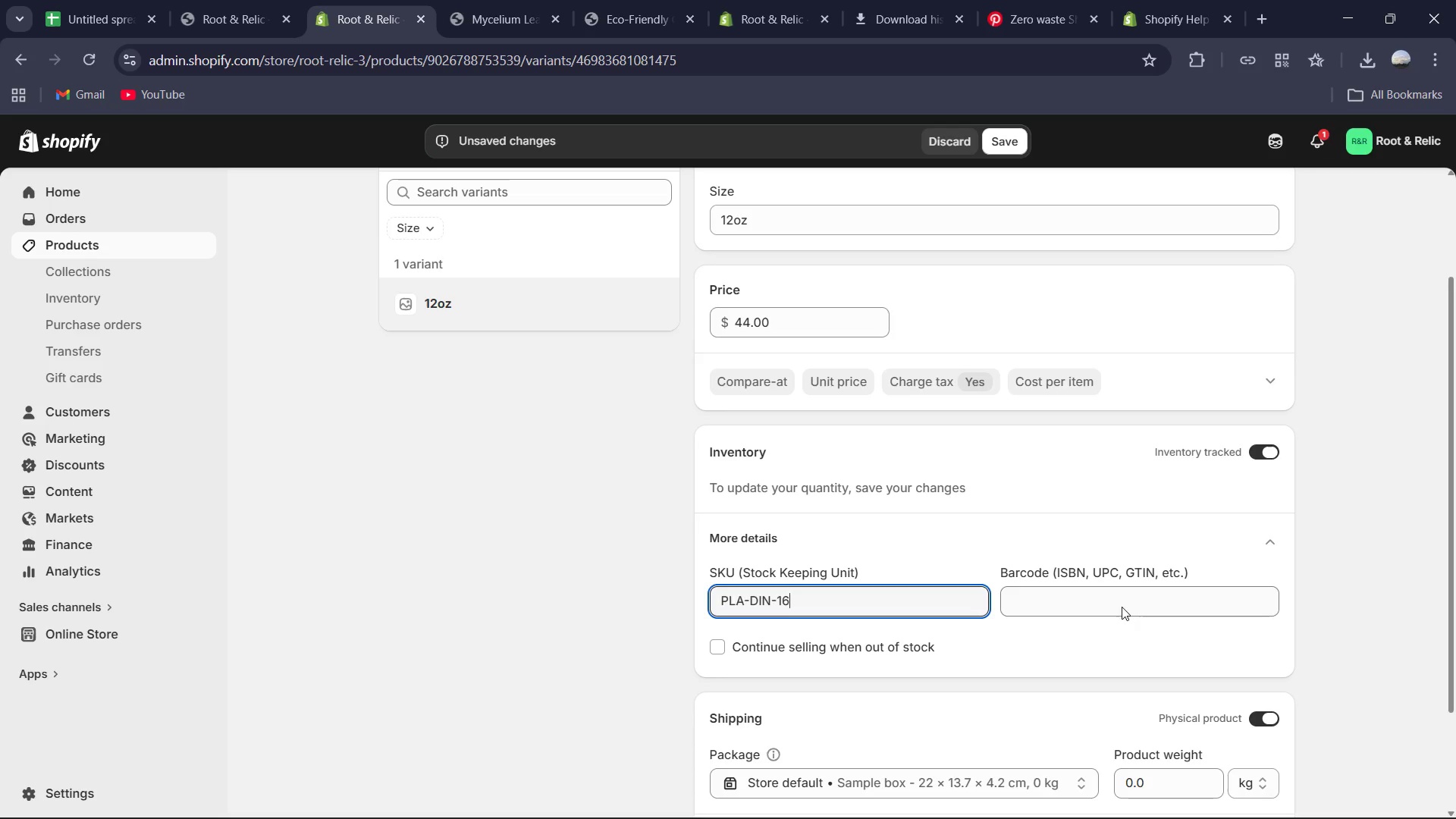 
scroll: coordinate [1151, 624], scroll_direction: down, amount: 2.0
 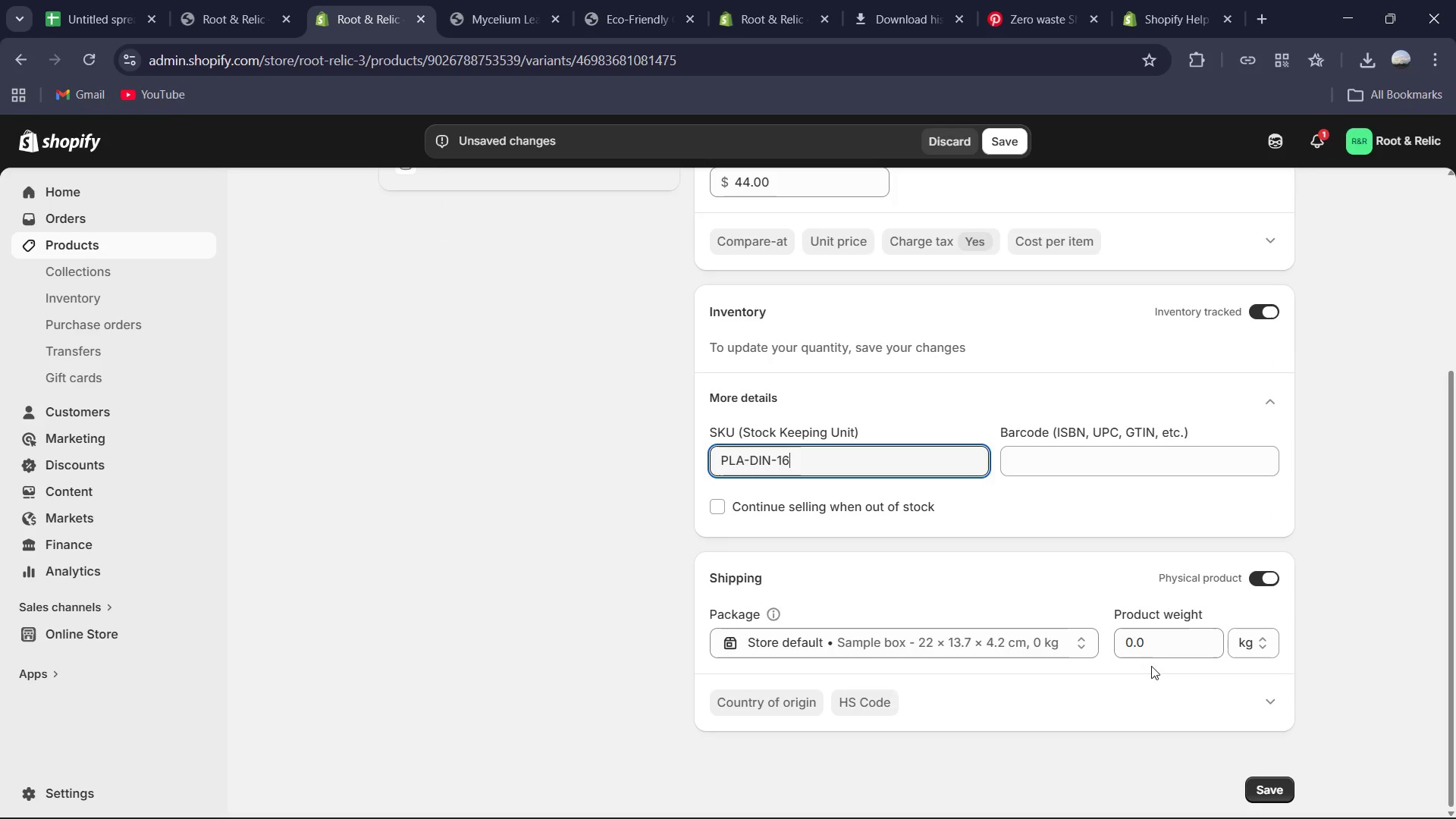 
left_click([1158, 646])
 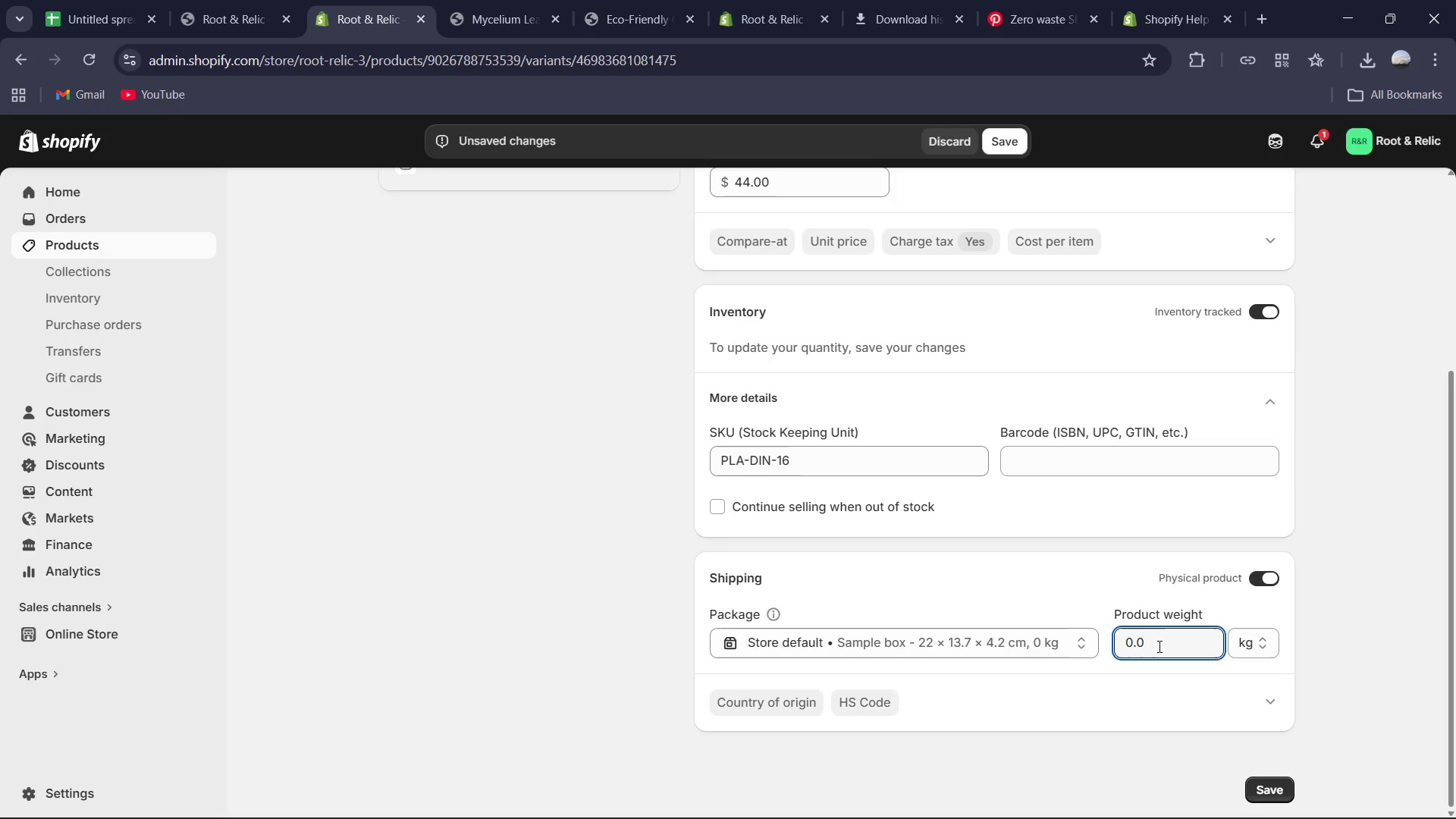 
key(Control+S)
 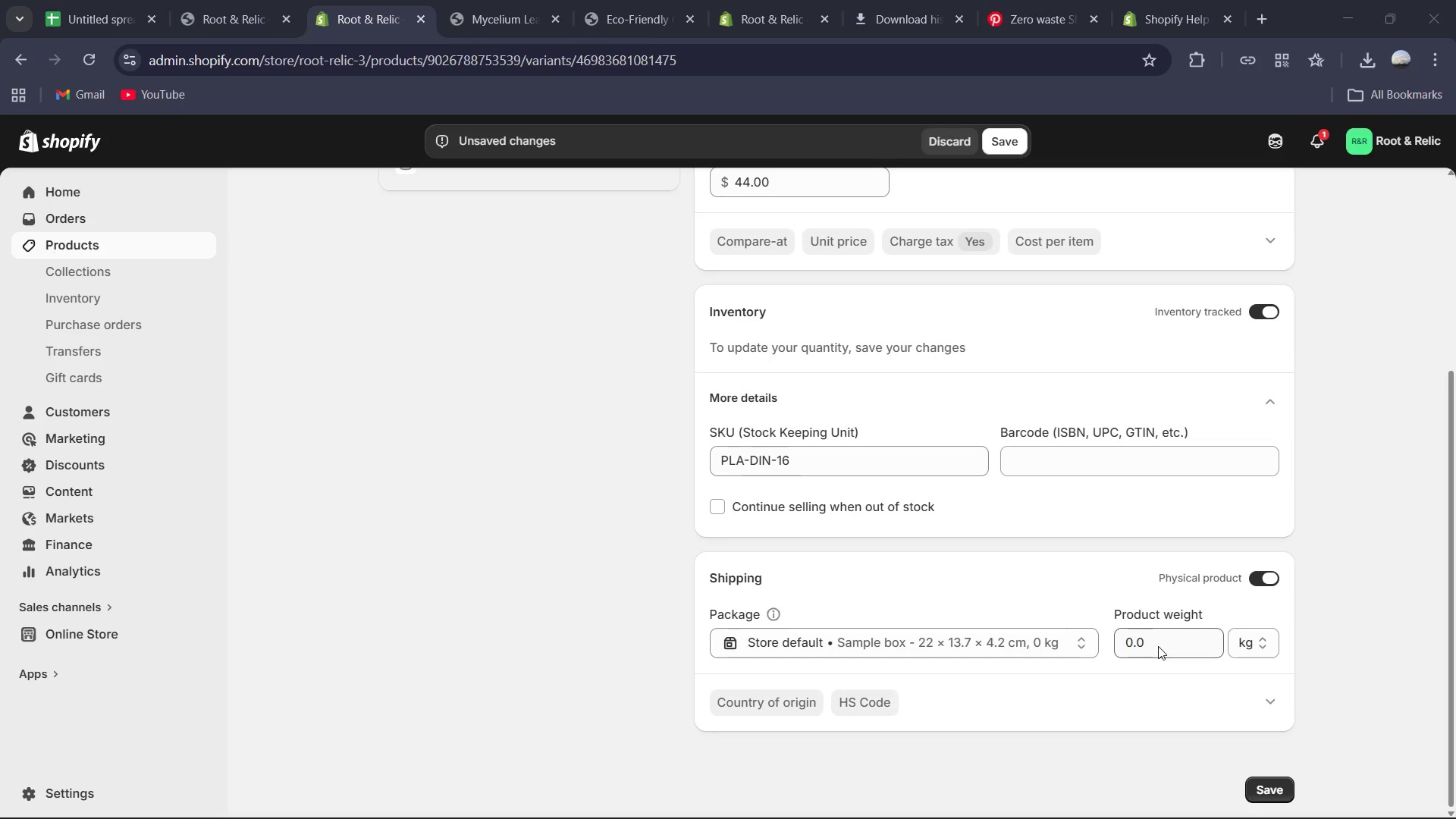 
key(Numpad2)
 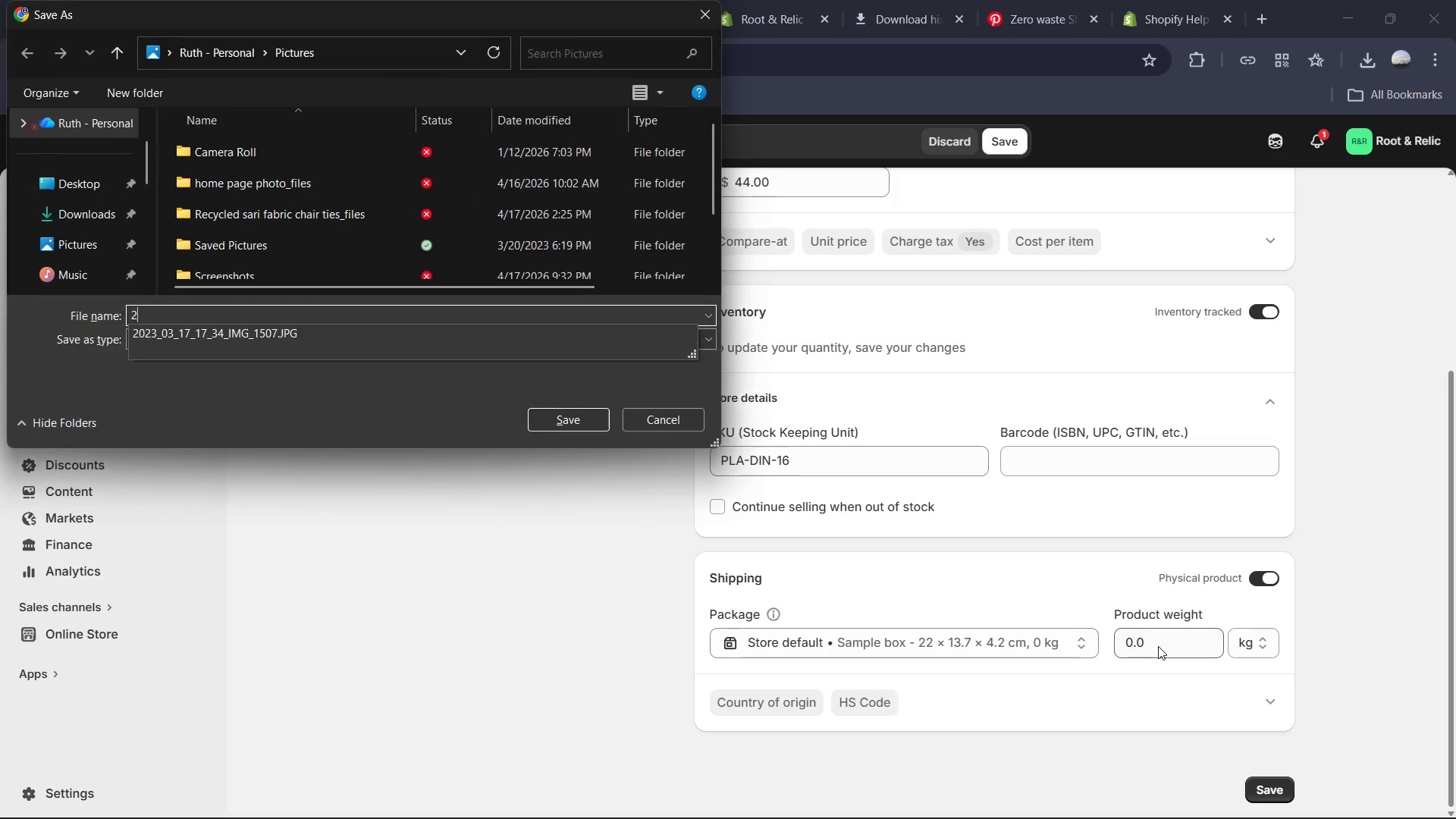 
key(NumpadDecimal)
 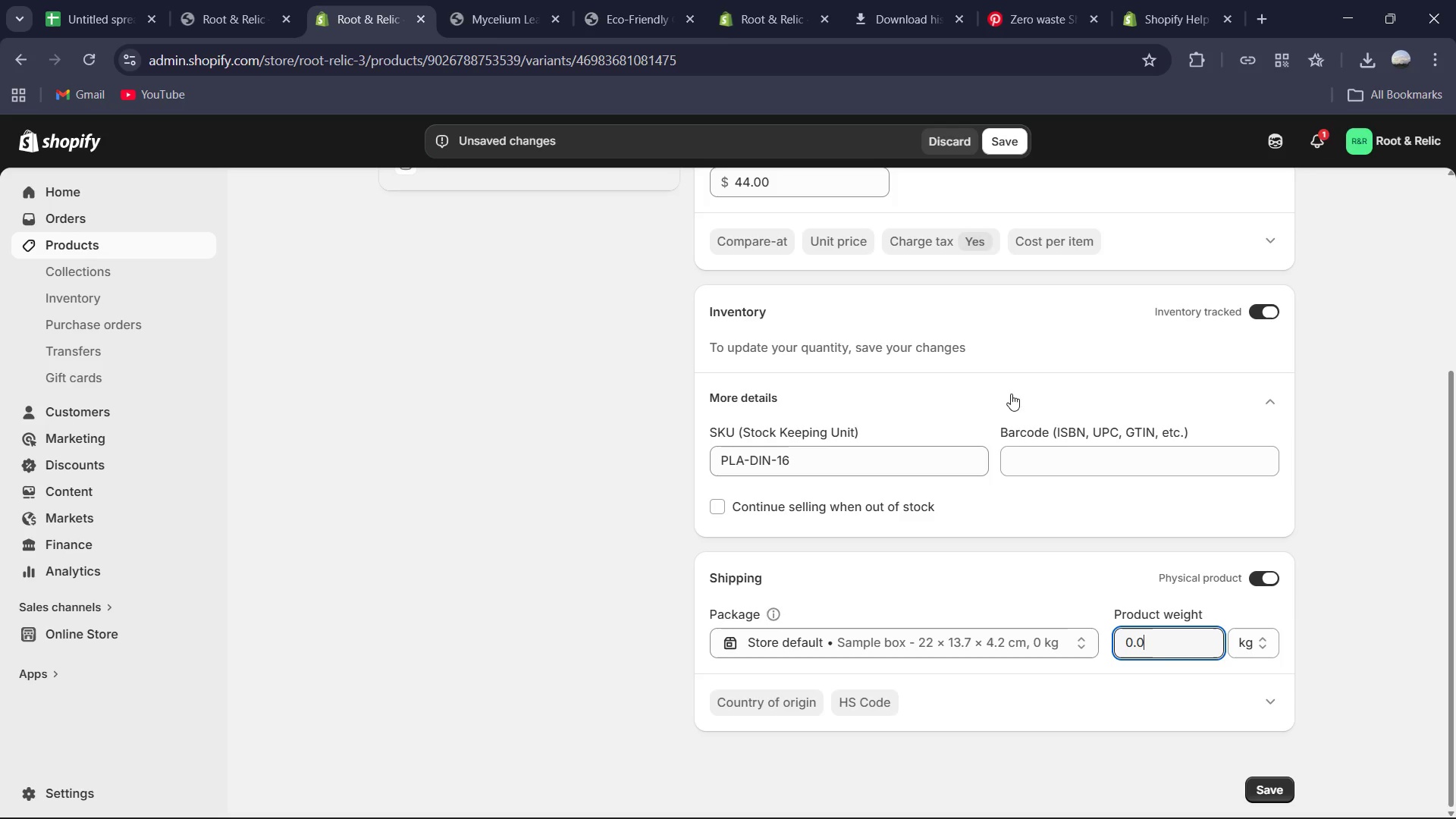 
key(Control+A)
 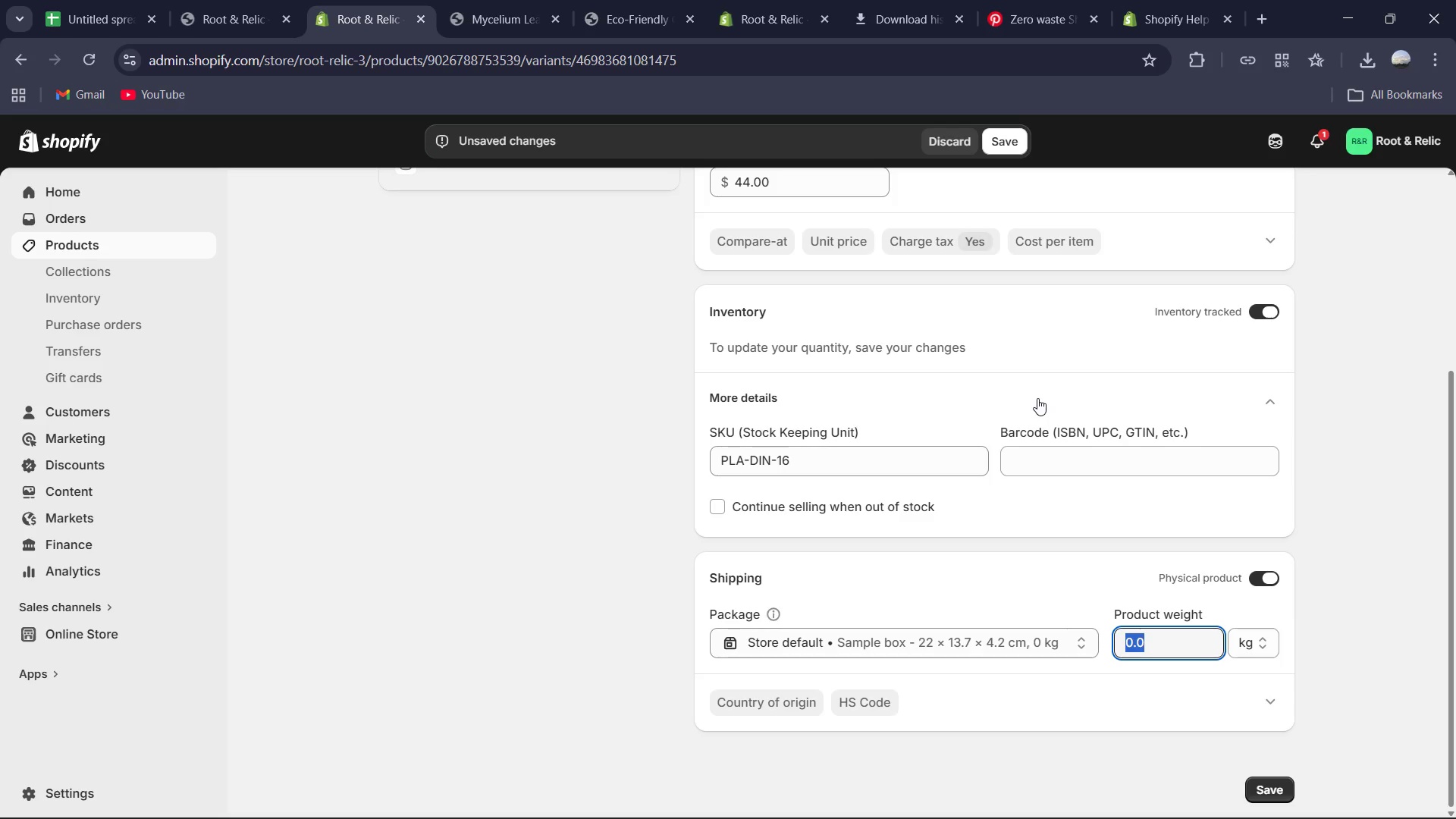 
key(Numpad2)
 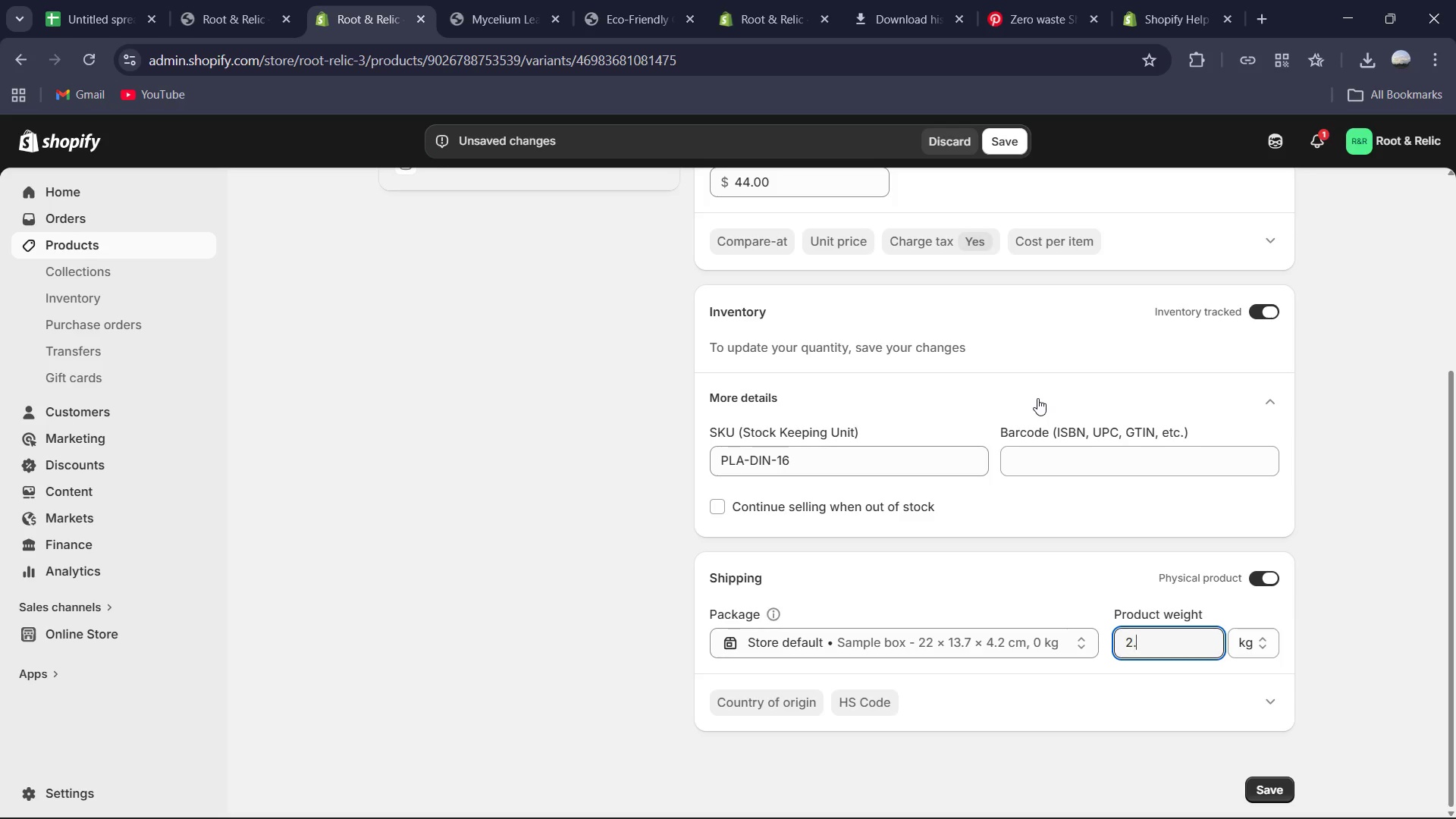 
key(NumpadDecimal)
 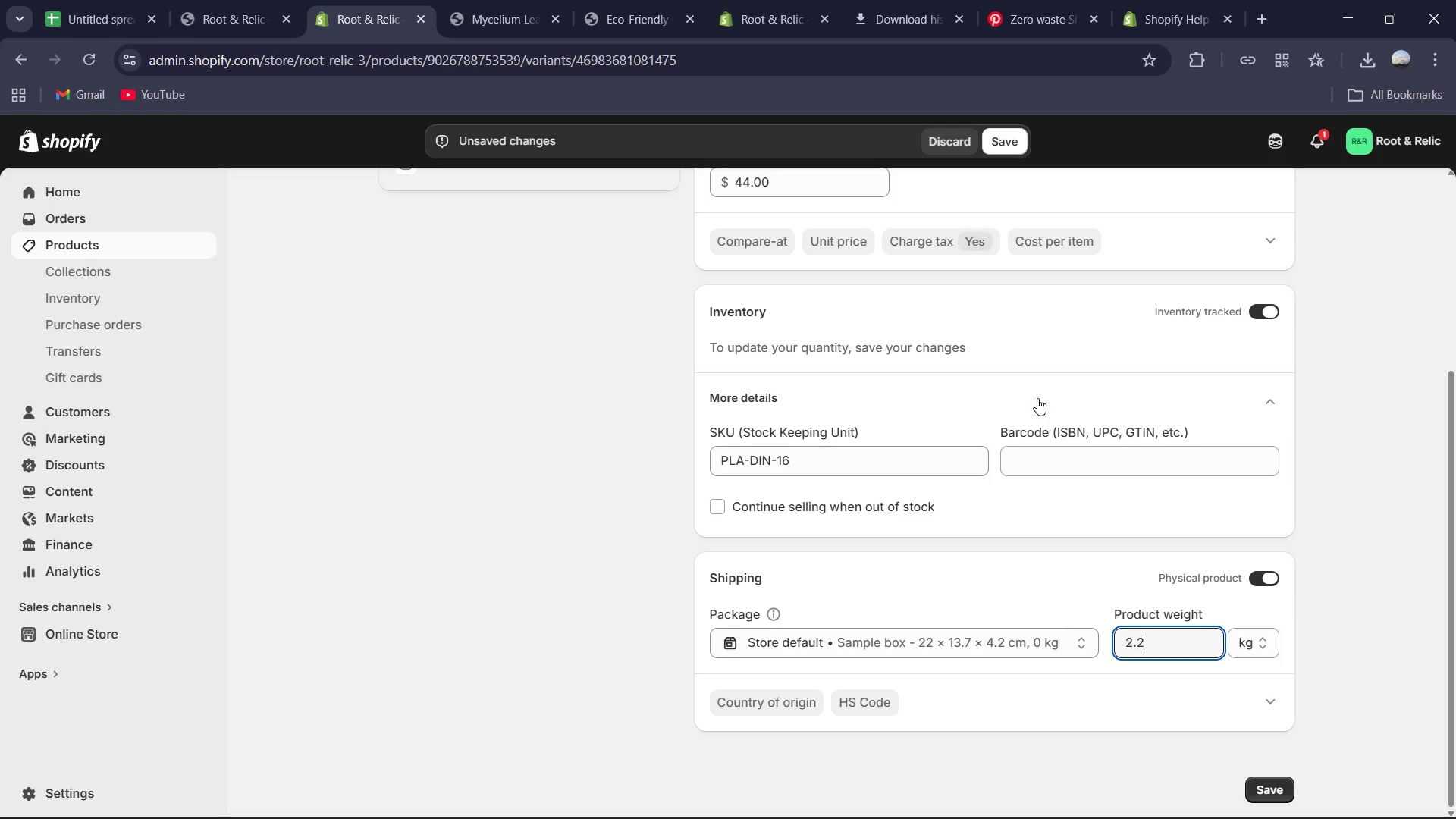 
key(Numpad2)
 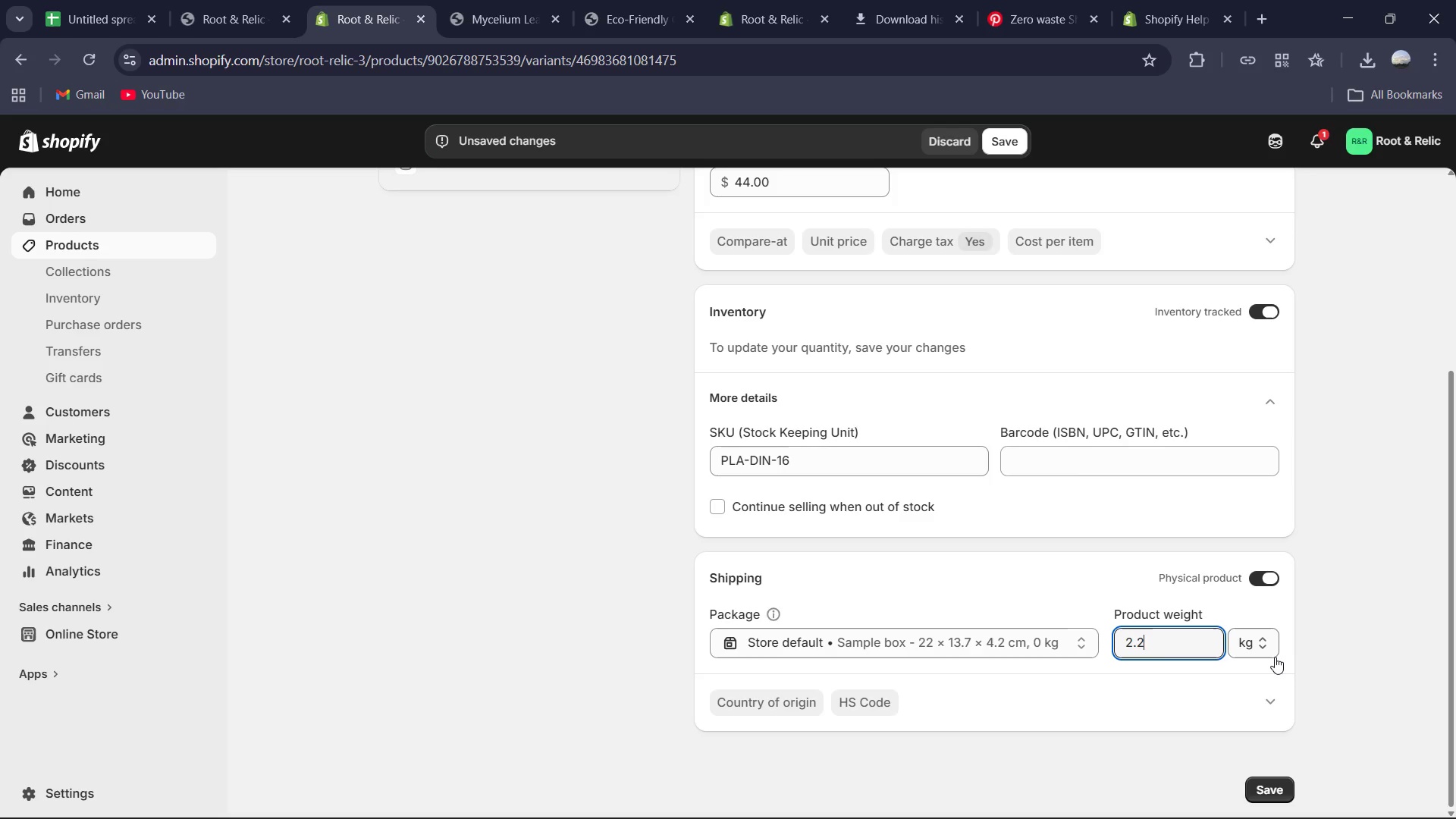 
left_click([1262, 642])
 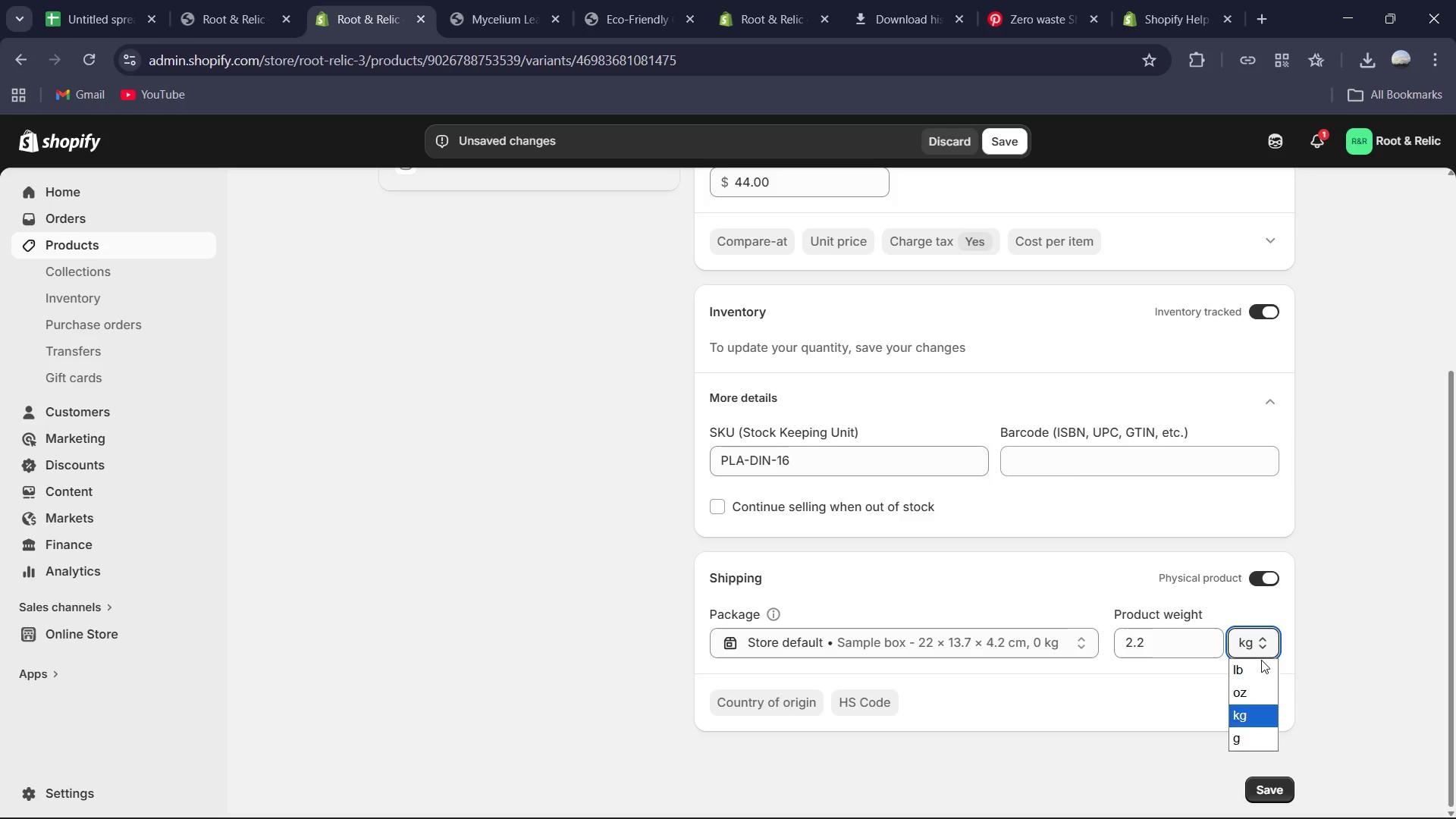 
left_click([1262, 662])
 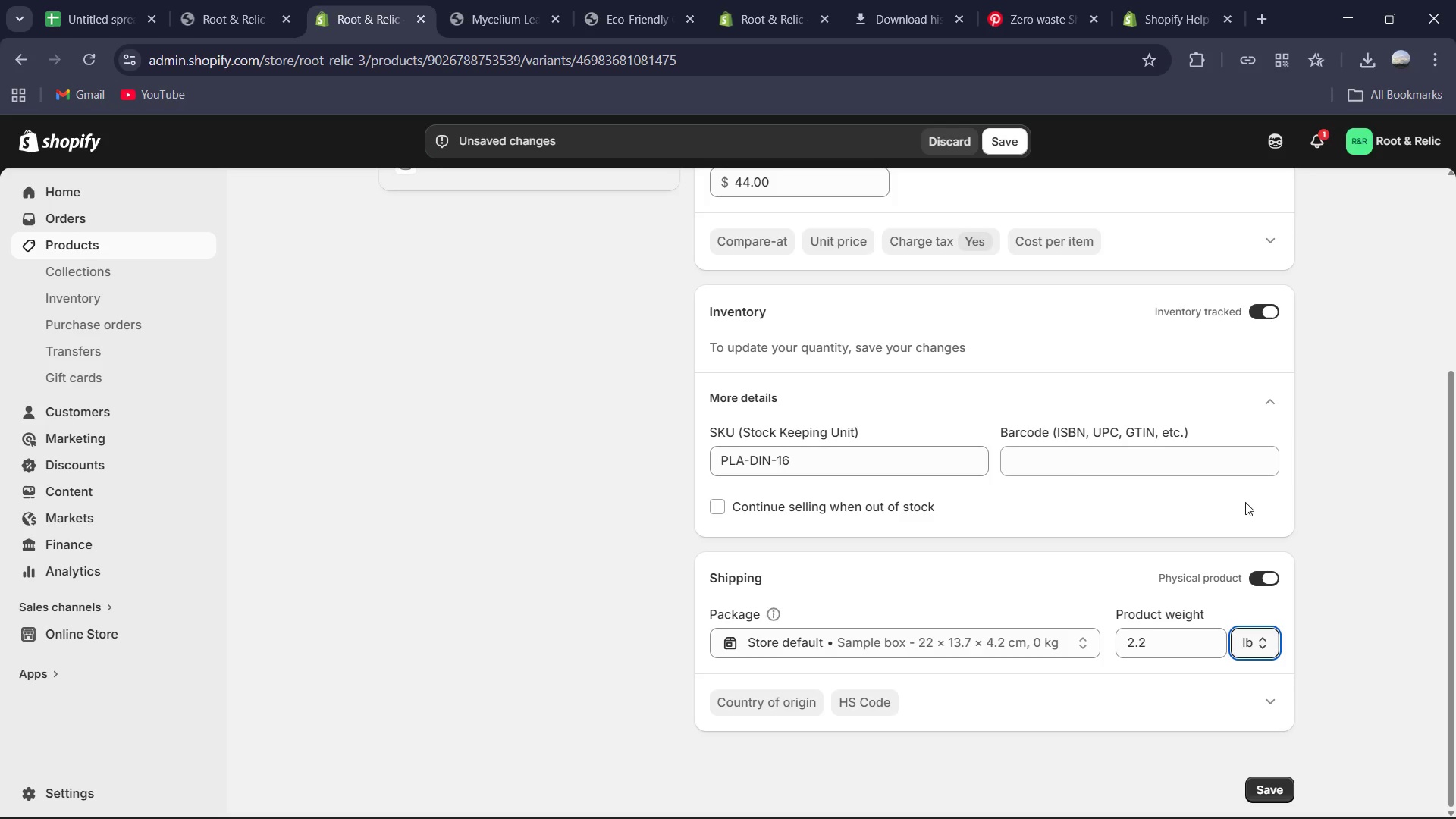 
scroll: coordinate [1253, 520], scroll_direction: up, amount: 9.0
 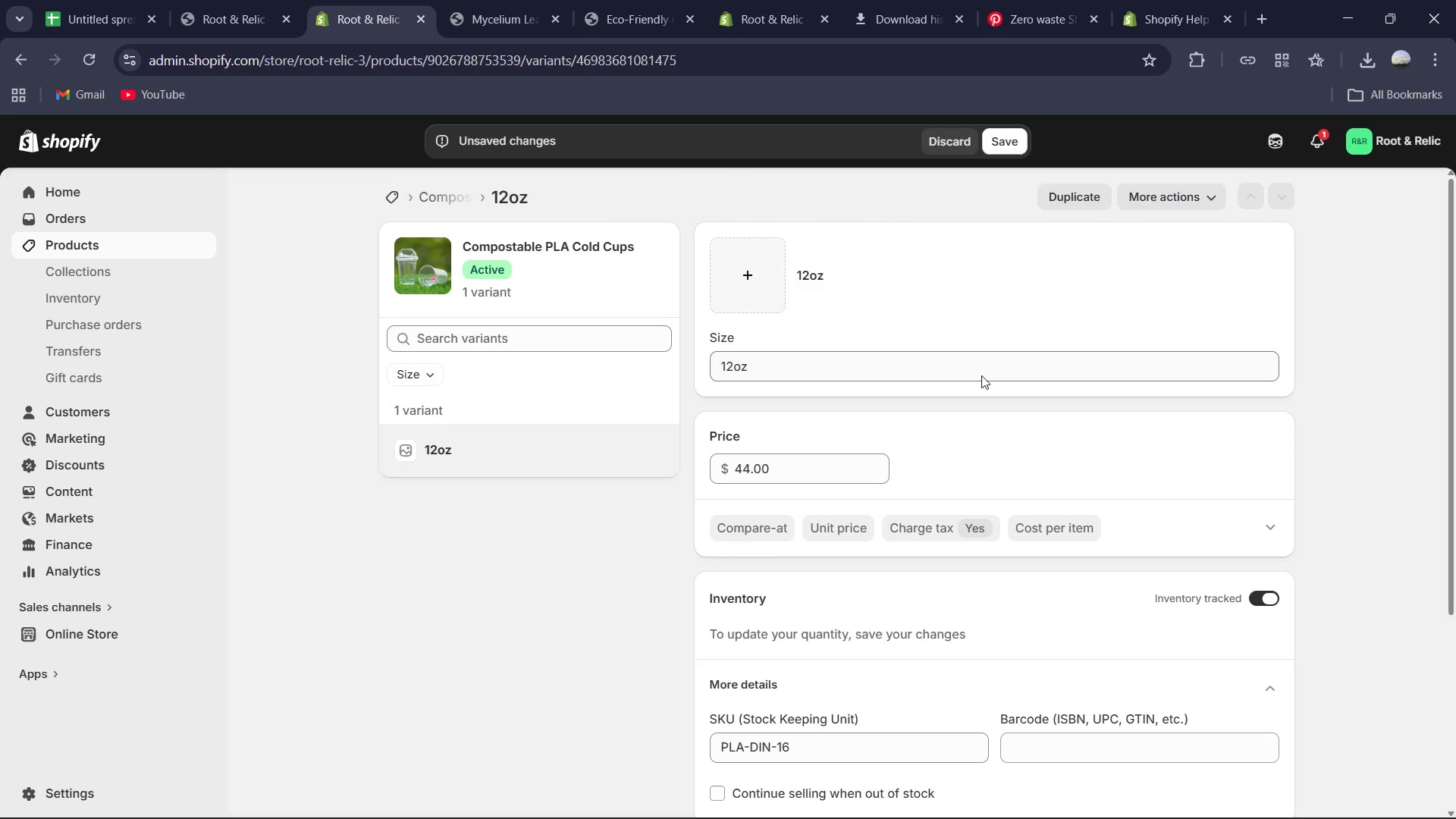 
left_click([981, 375])
 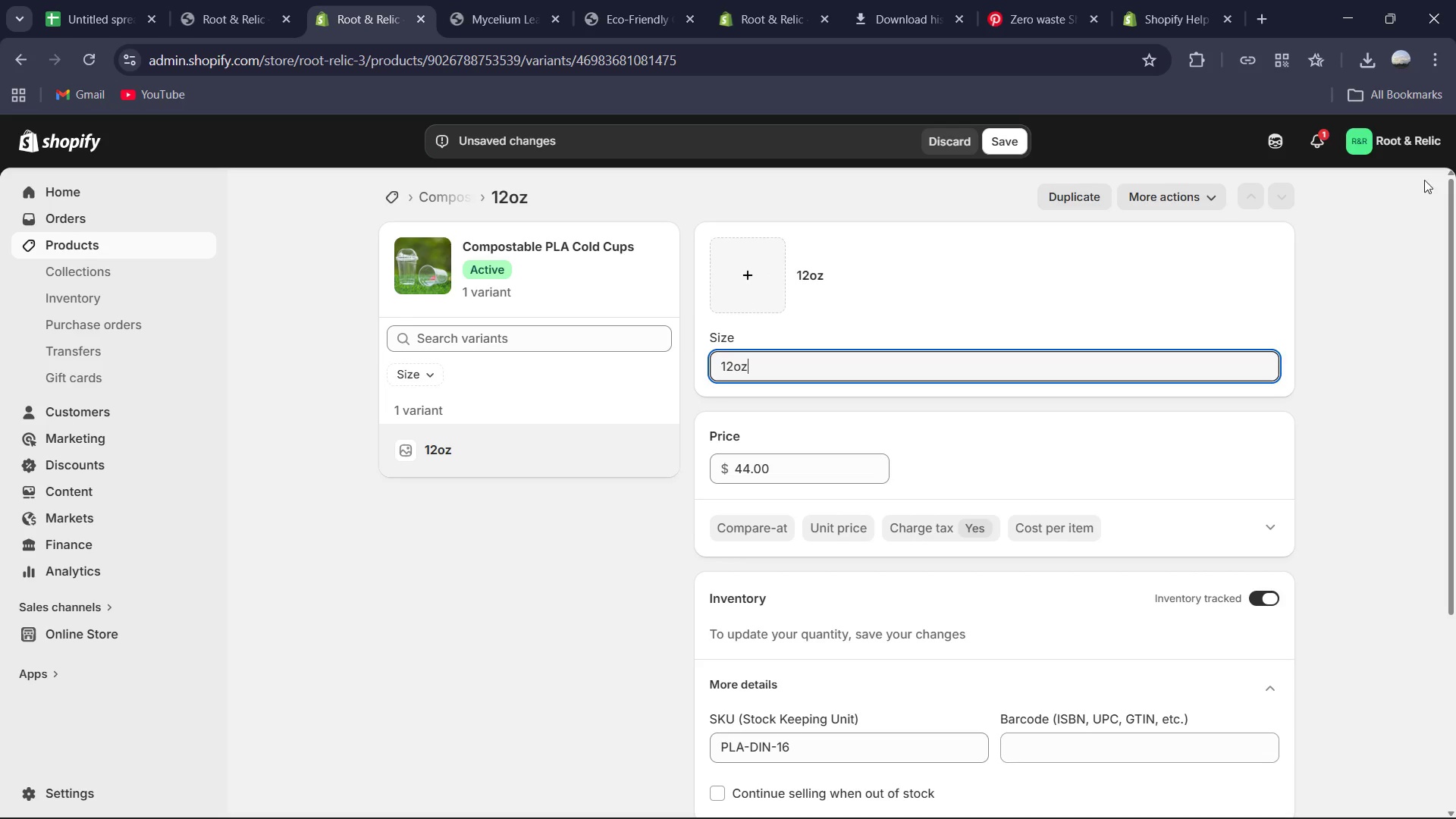 
left_click([1001, 143])
 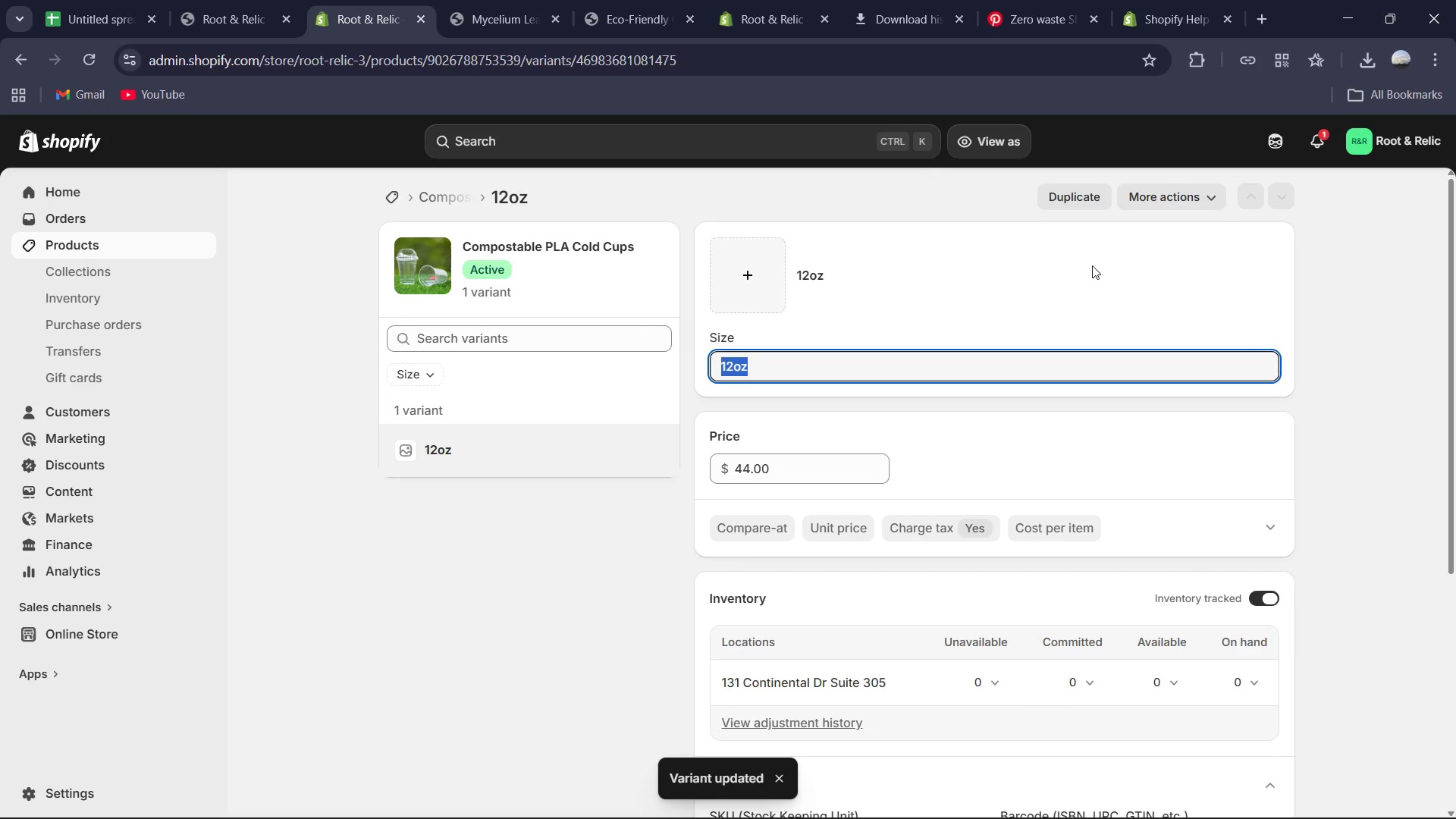 
wait(5.31)
 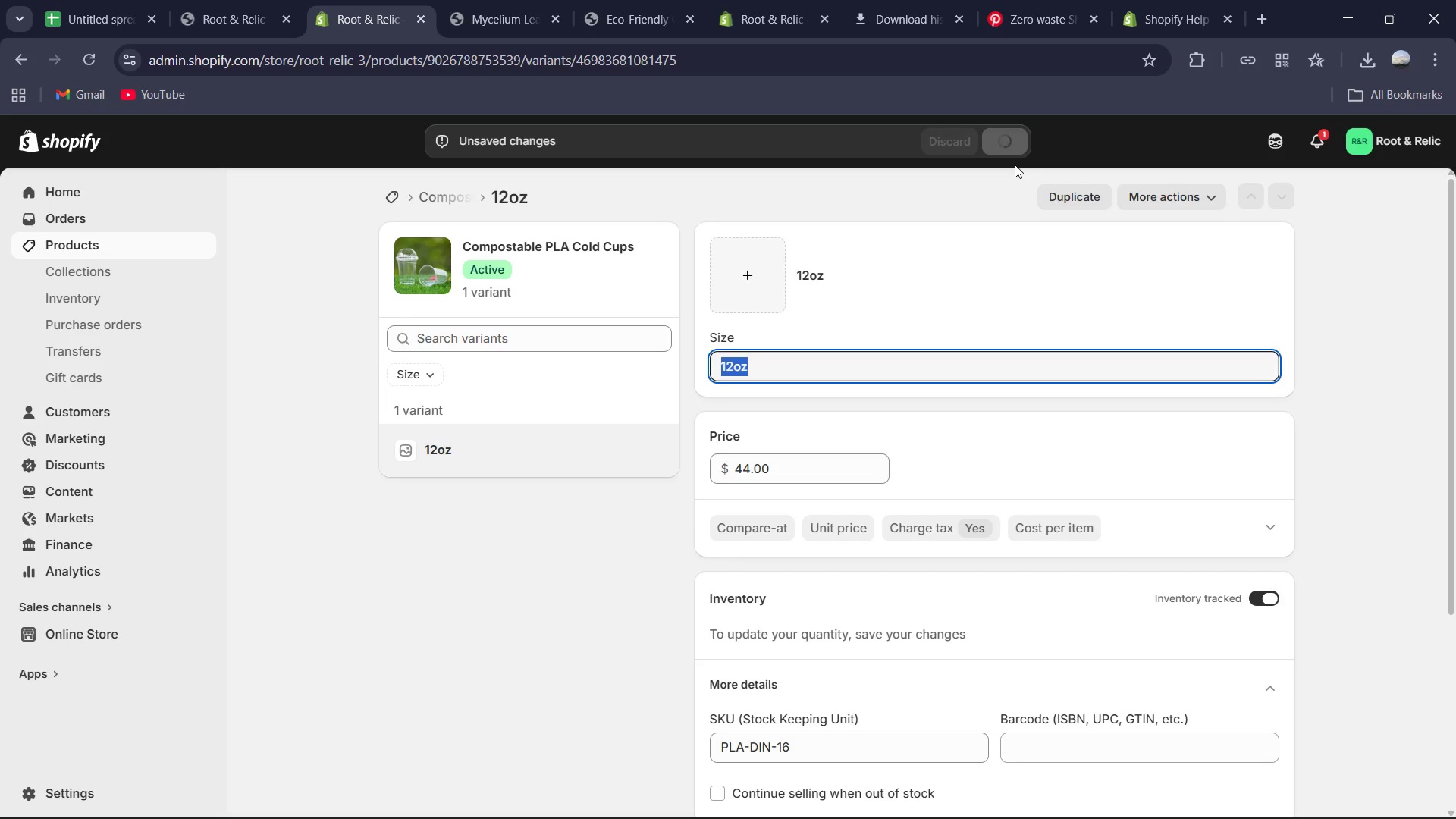 
left_click([438, 192])
 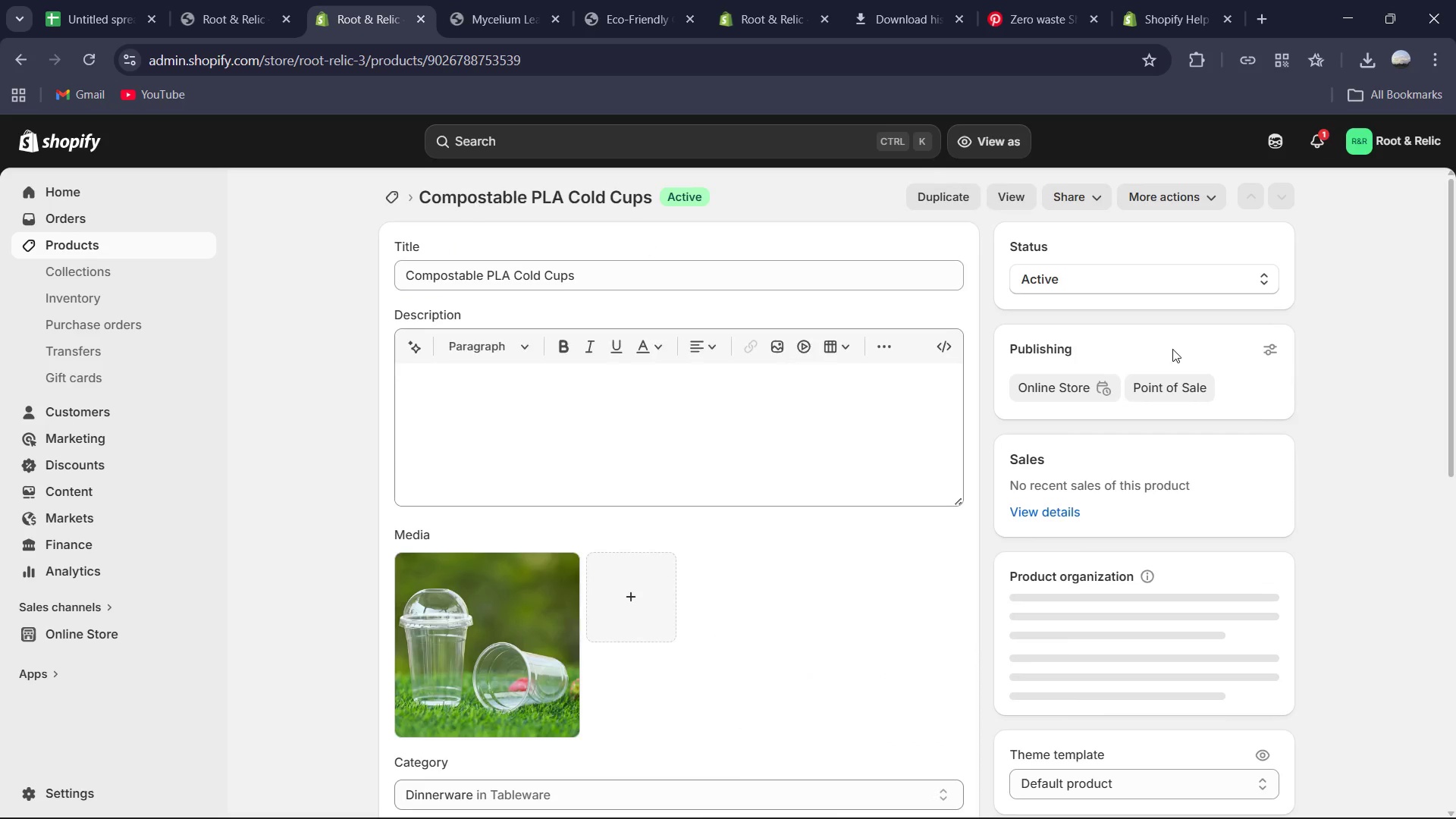 
scroll: coordinate [1207, 505], scroll_direction: down, amount: 6.0
 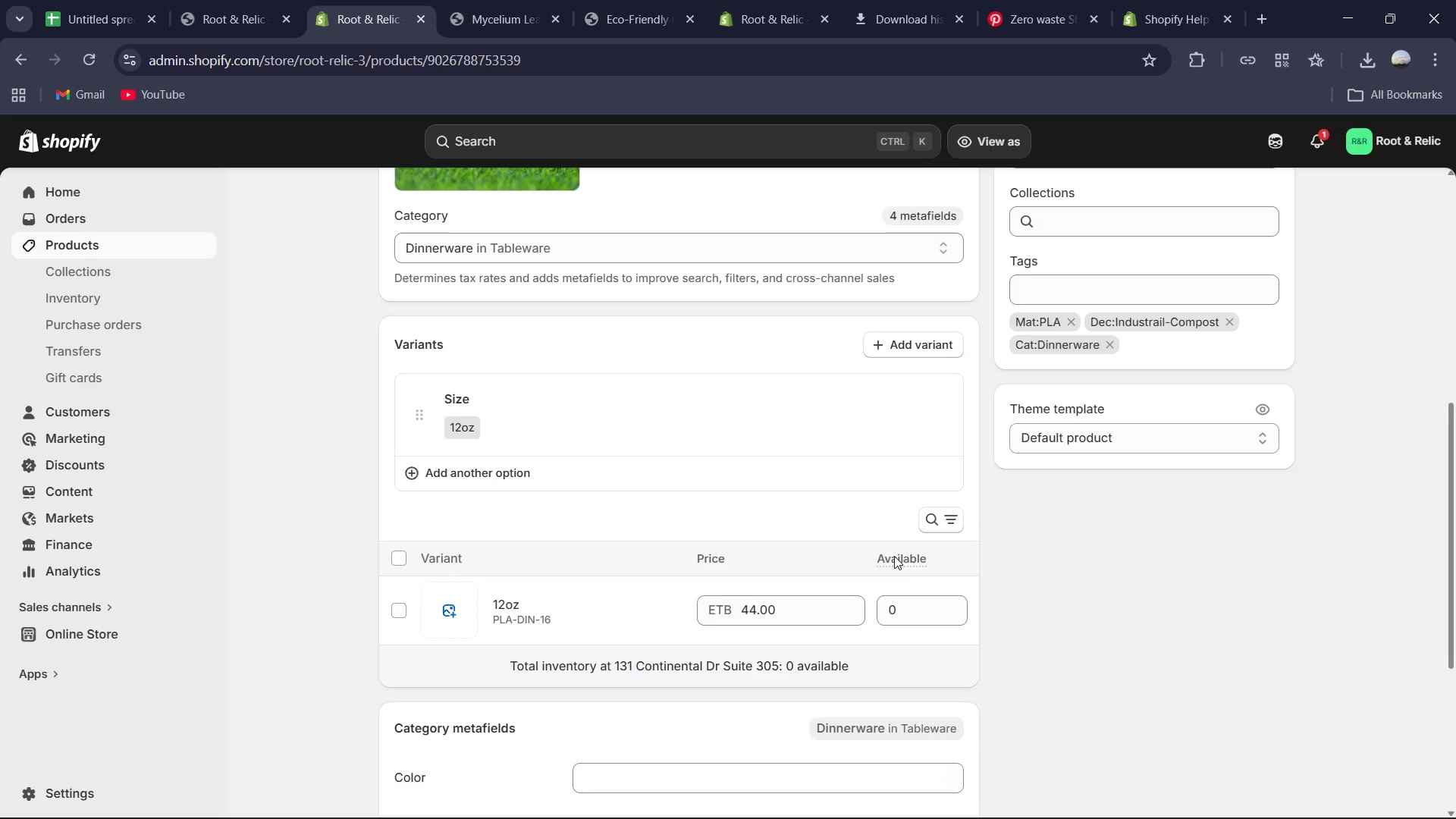 
left_click([911, 600])
 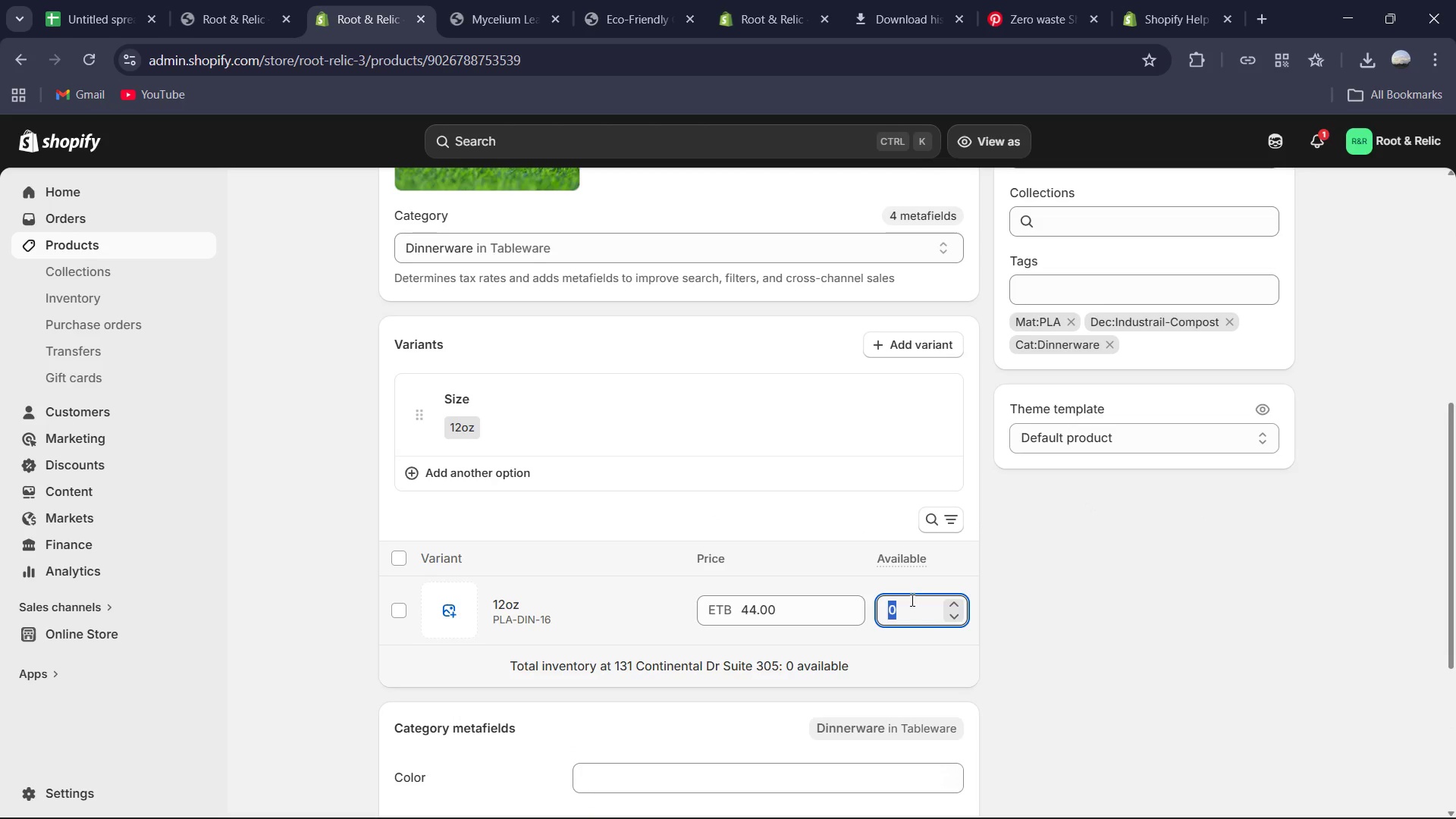 
key(Numpad6)
 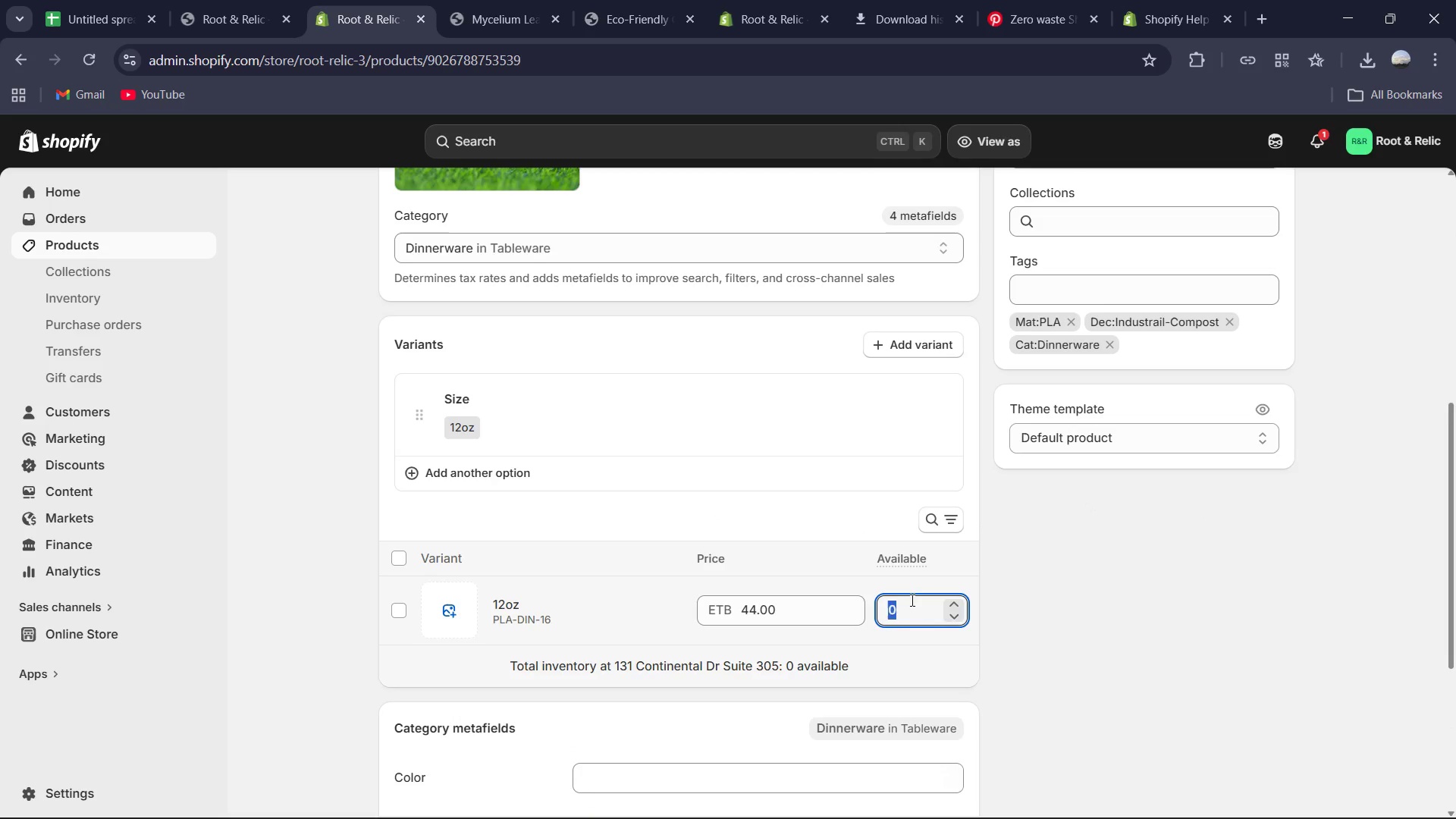 
key(Numpad9)
 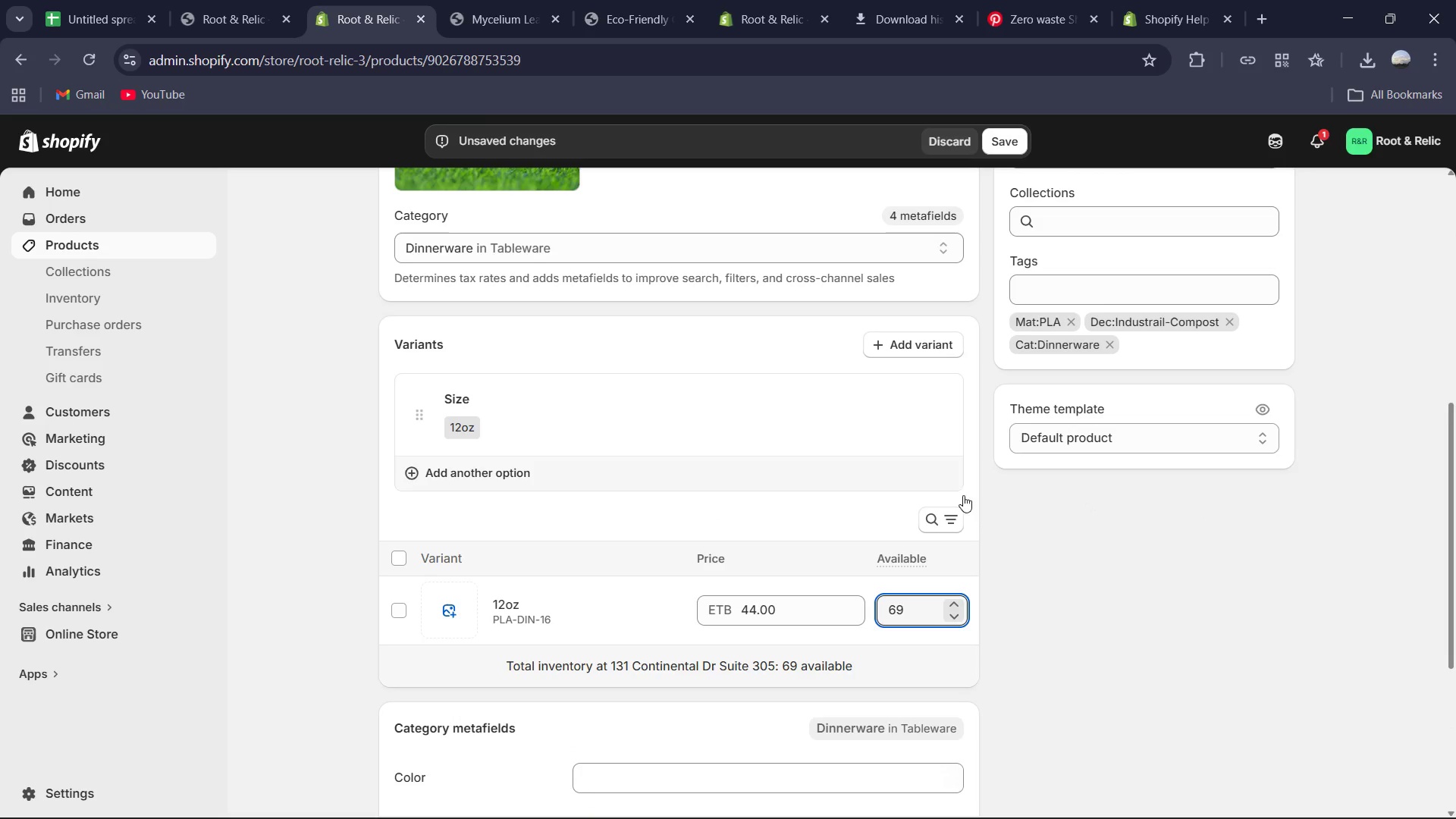 
left_click([1048, 606])
 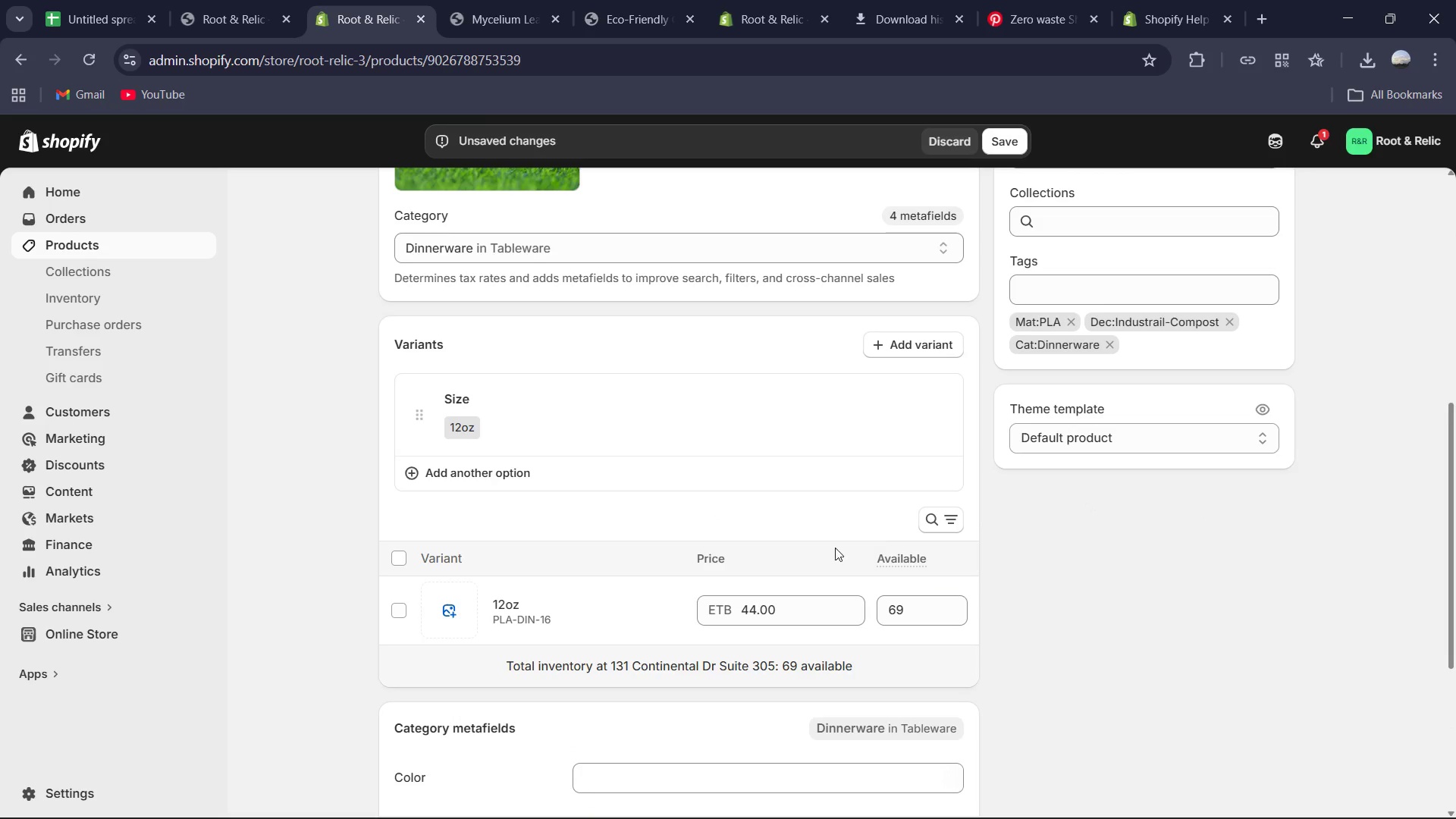 
scroll: coordinate [828, 554], scroll_direction: down, amount: 2.0
 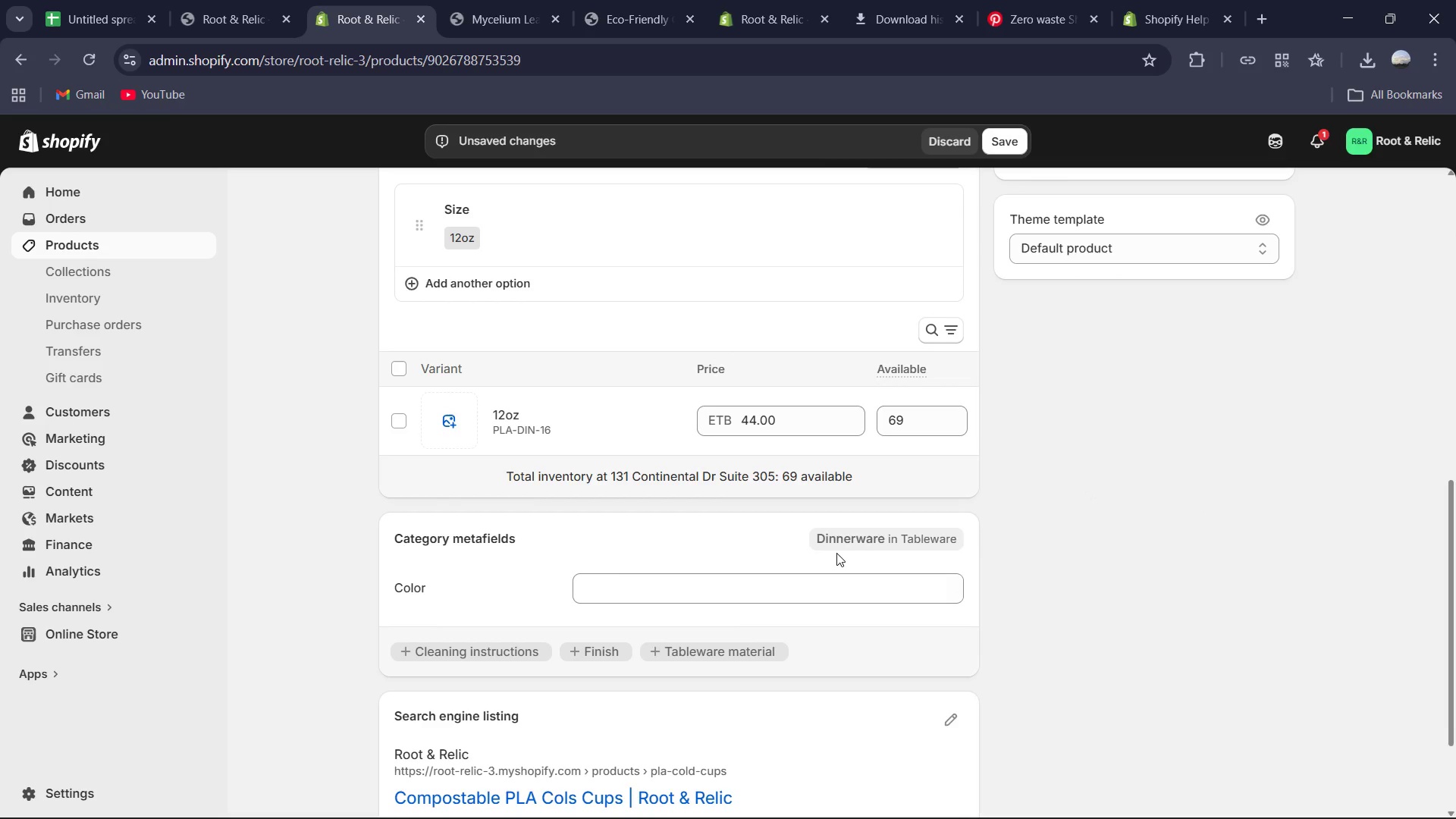 
scroll: coordinate [843, 499], scroll_direction: up, amount: 6.0
 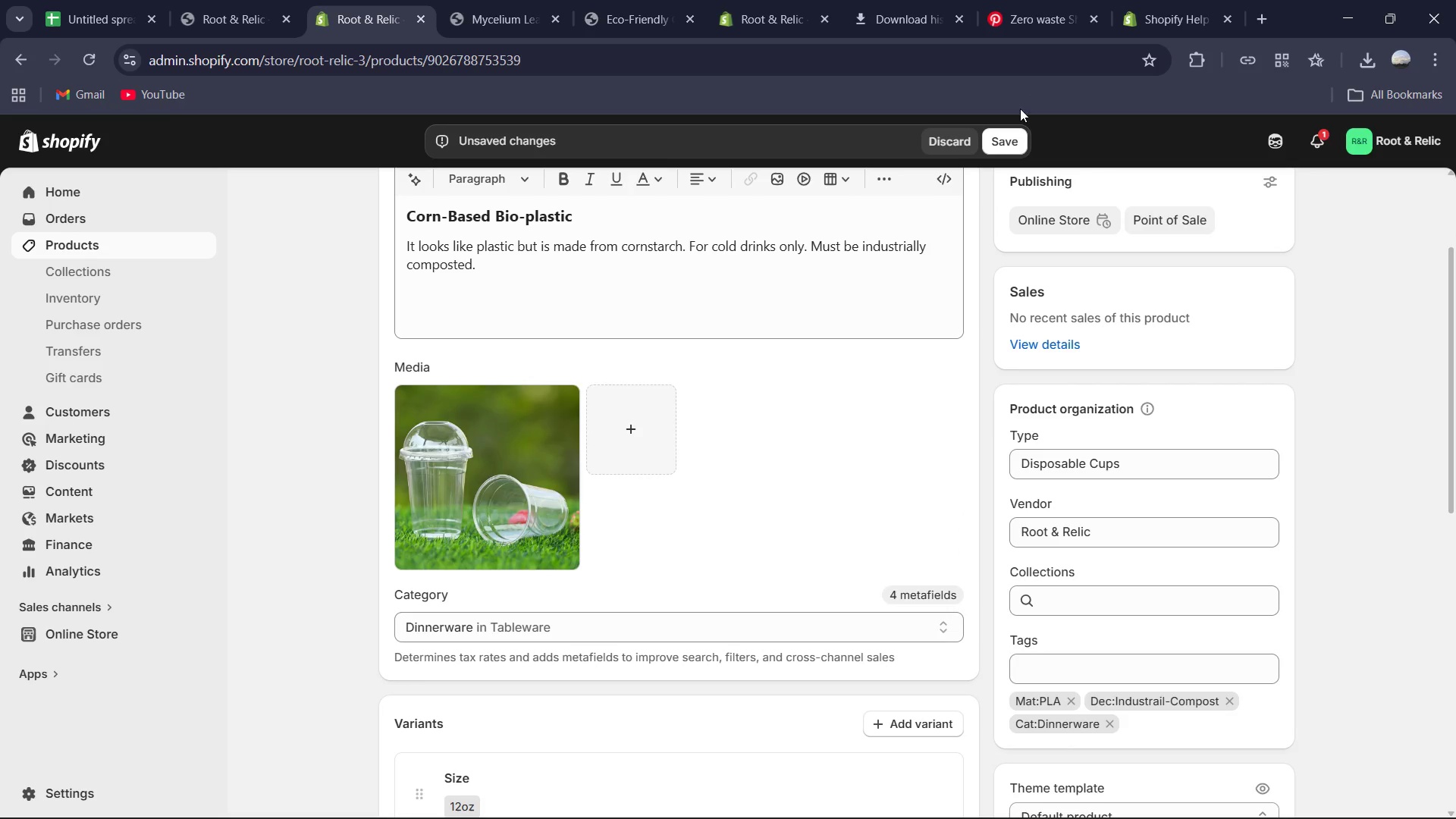 
left_click([1004, 141])
 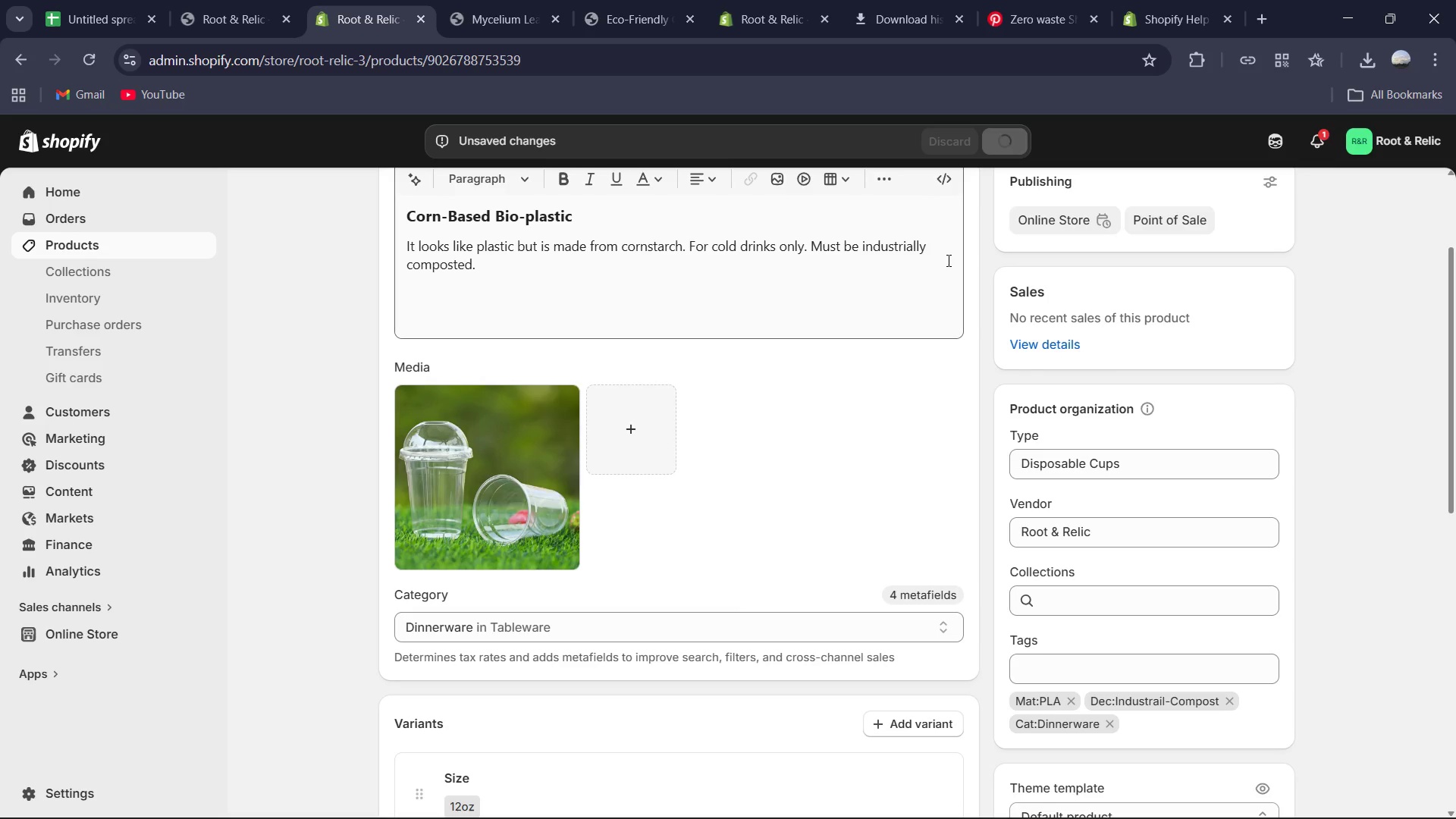 
wait(5.5)
 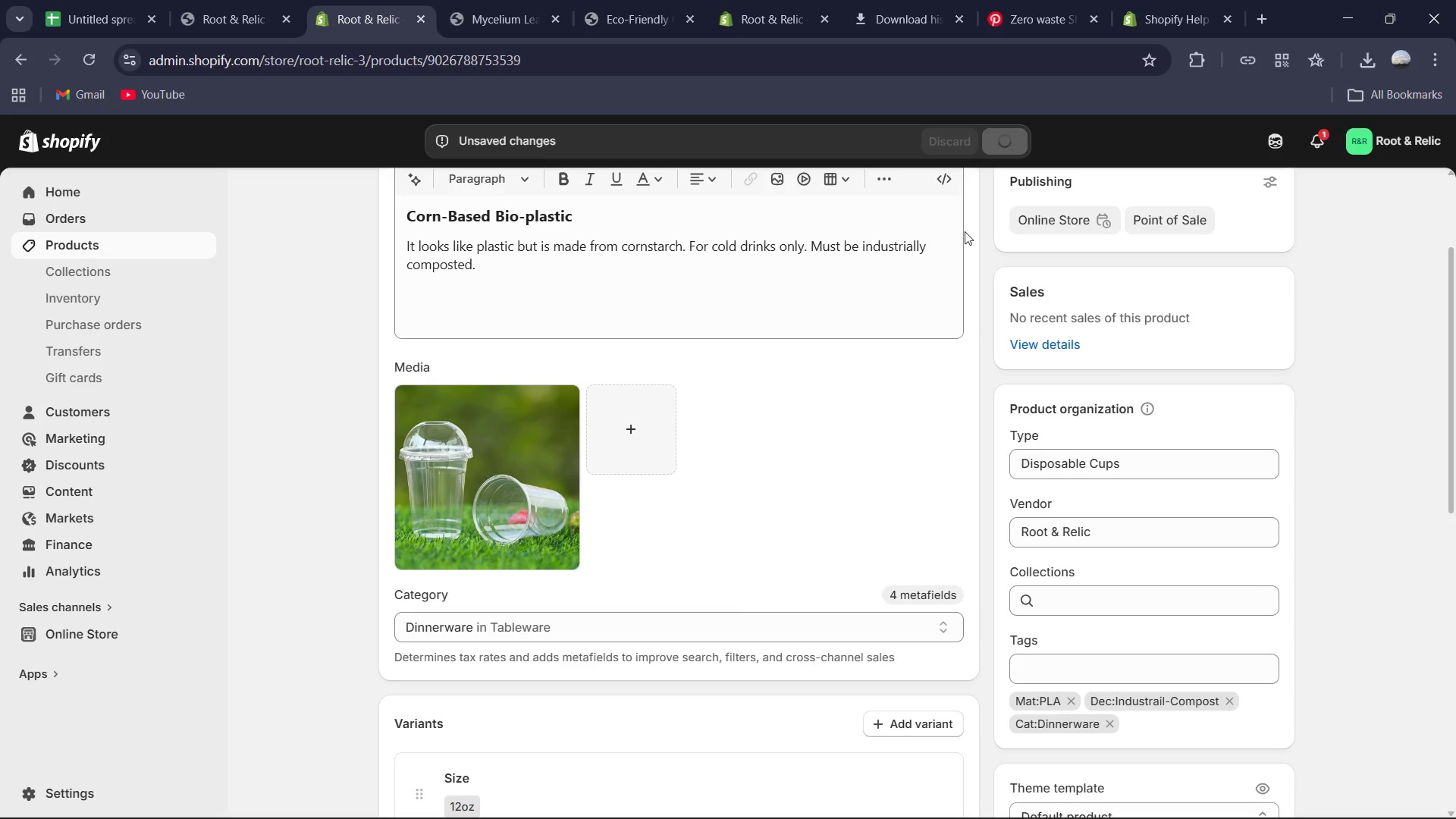 
scroll: coordinate [444, 232], scroll_direction: up, amount: 8.0
 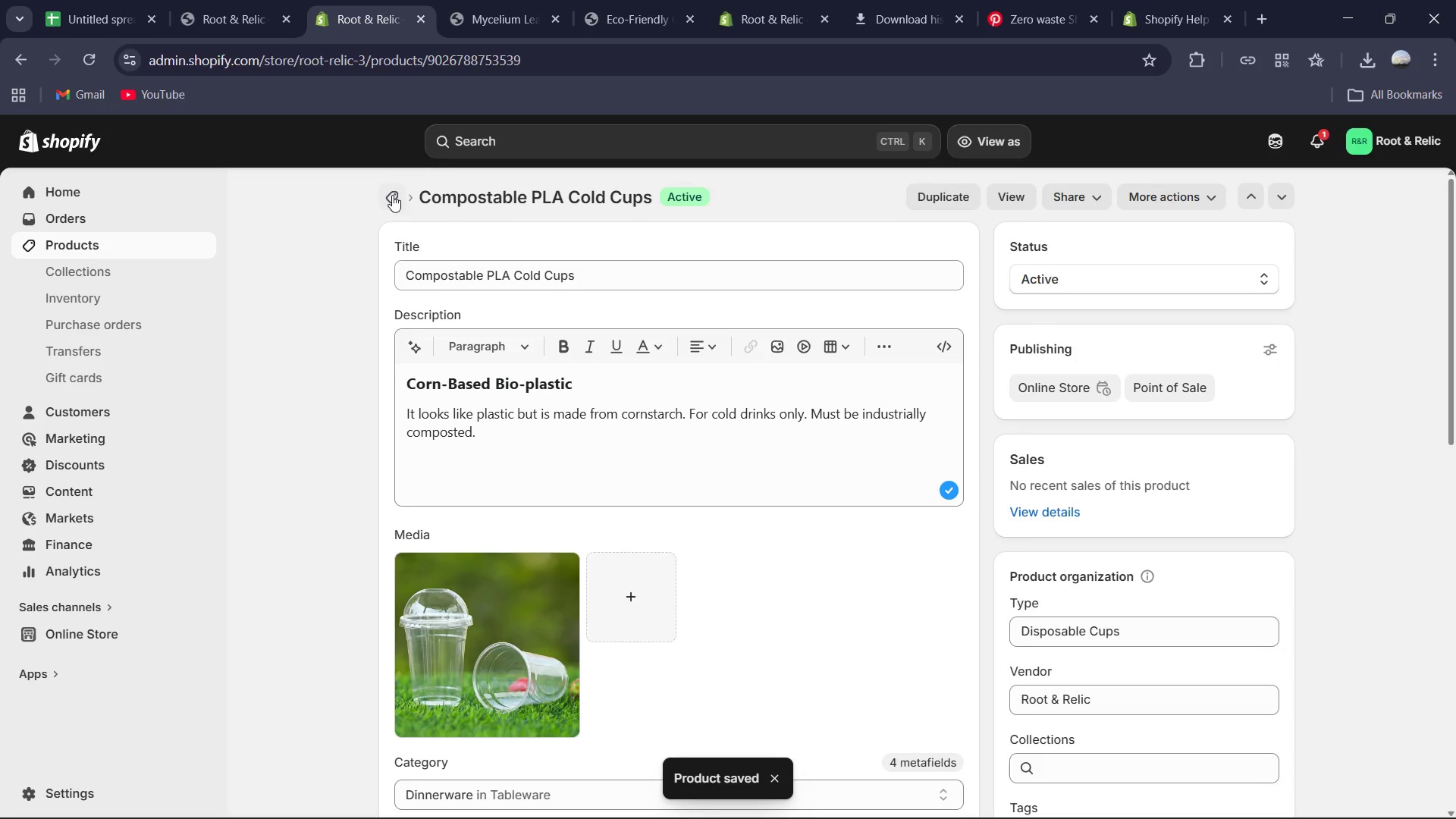 
left_click([391, 195])
 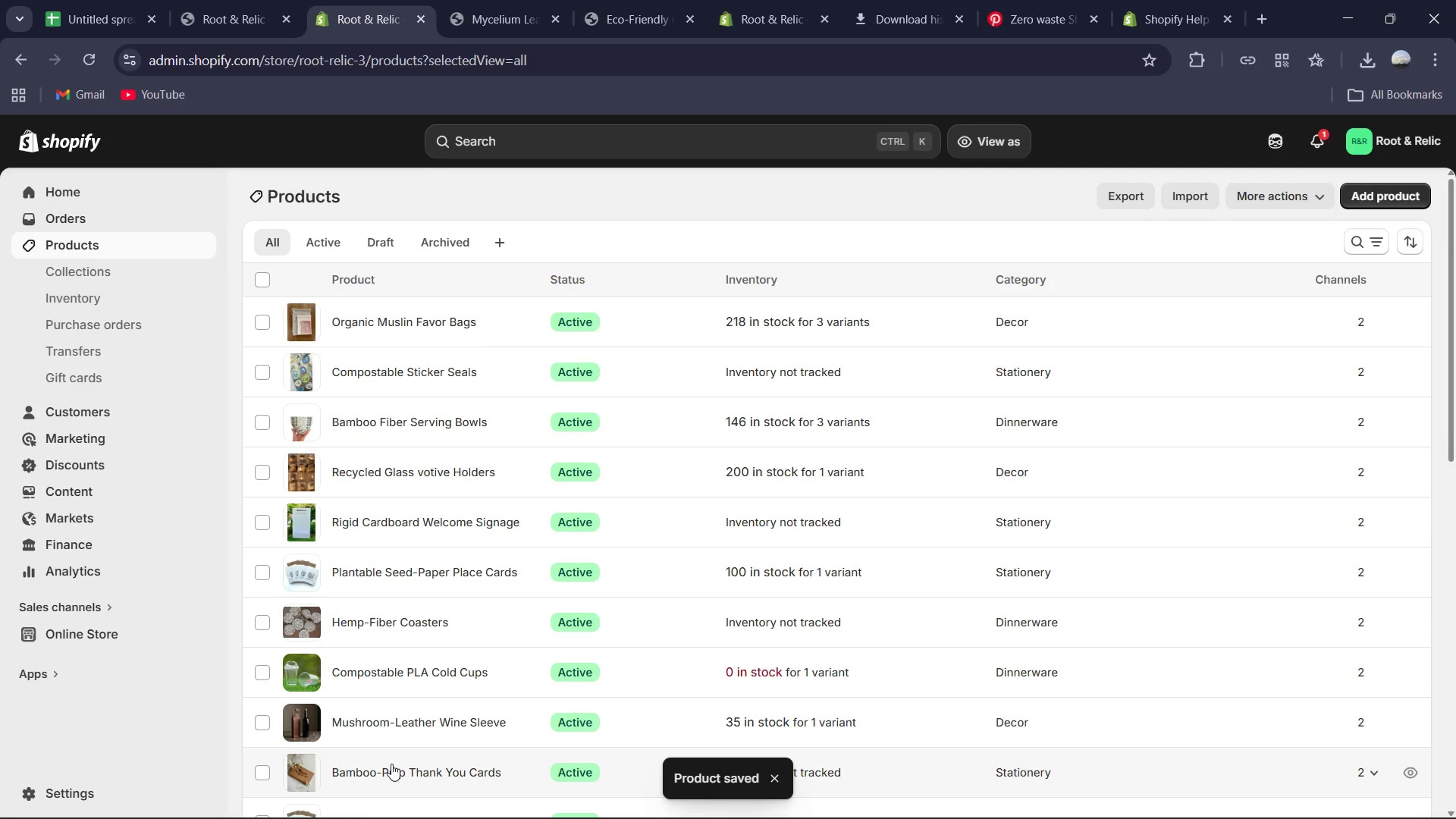 
left_click([399, 777])
 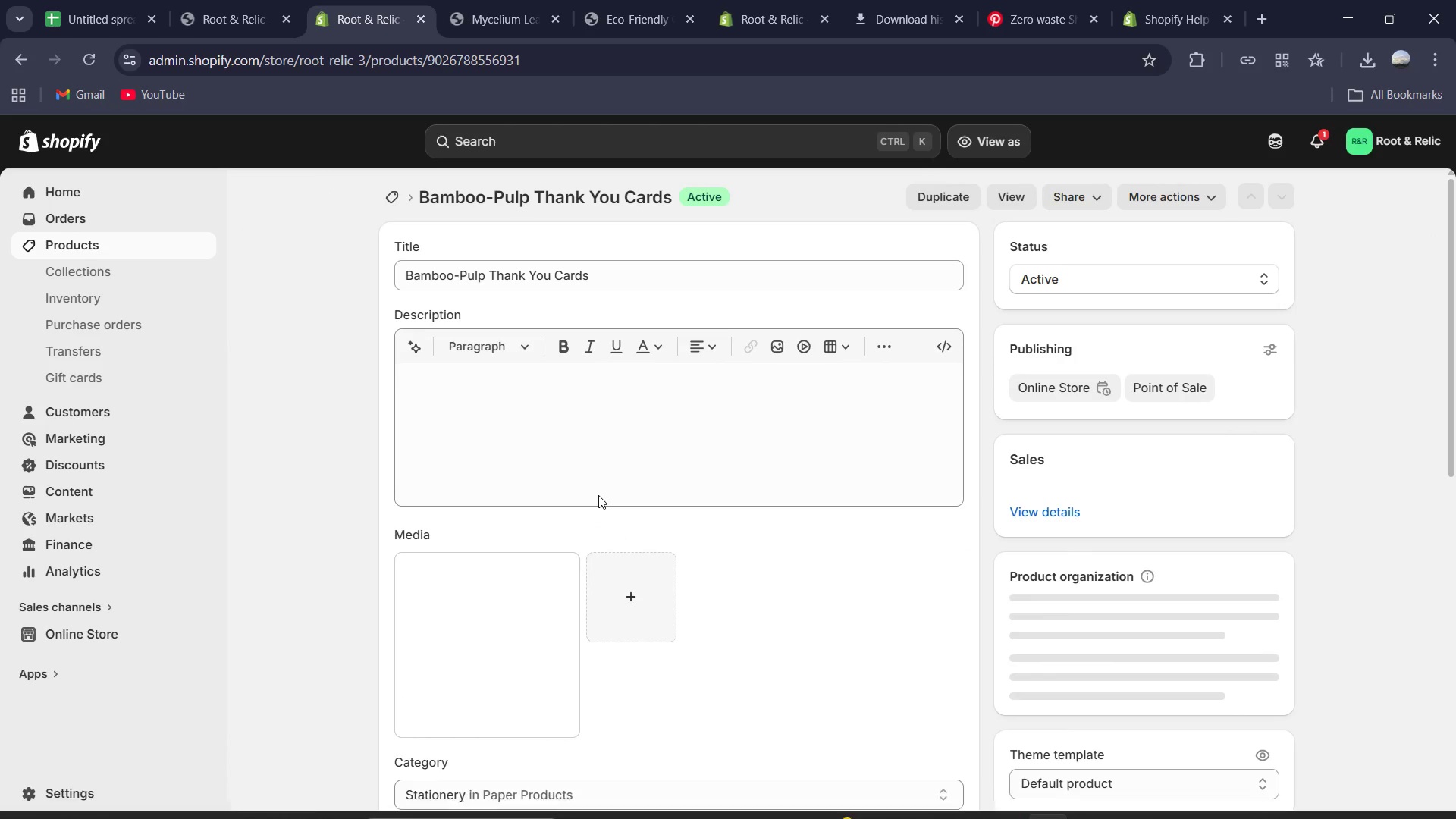 
scroll: coordinate [744, 449], scroll_direction: down, amount: 6.0
 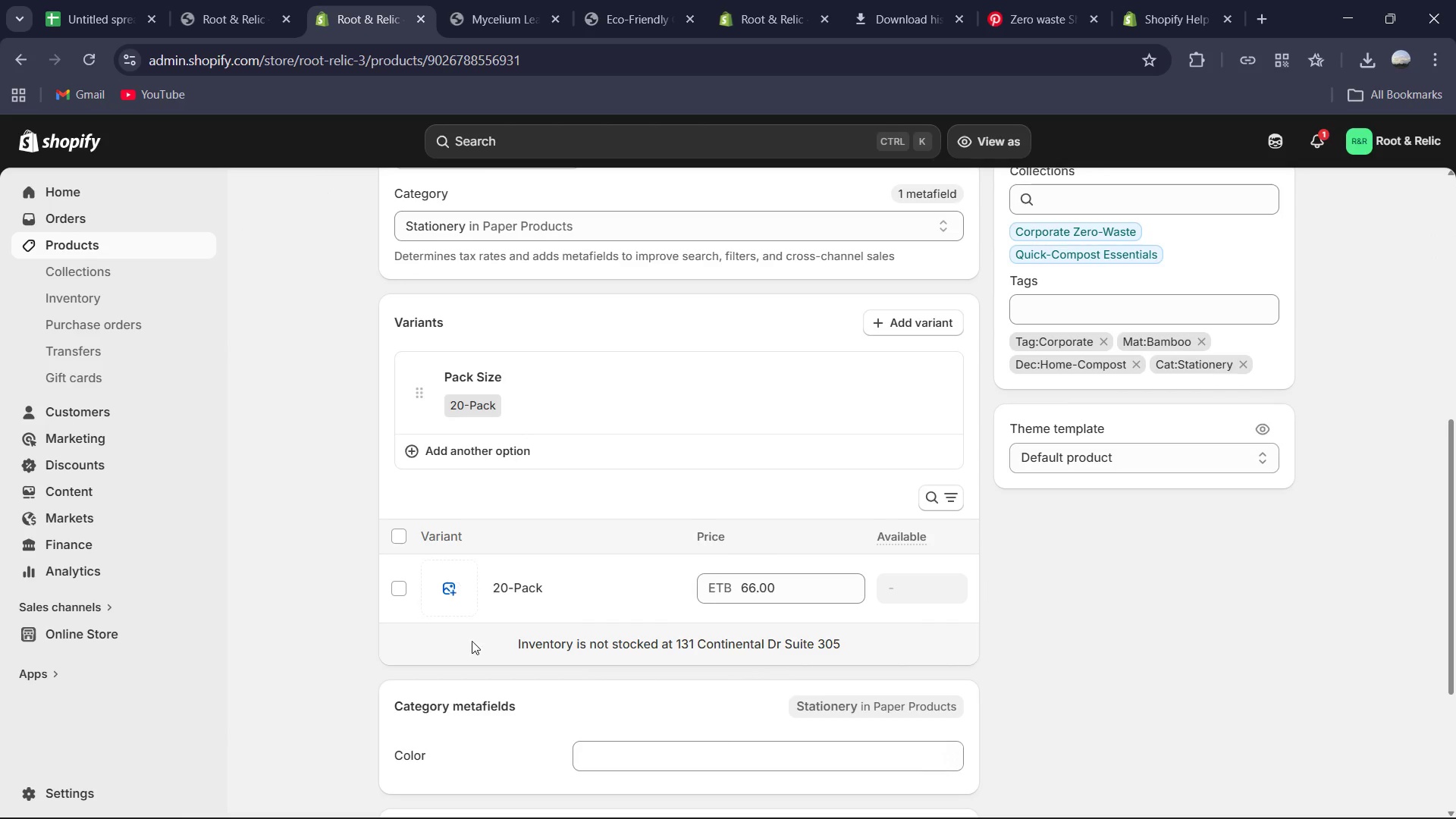 
left_click([510, 590])
 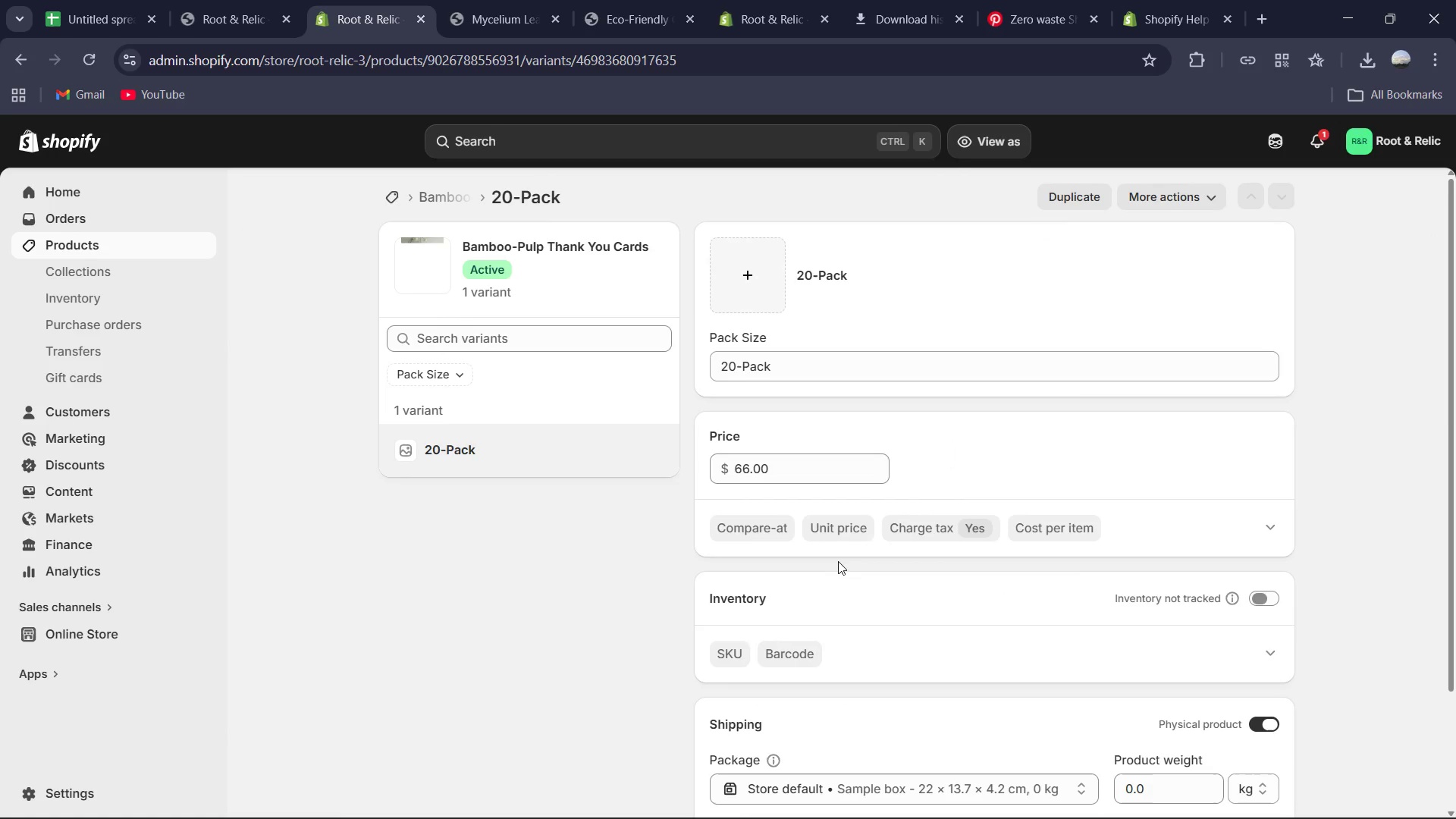 
scroll: coordinate [950, 507], scroll_direction: down, amount: 2.0
 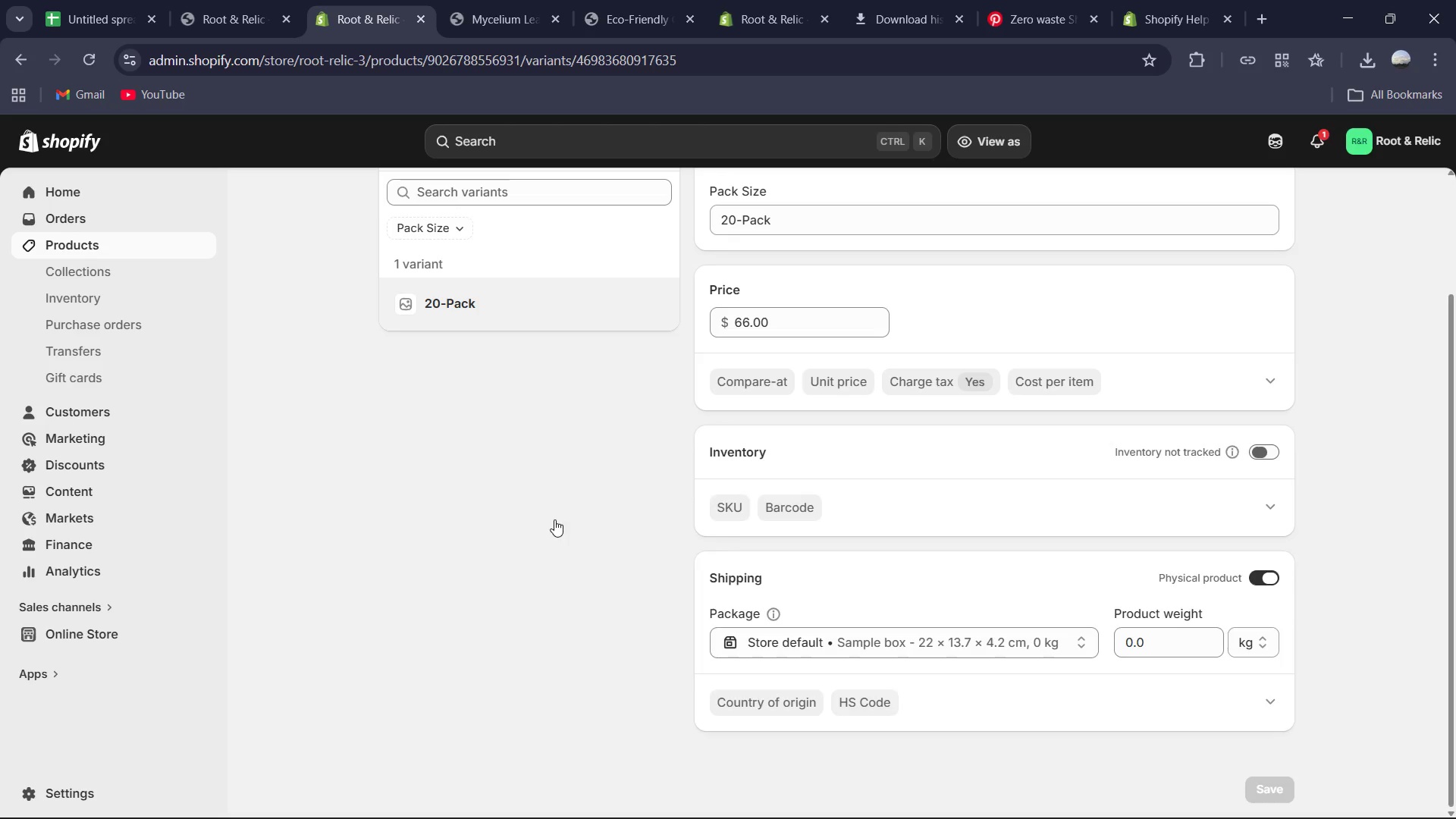 
left_click([727, 642])
 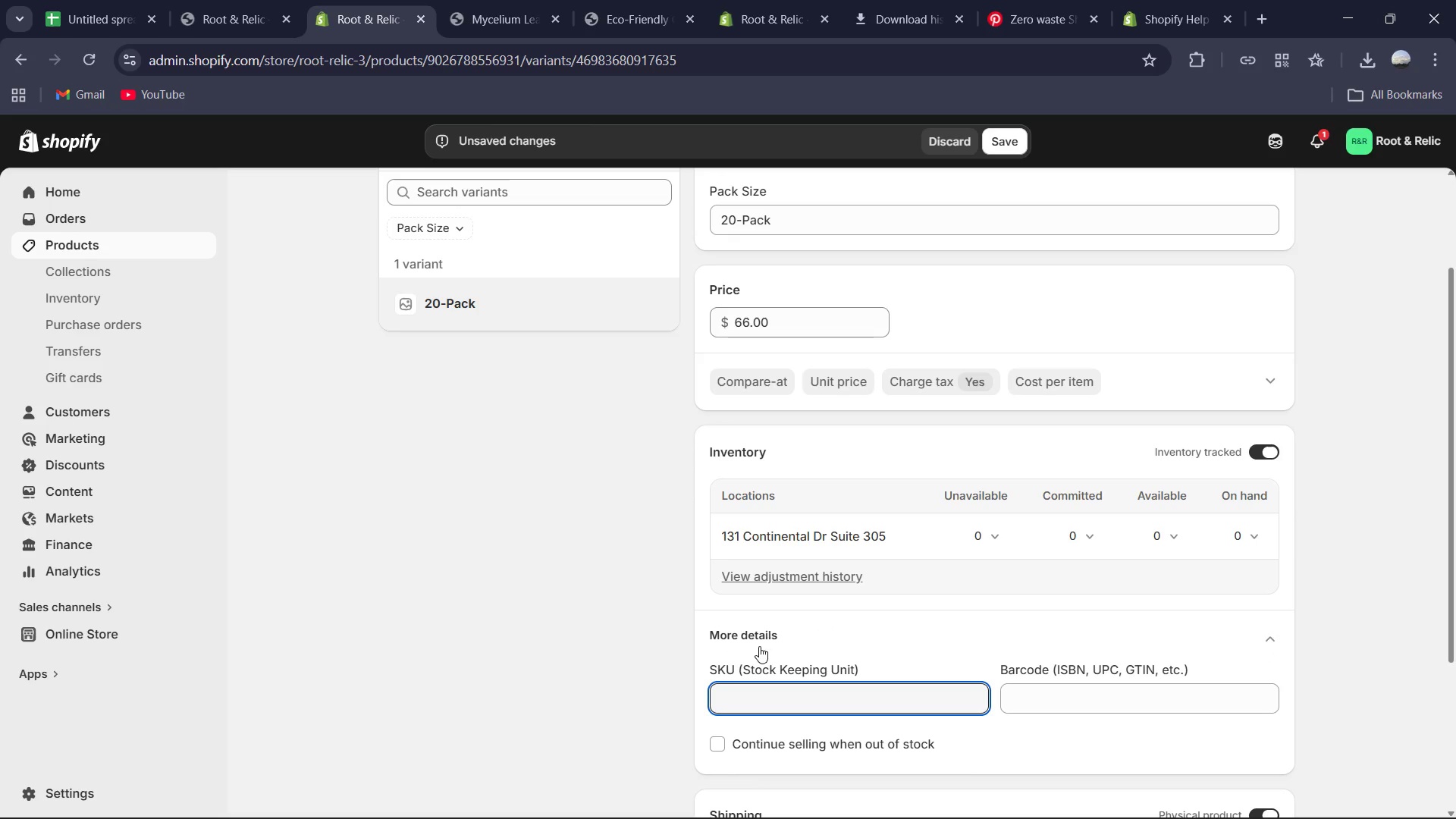 
wait(7.25)
 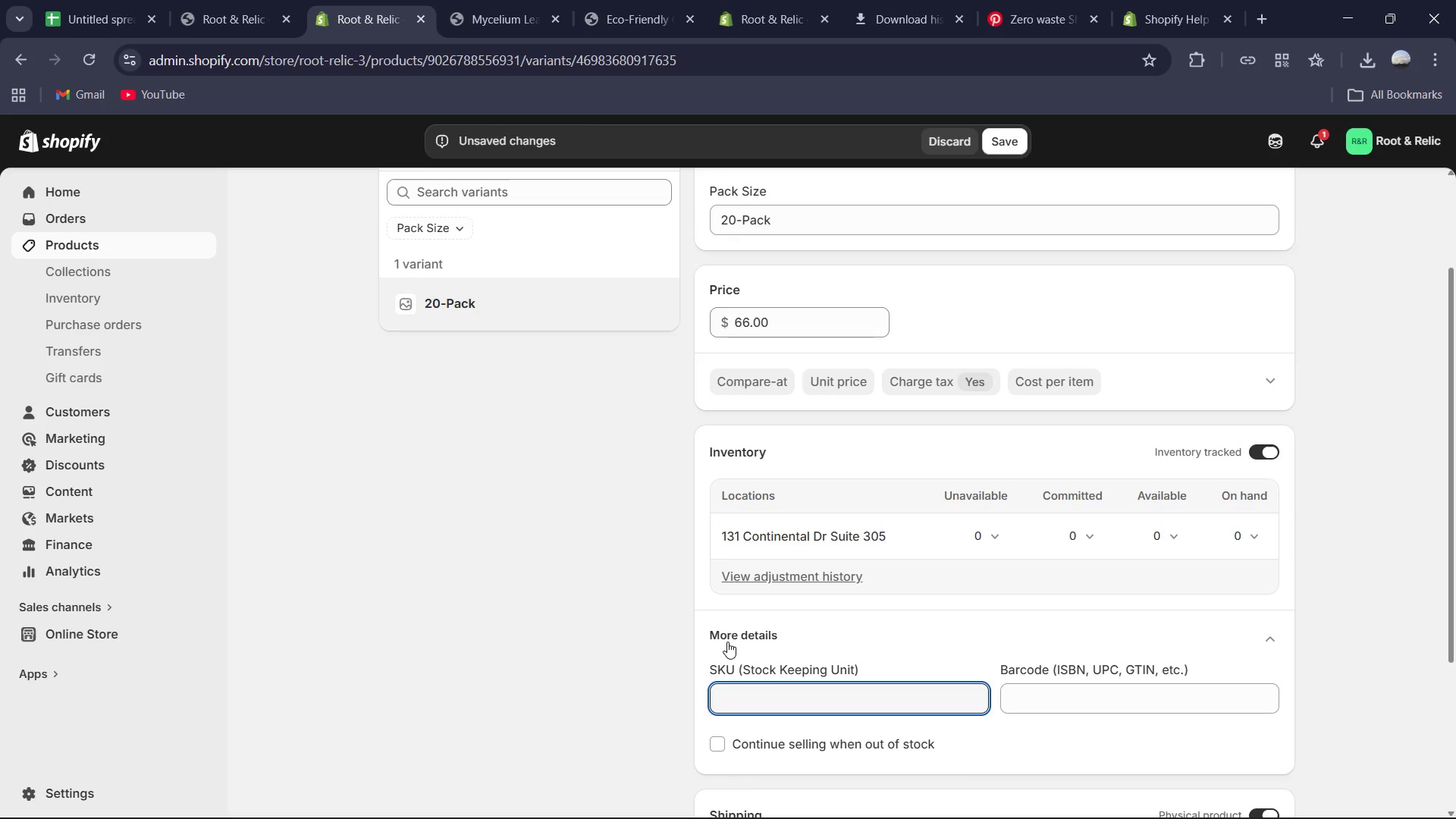 
type(BAM-)
 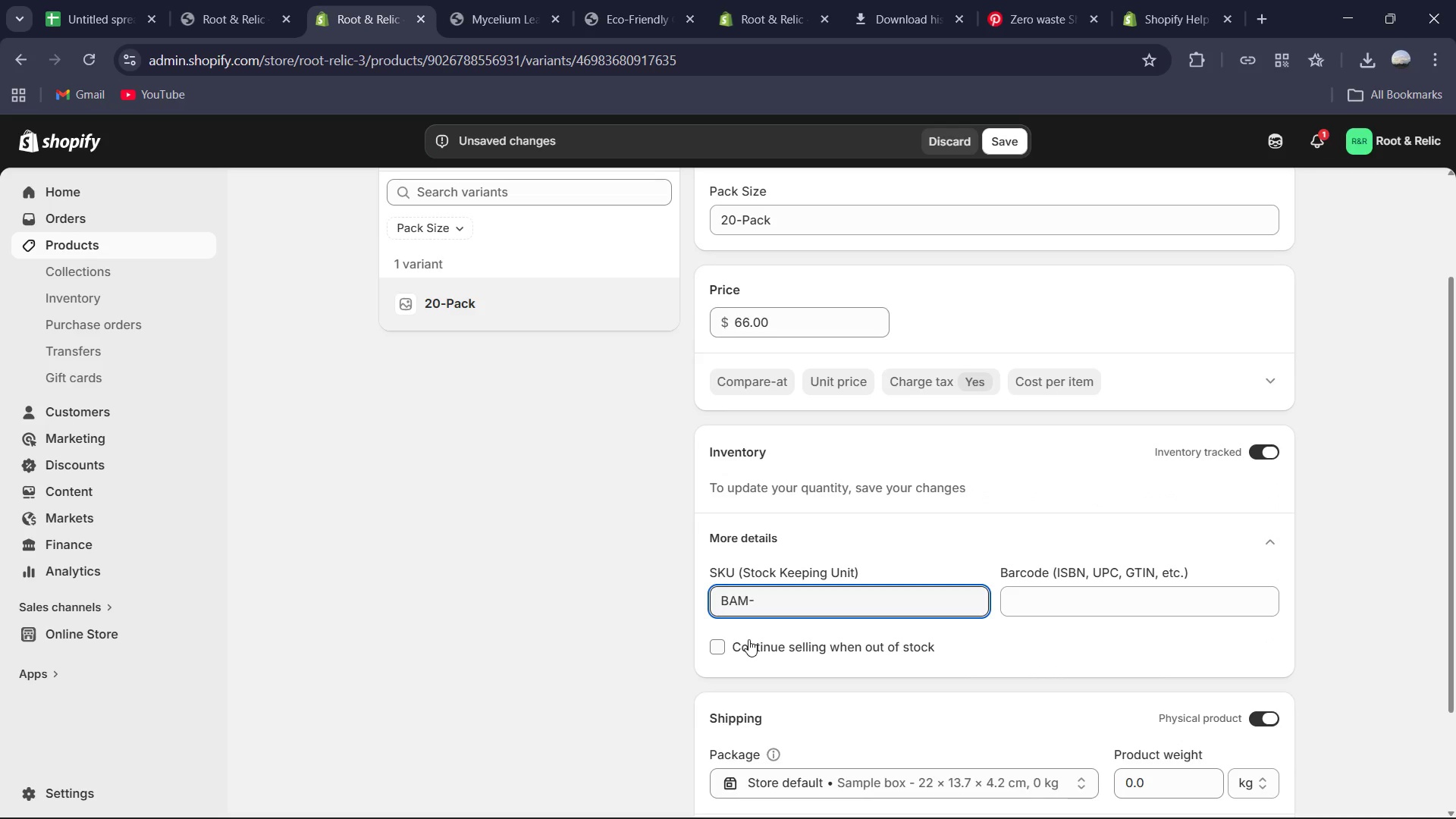 
type(STA-18)
 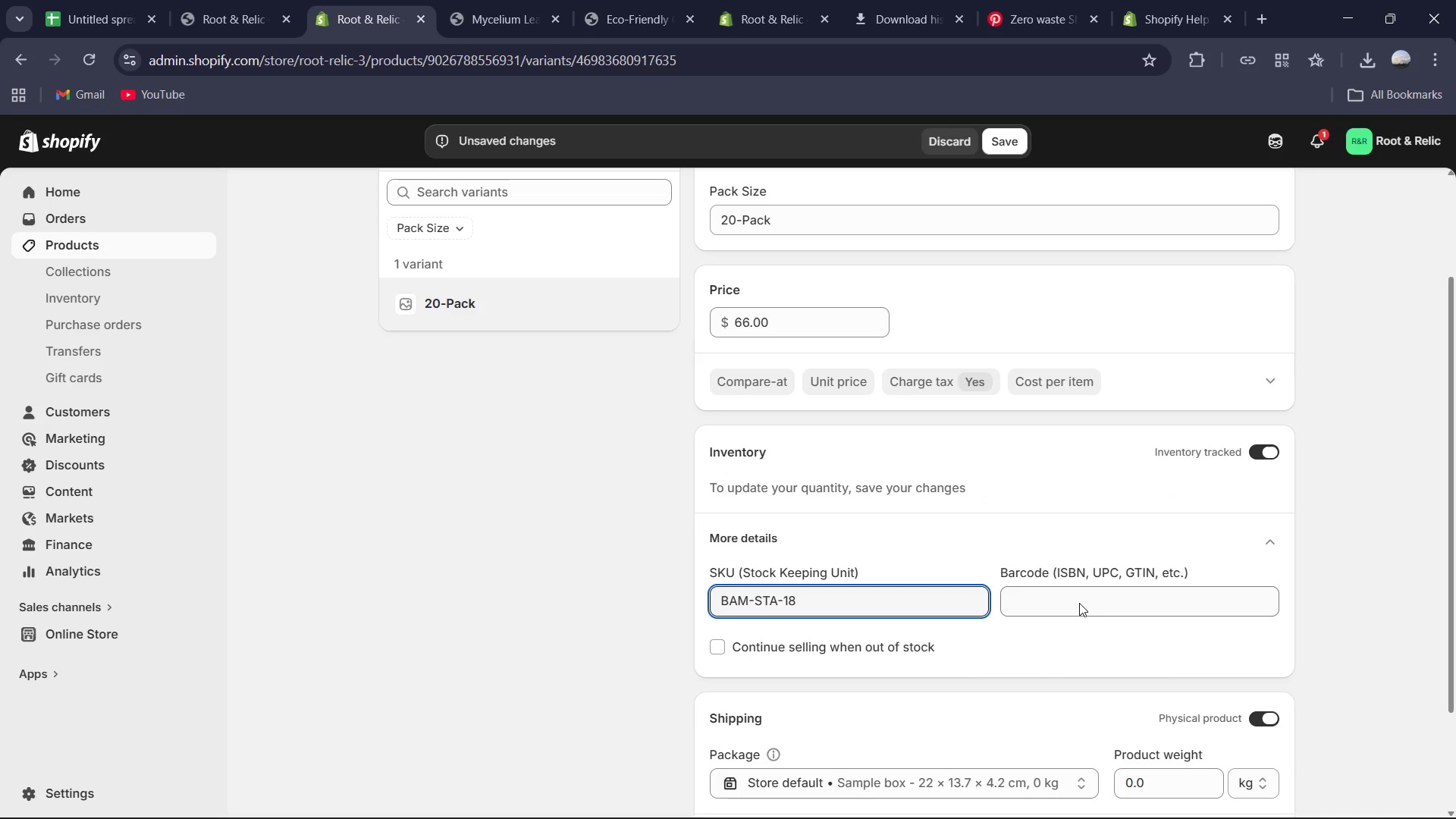 
scroll: coordinate [1060, 615], scroll_direction: down, amount: 3.0
 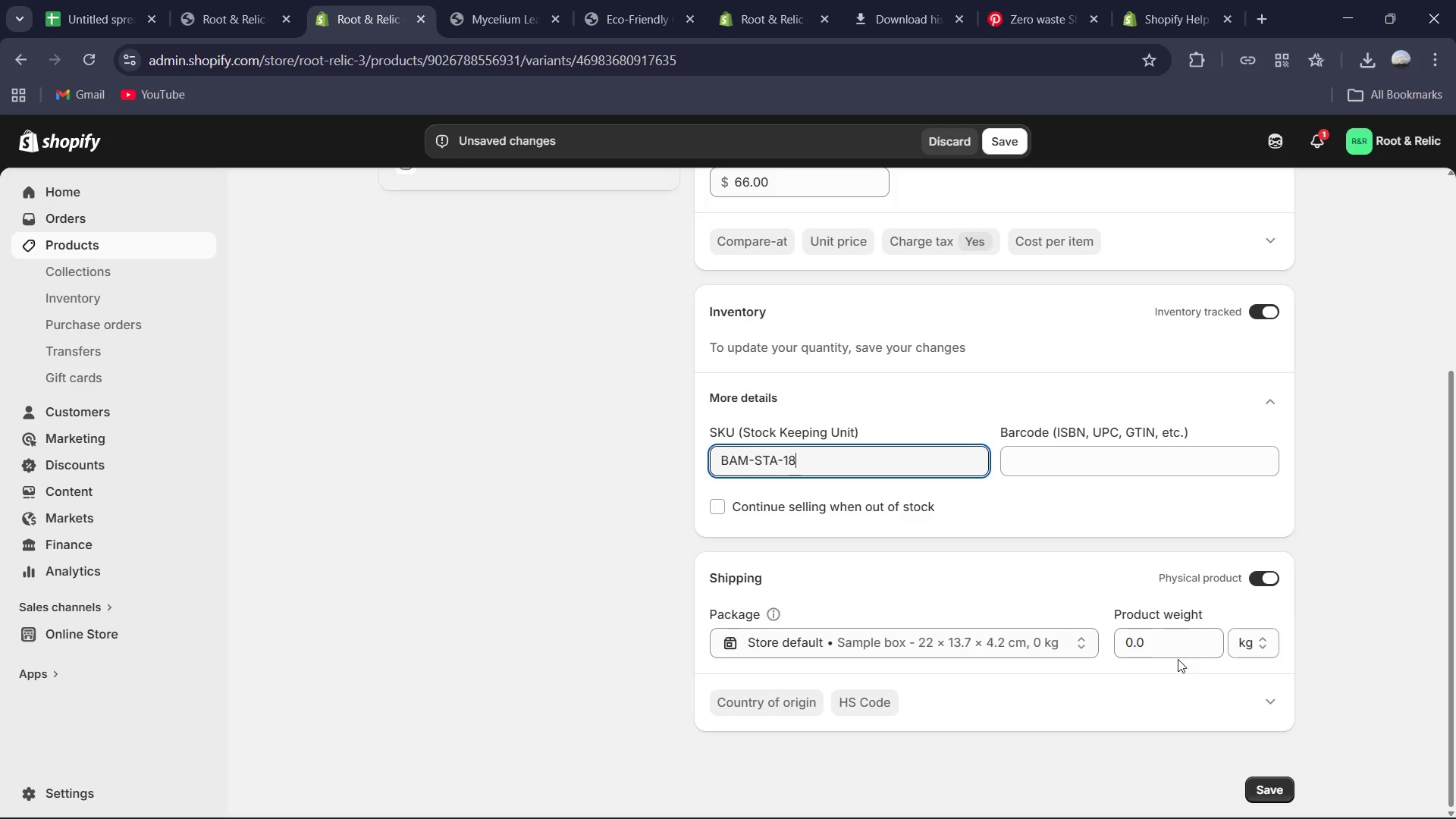 
left_click([1175, 648])
 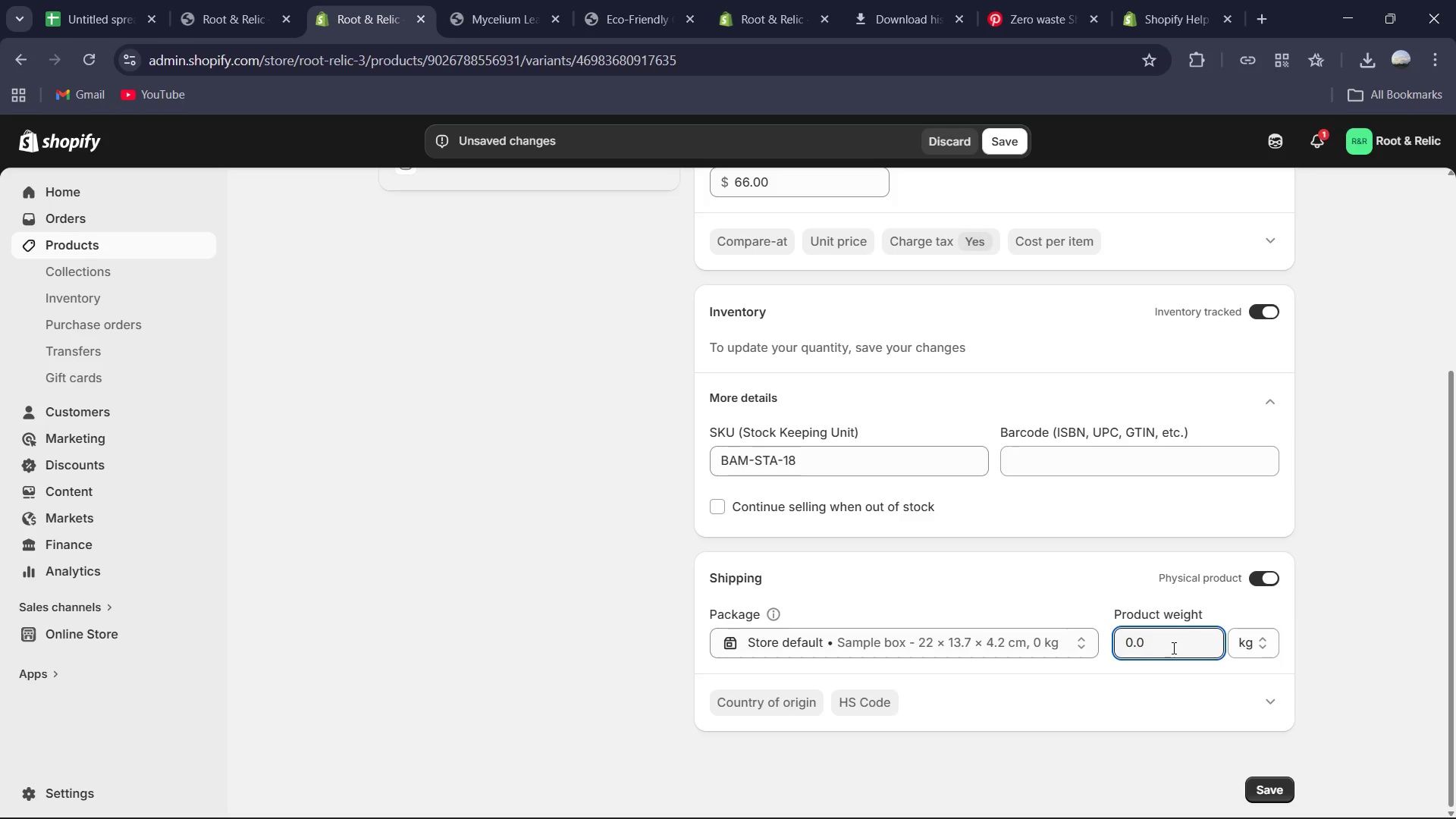 
key(Control+A)
 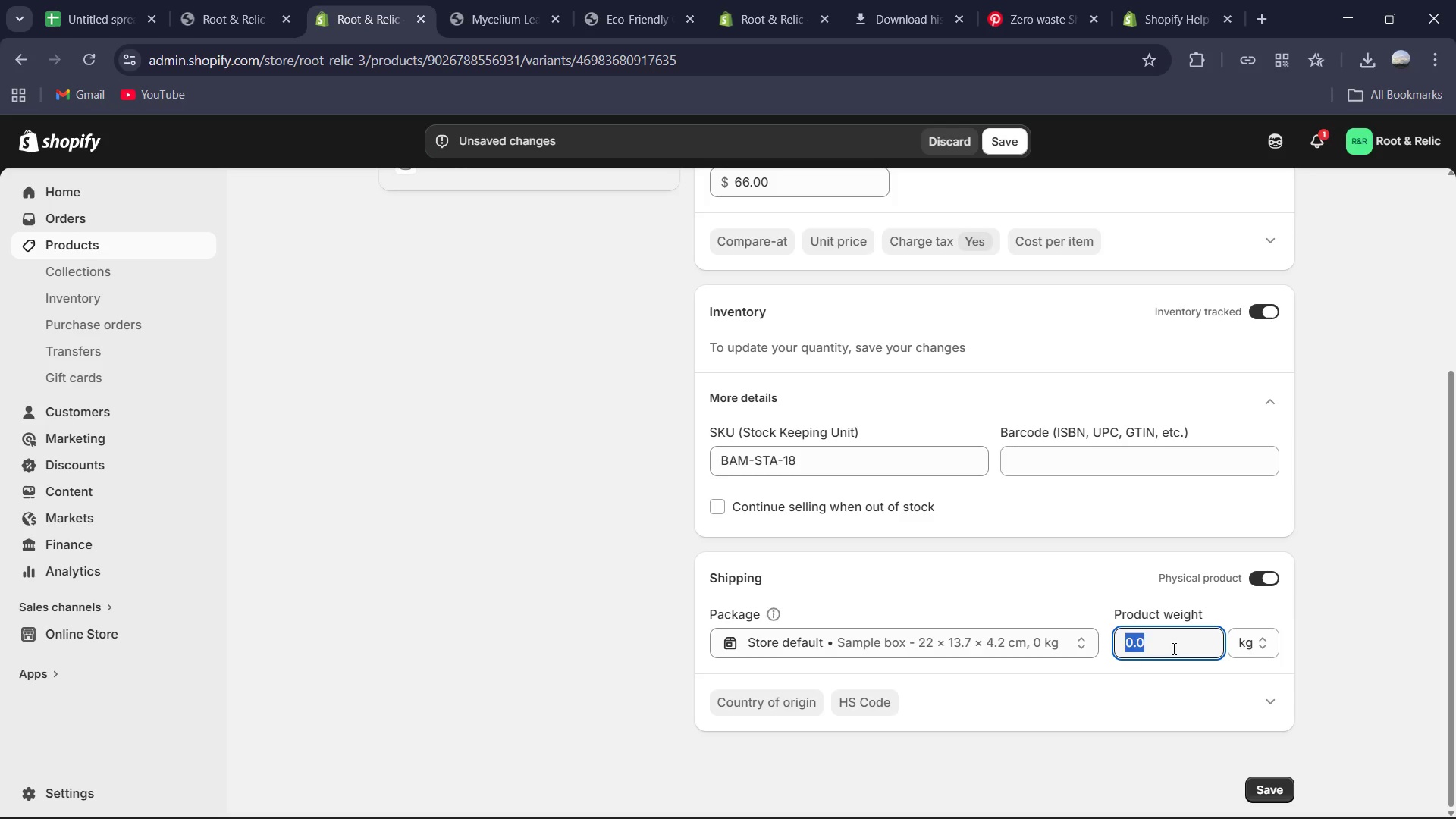 
key(Numpad0)
 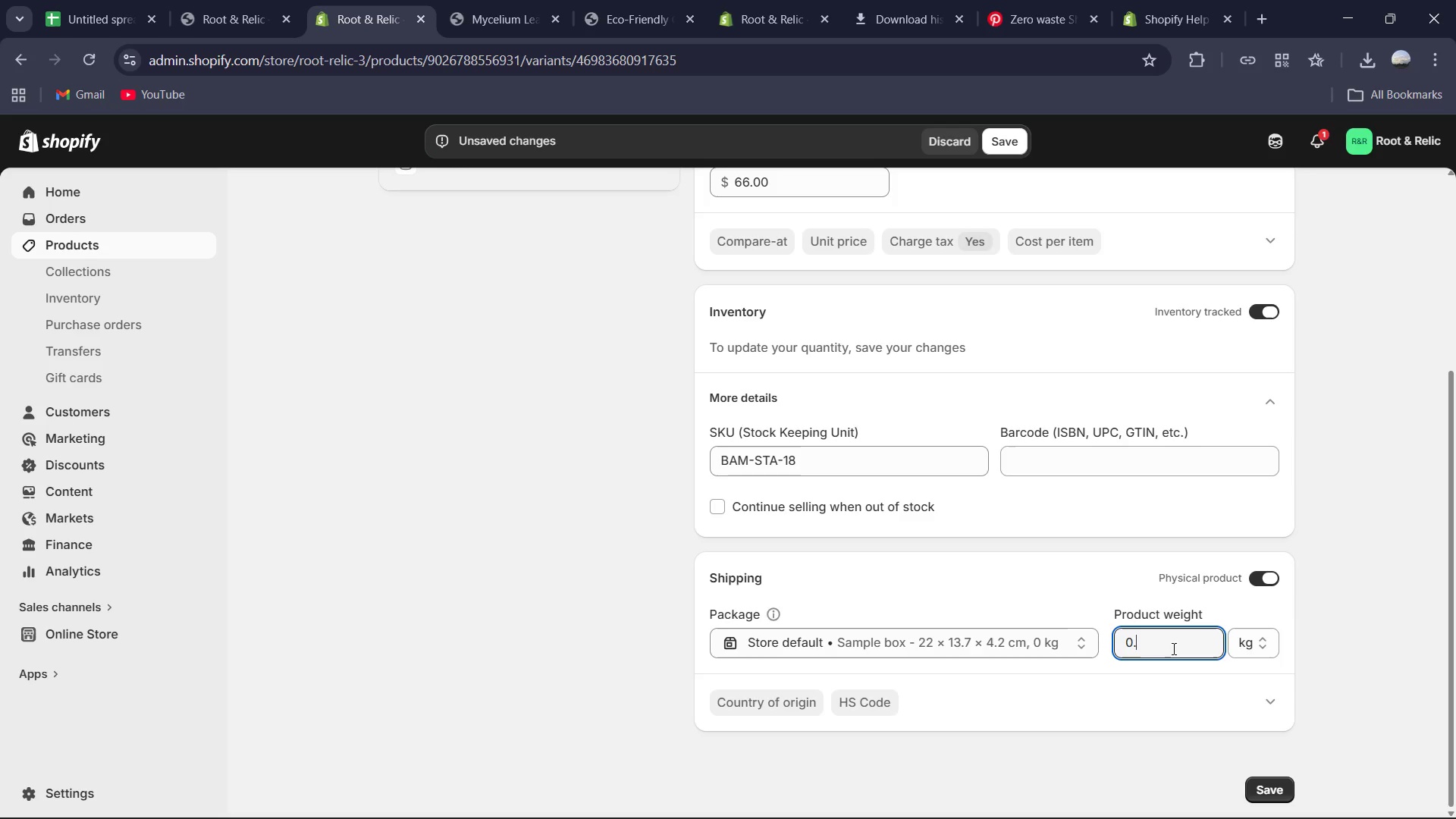 
key(NumpadDecimal)
 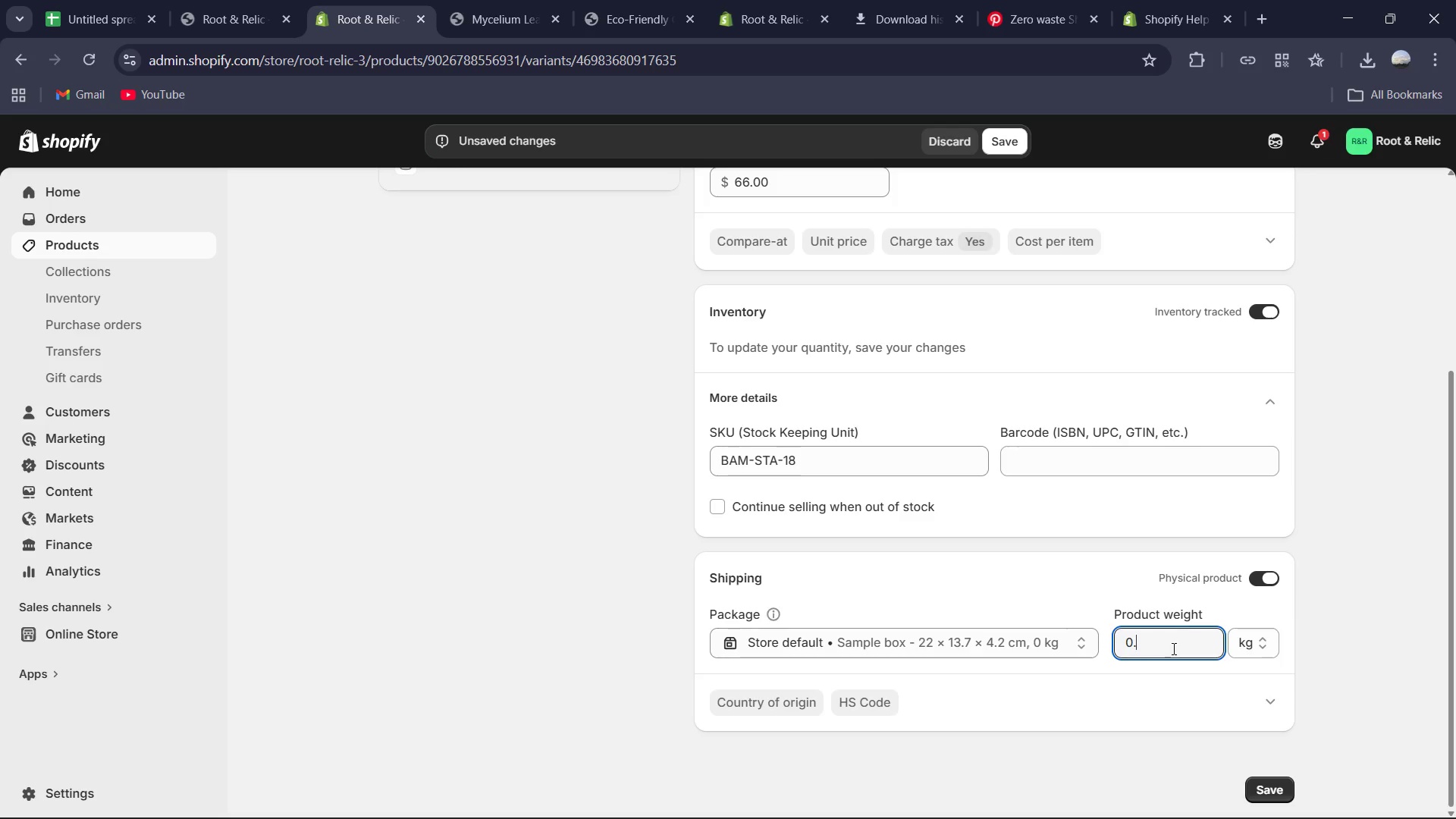 
key(Numpad0)
 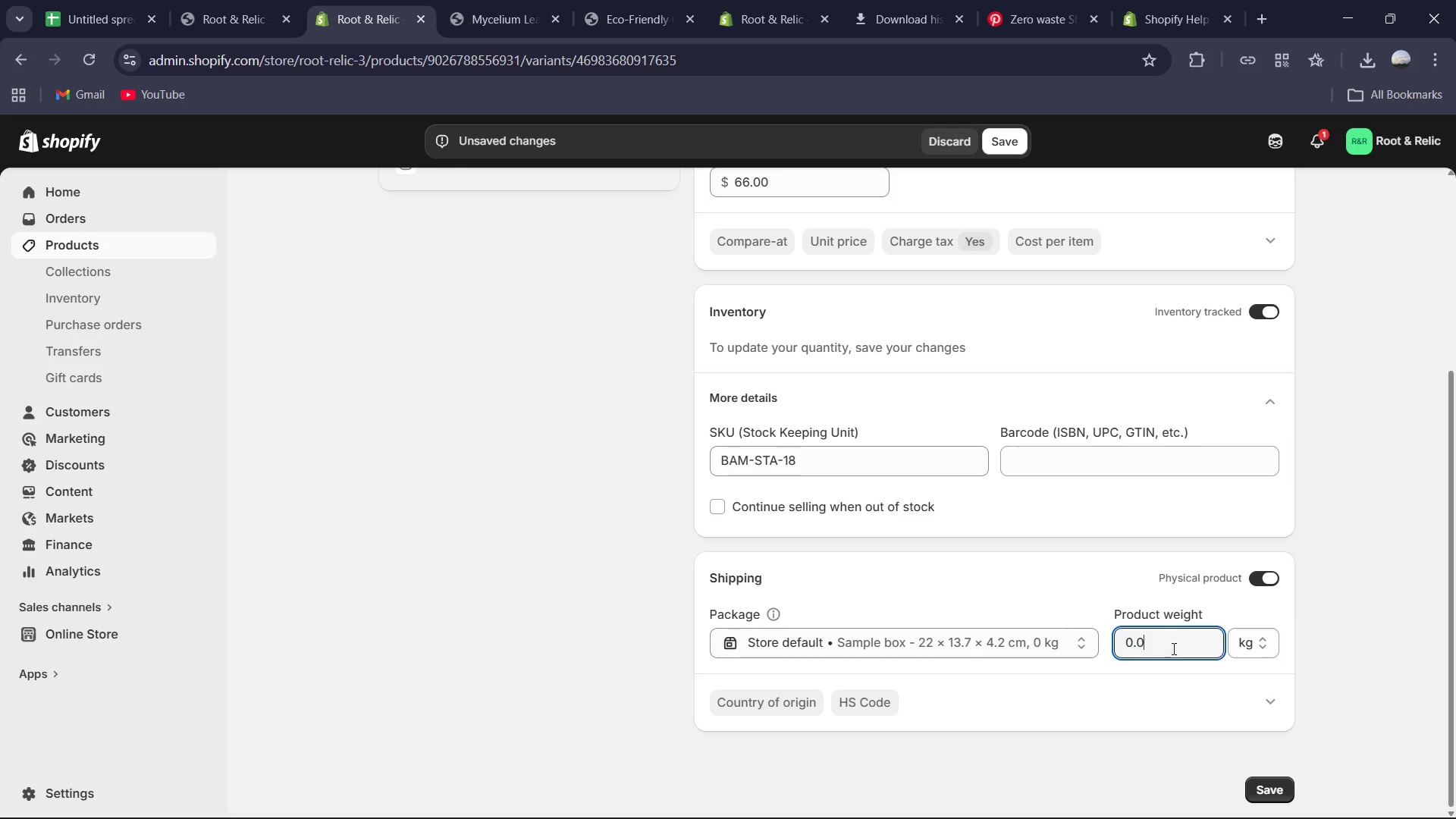 
key(Numpad4)
 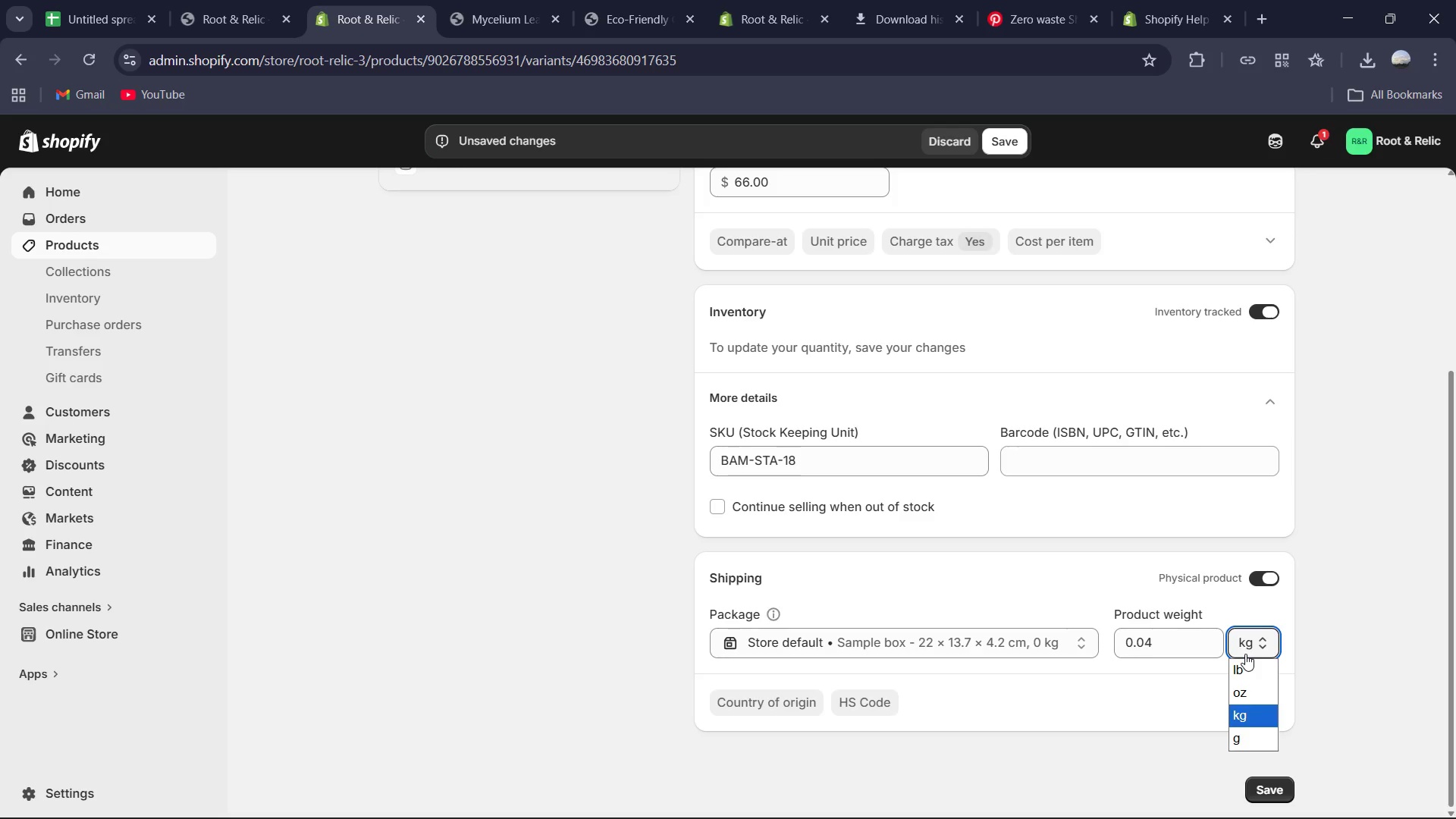 
left_click([1258, 676])
 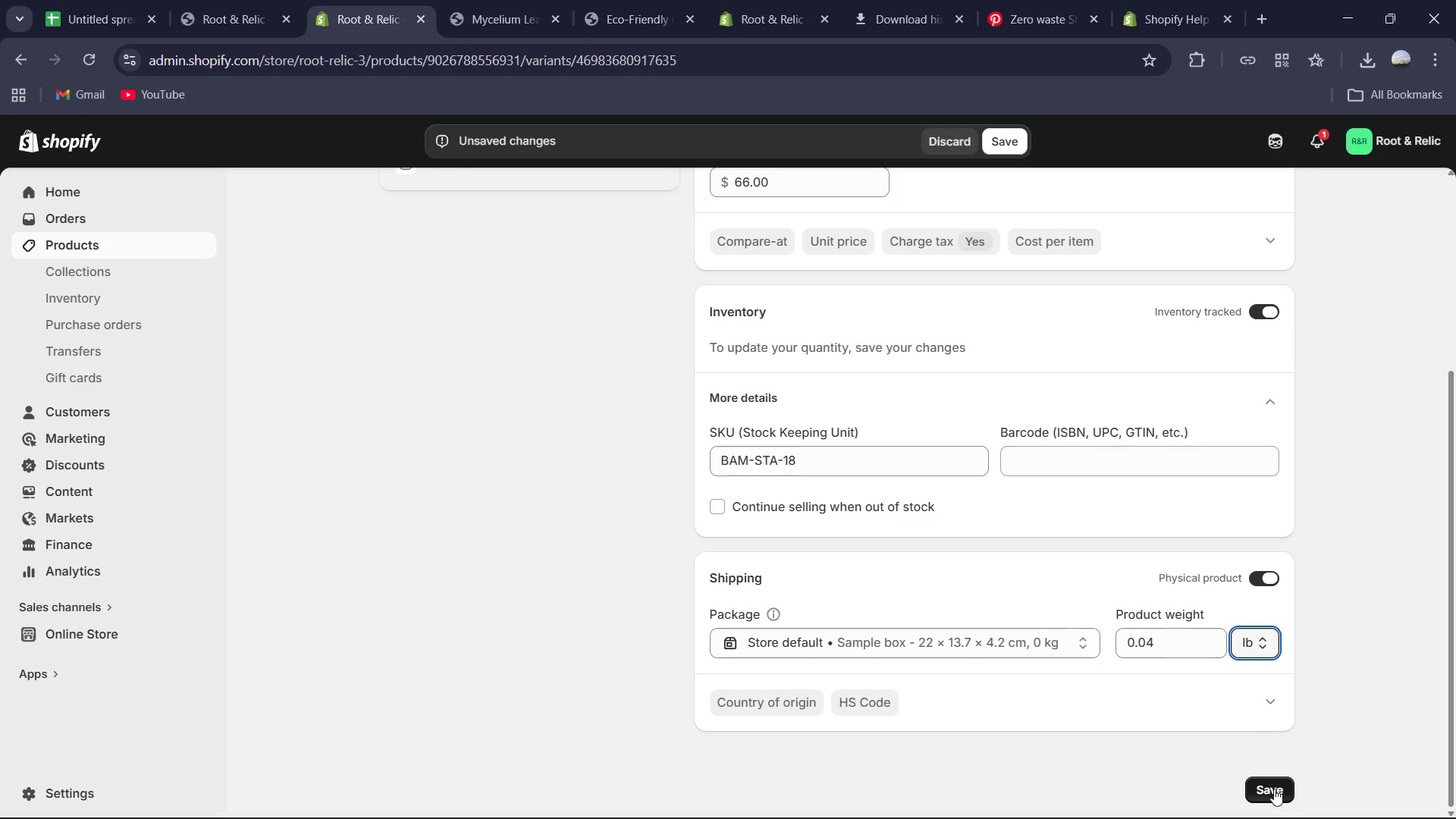 
left_click([1275, 787])
 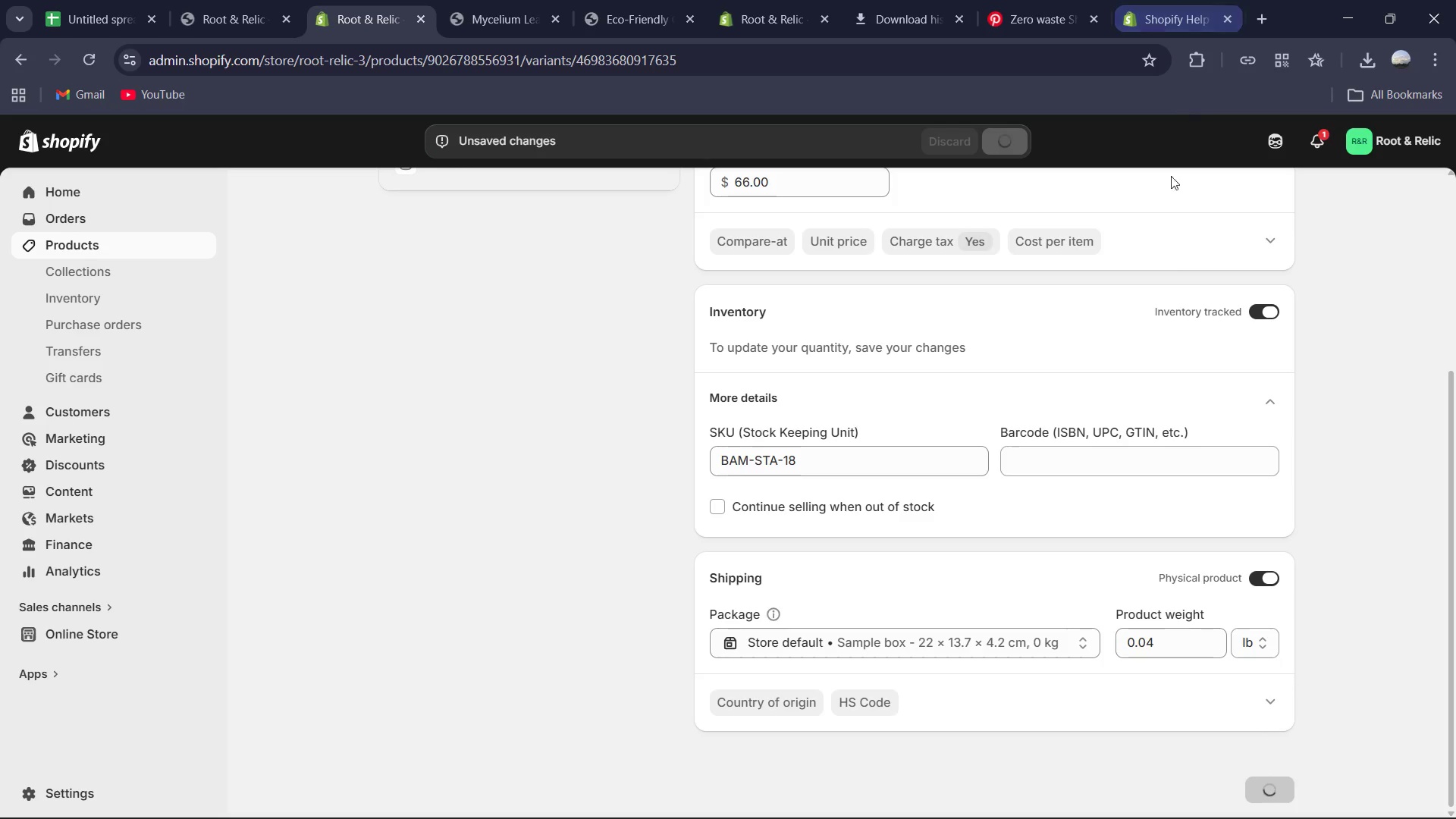 
scroll: coordinate [1116, 361], scroll_direction: up, amount: 4.0
 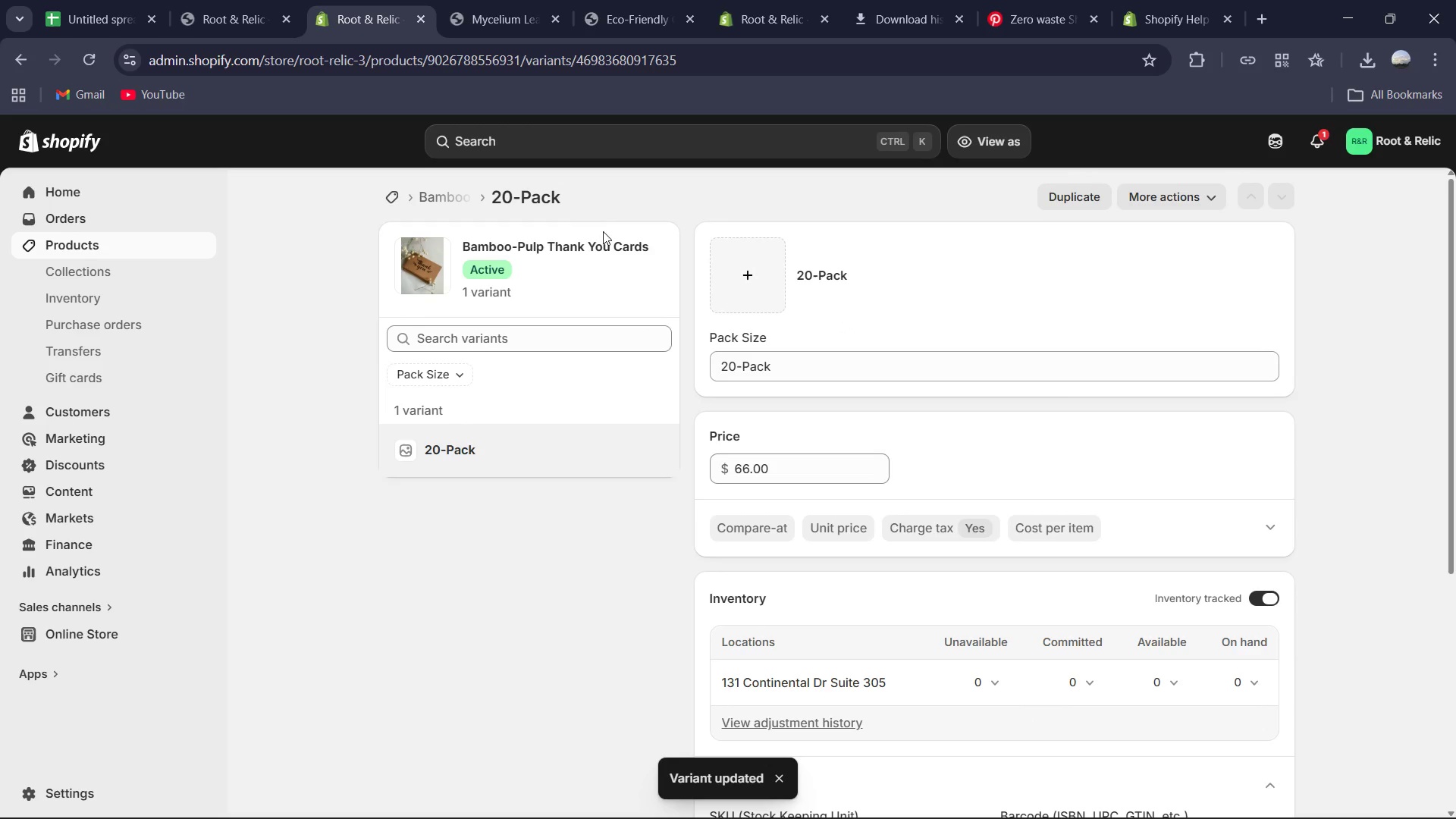 
left_click([455, 193])
 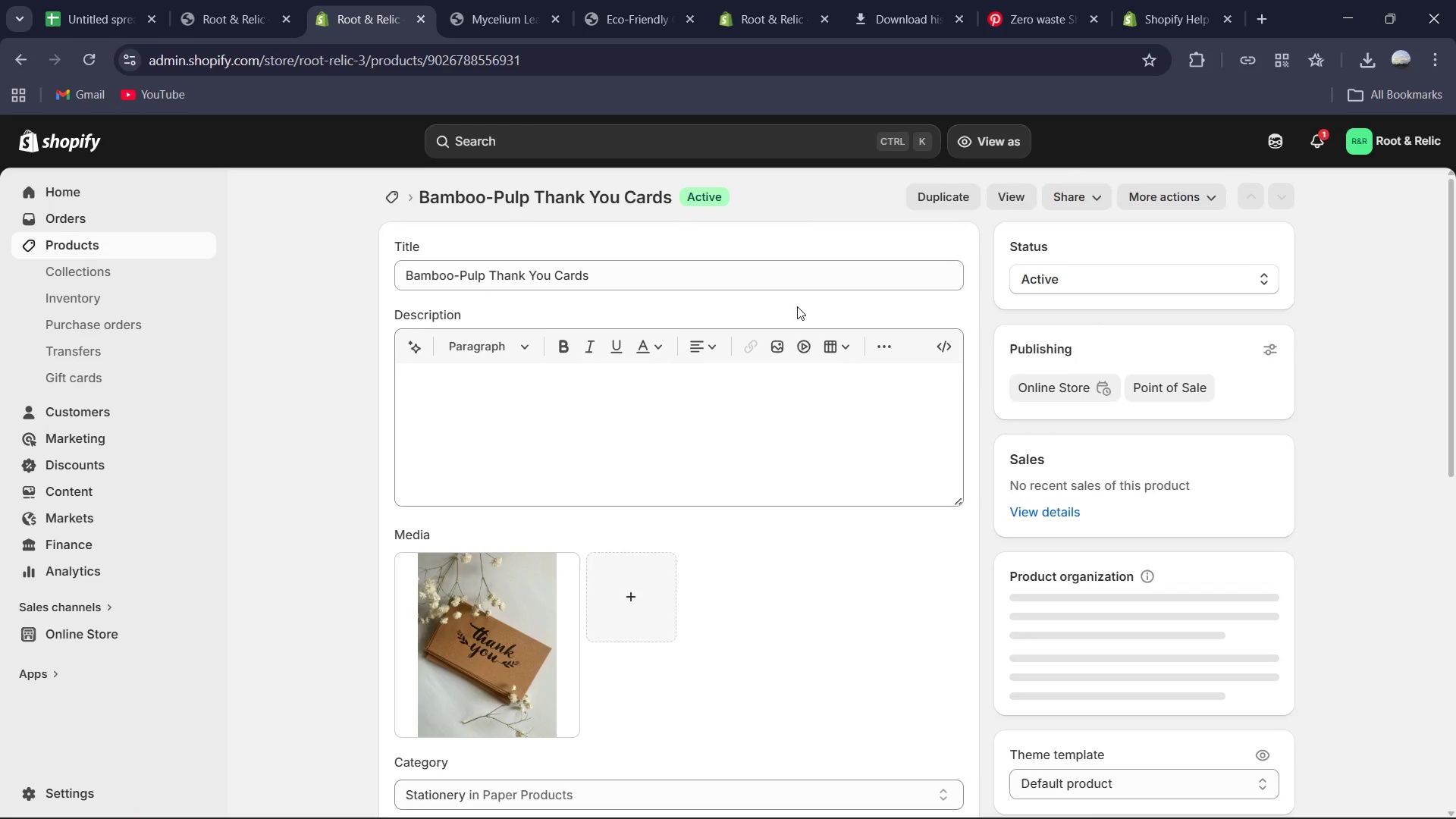 
scroll: coordinate [786, 360], scroll_direction: down, amount: 7.0
 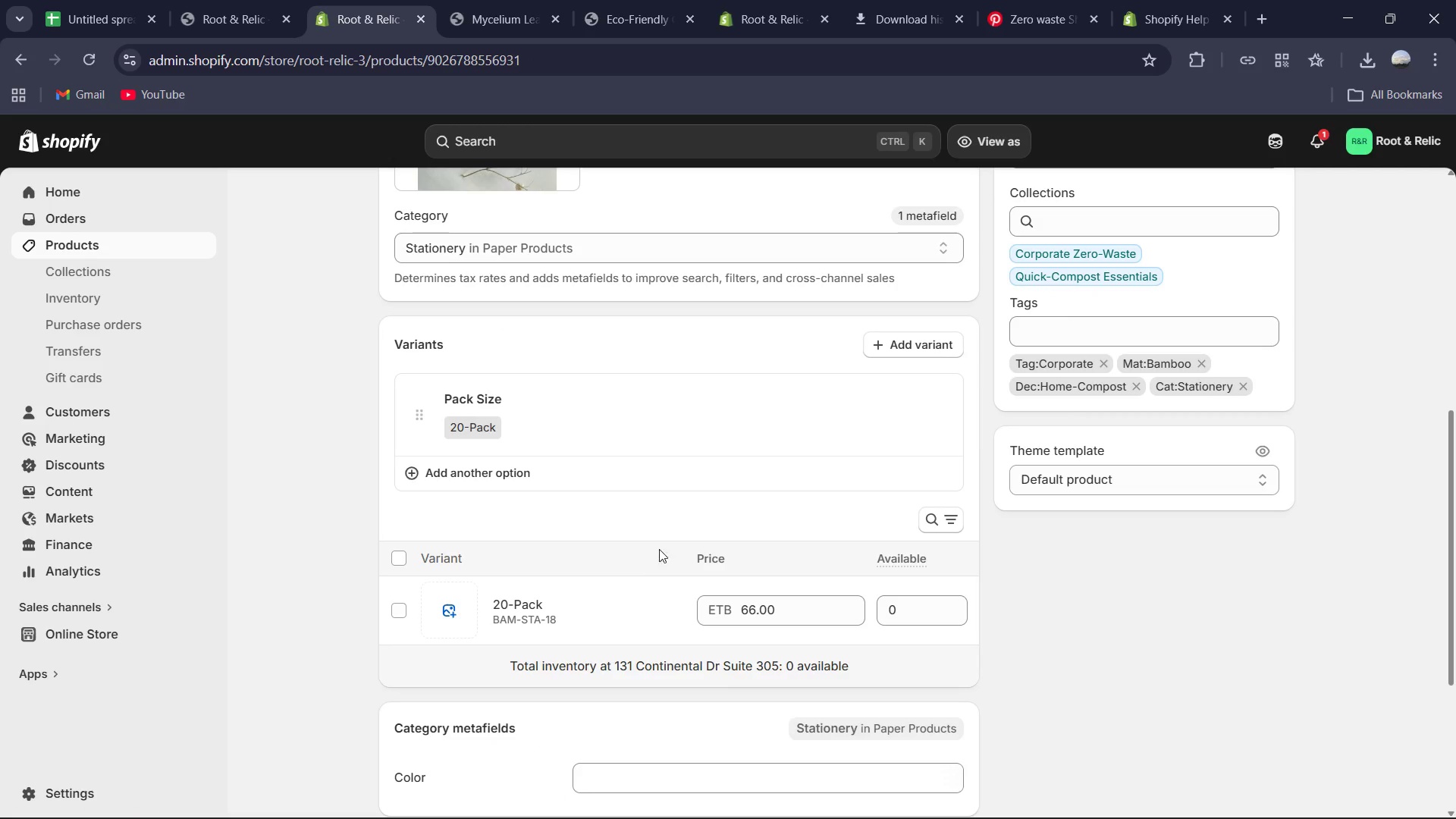 
wait(5.58)
 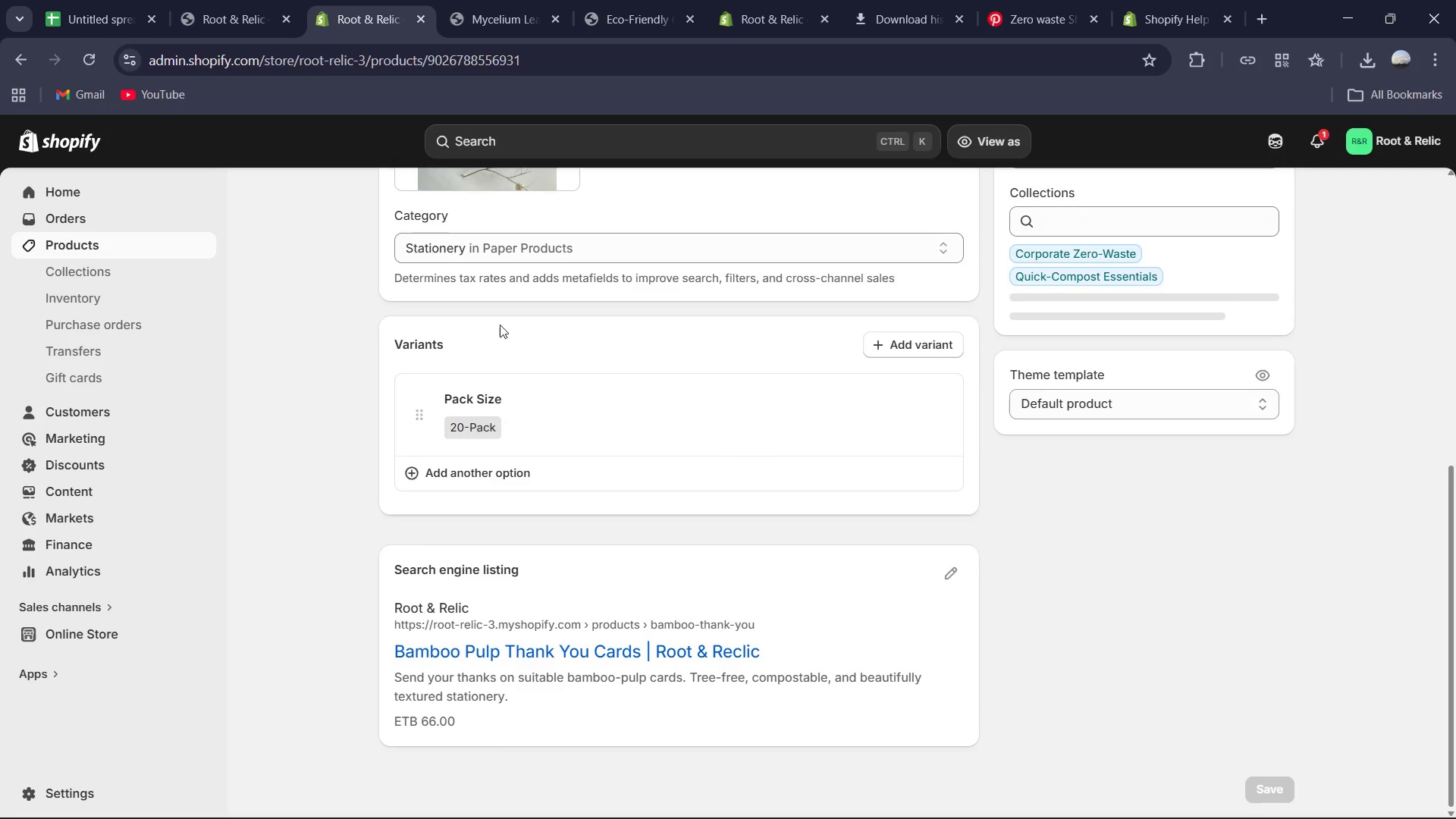 
left_click([469, 431])
 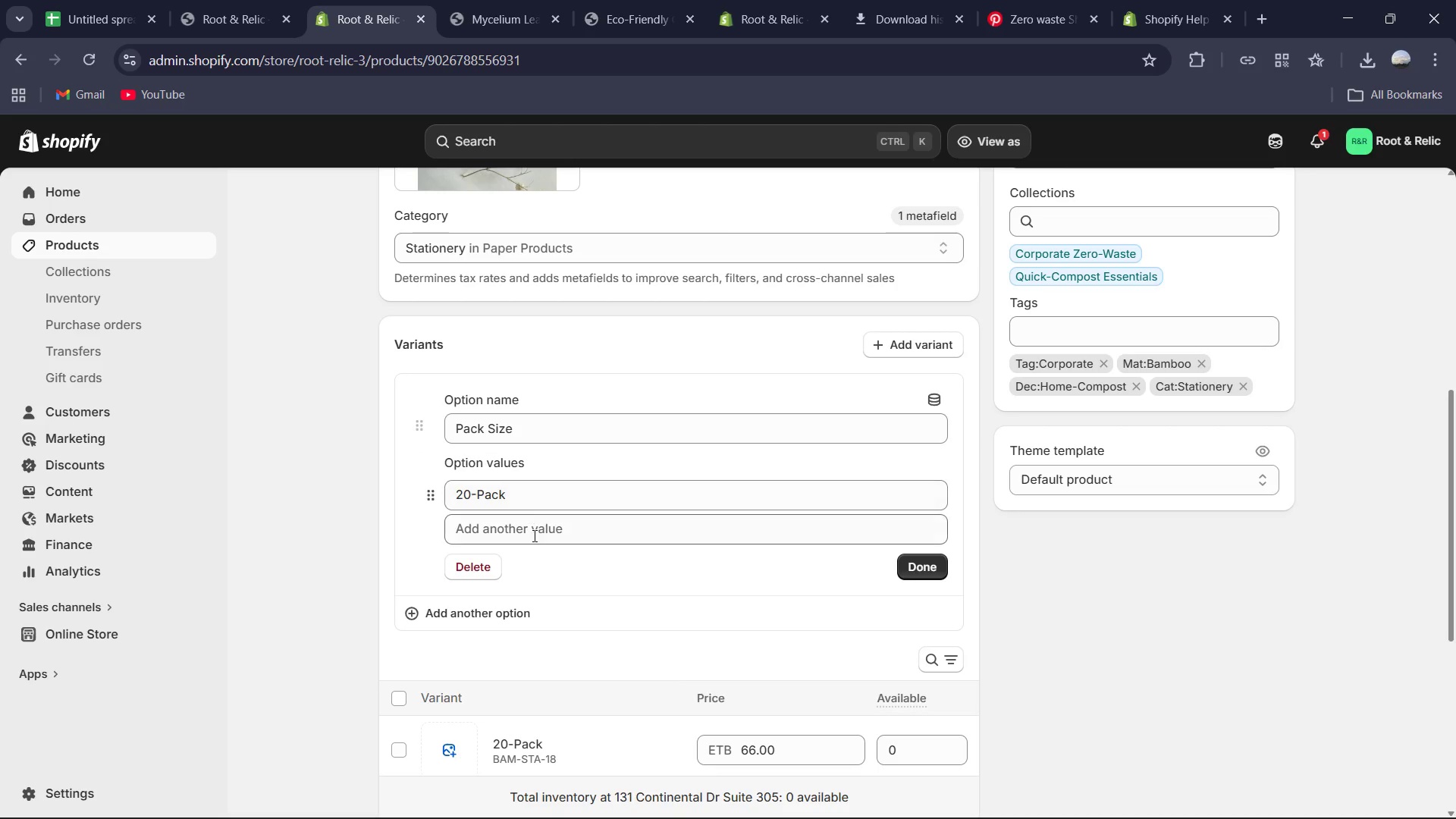 
left_click([534, 543])
 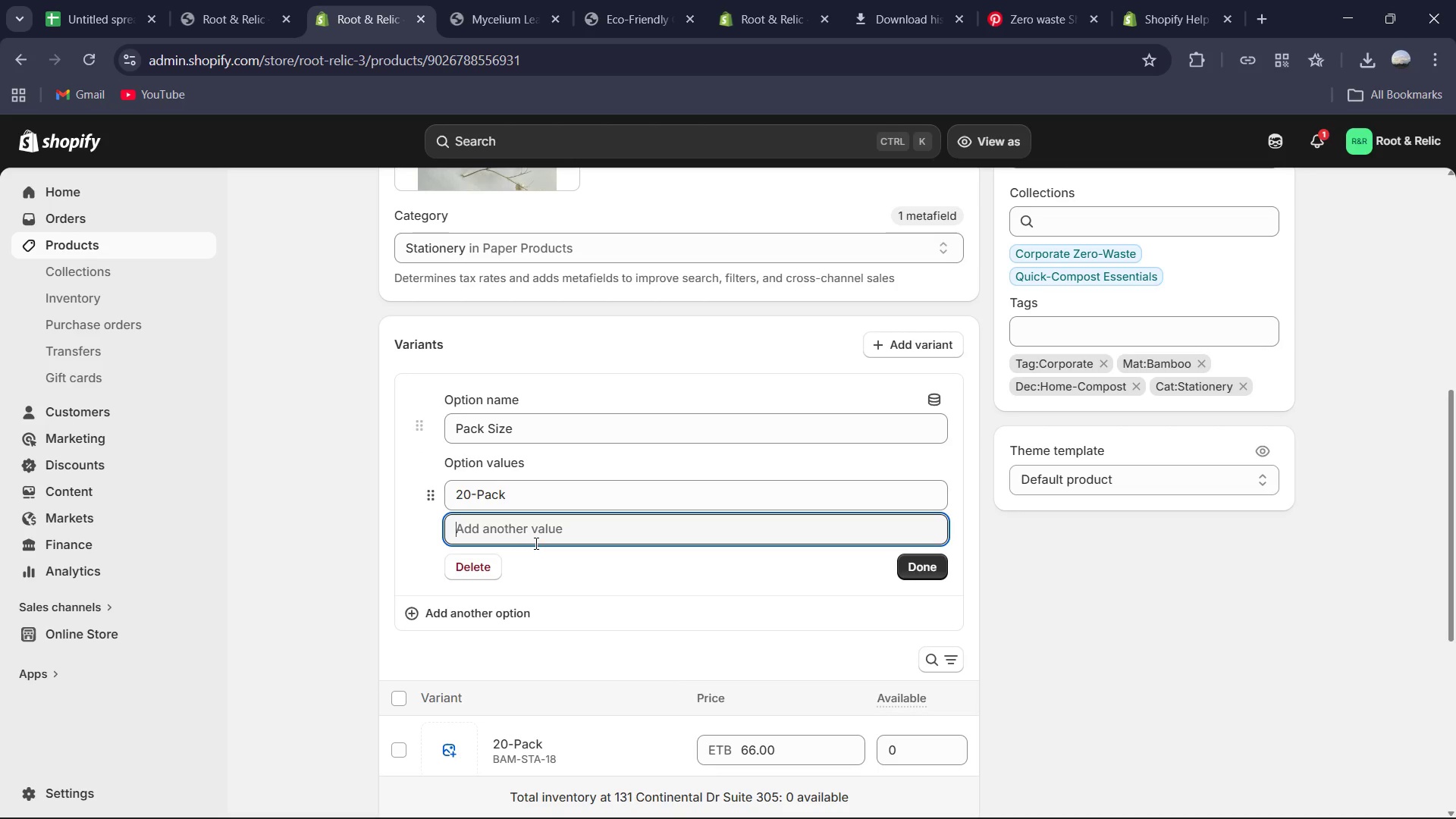 
type(25-pA)
key(Backspace)
key(Backspace)
type(Pack)
 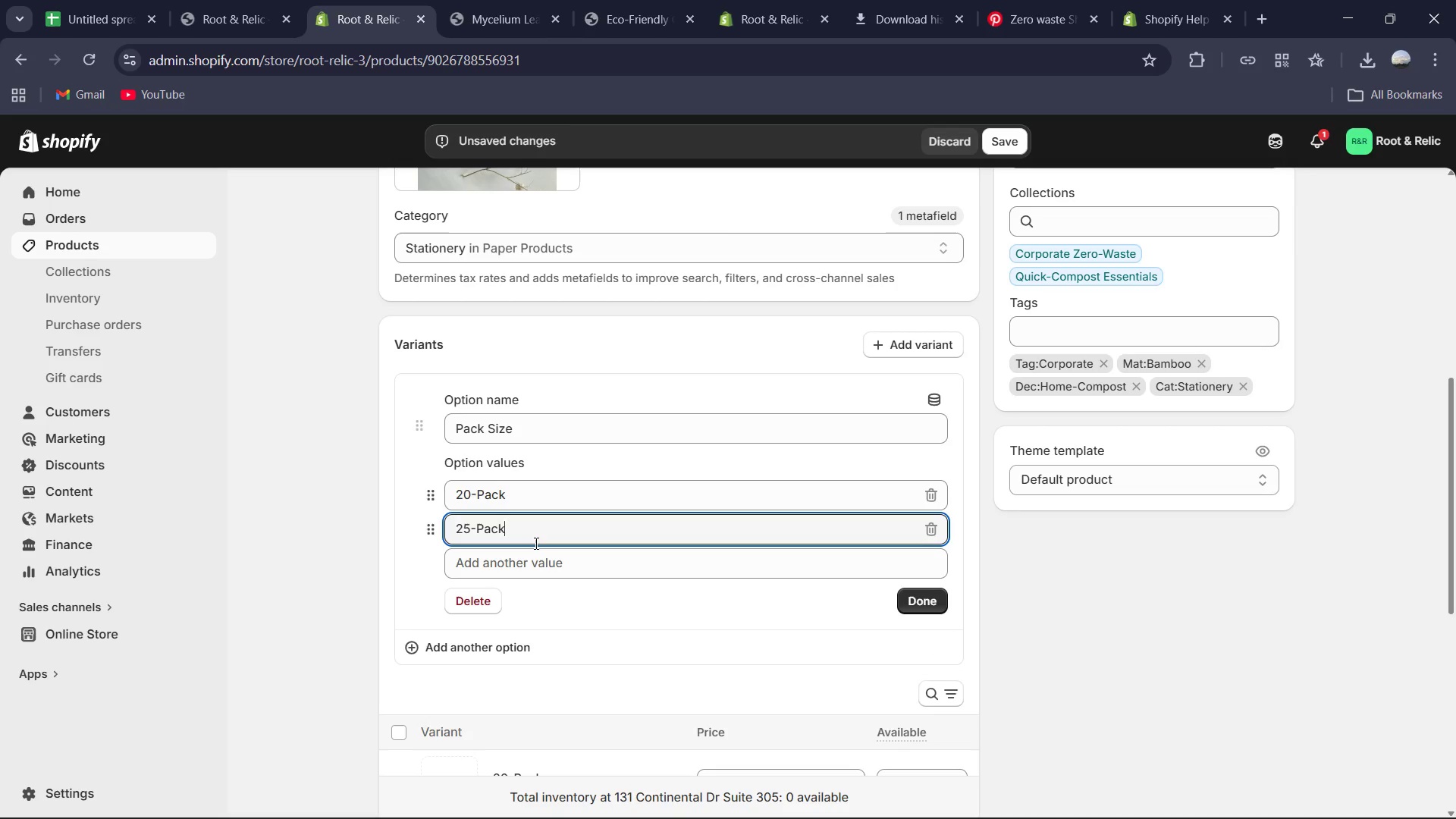 
left_click([537, 574])
 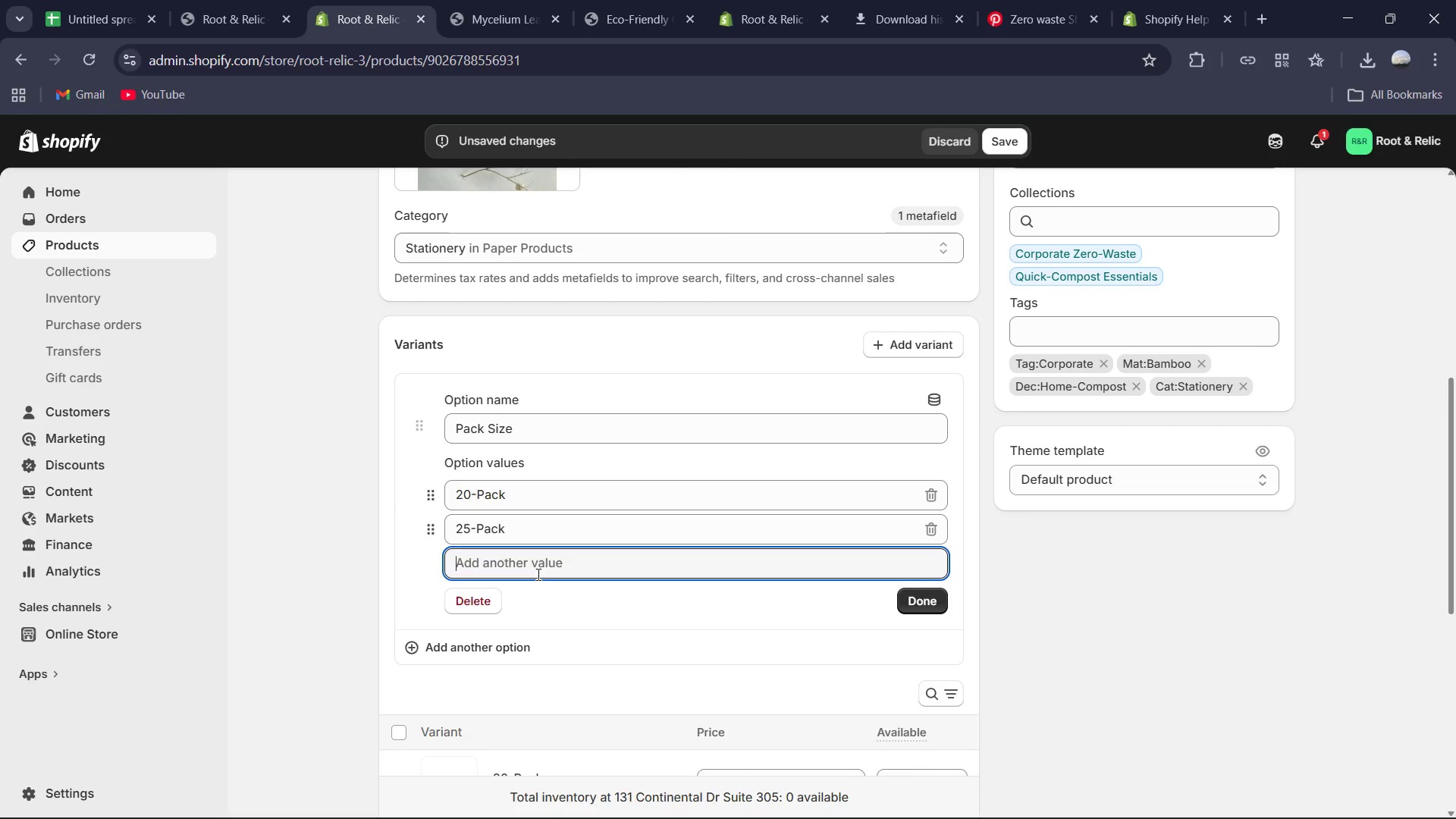 
type(30-Pack)
 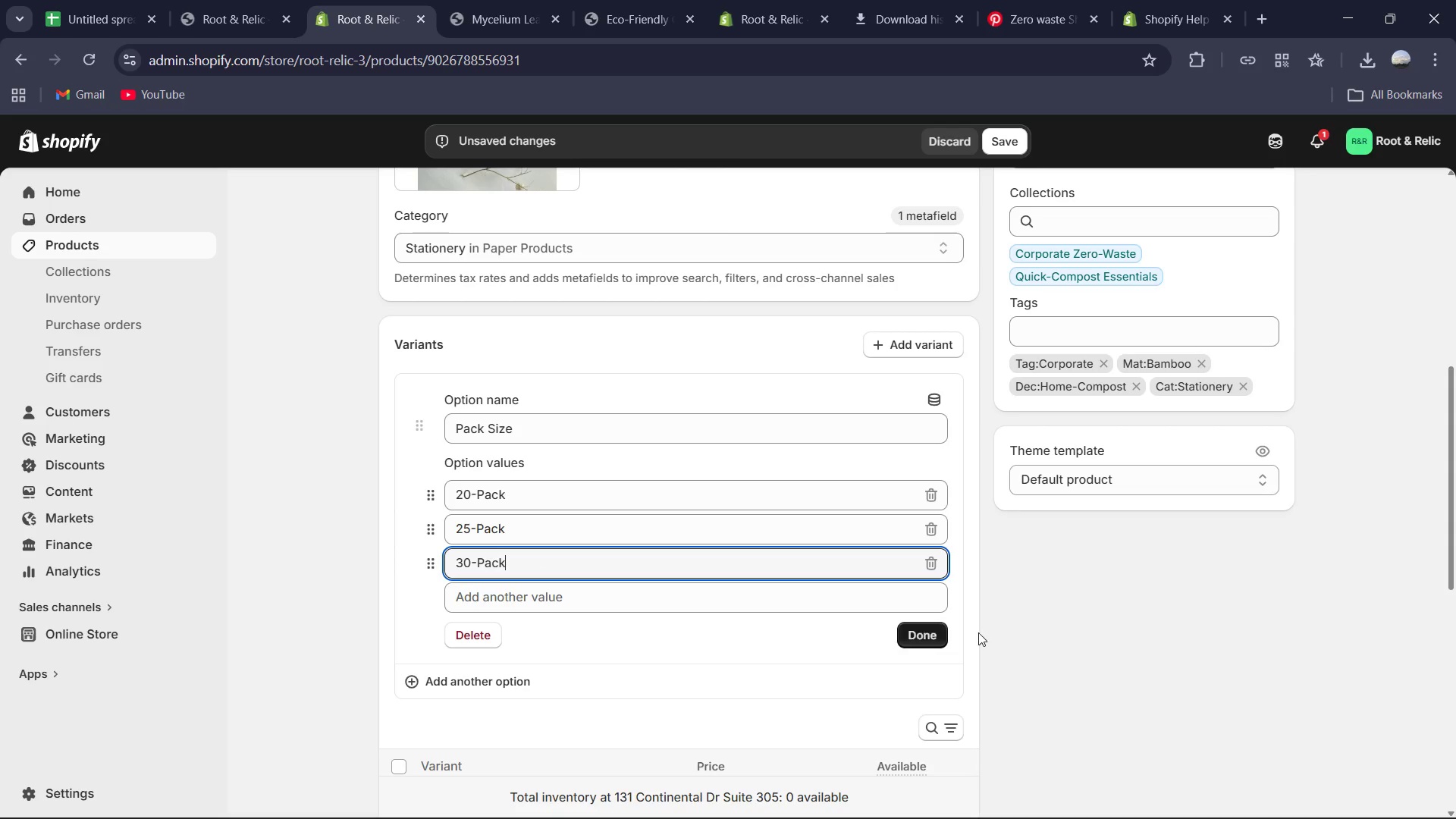 
left_click([924, 637])
 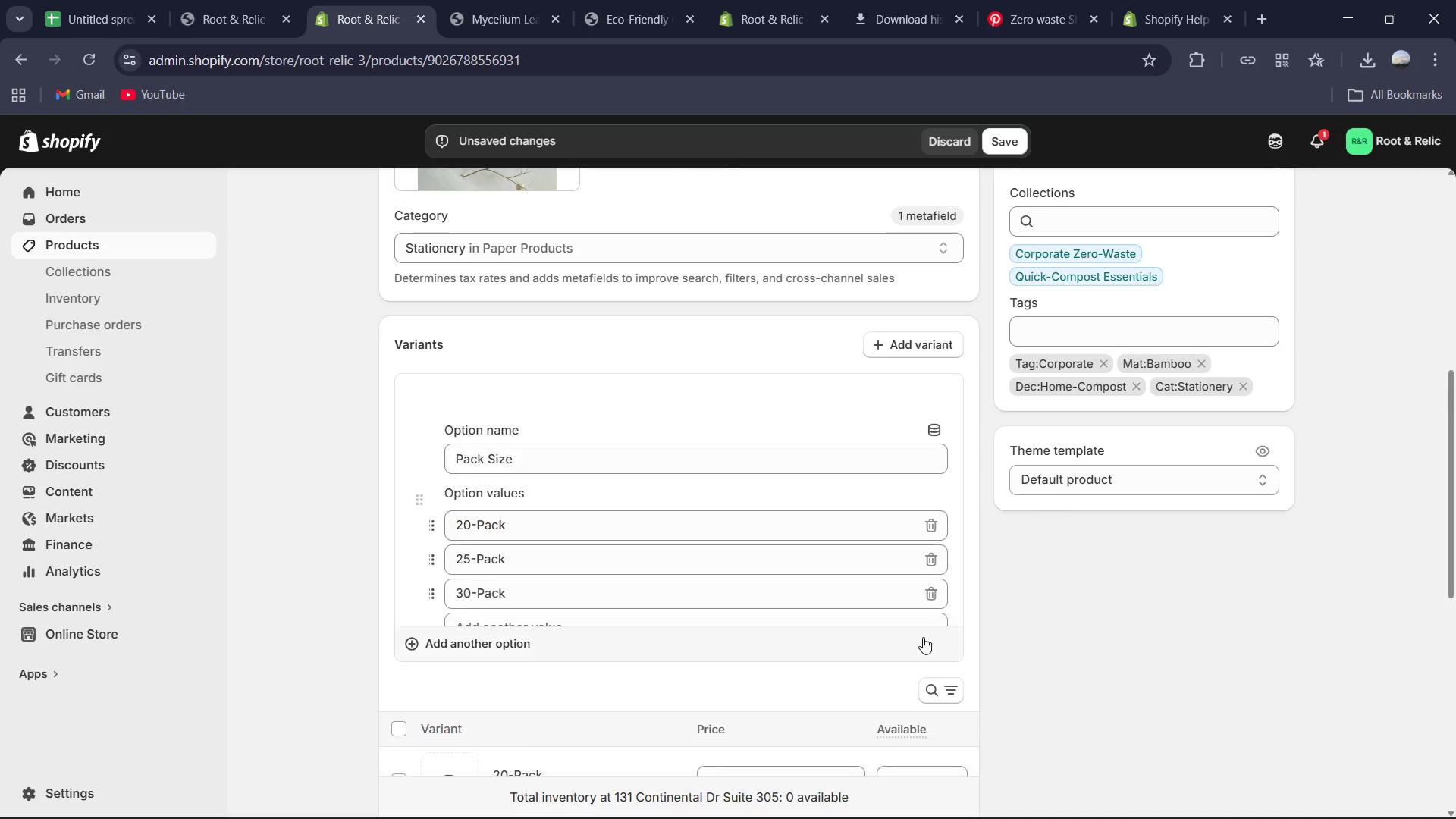 
scroll: coordinate [923, 637], scroll_direction: down, amount: 3.0
 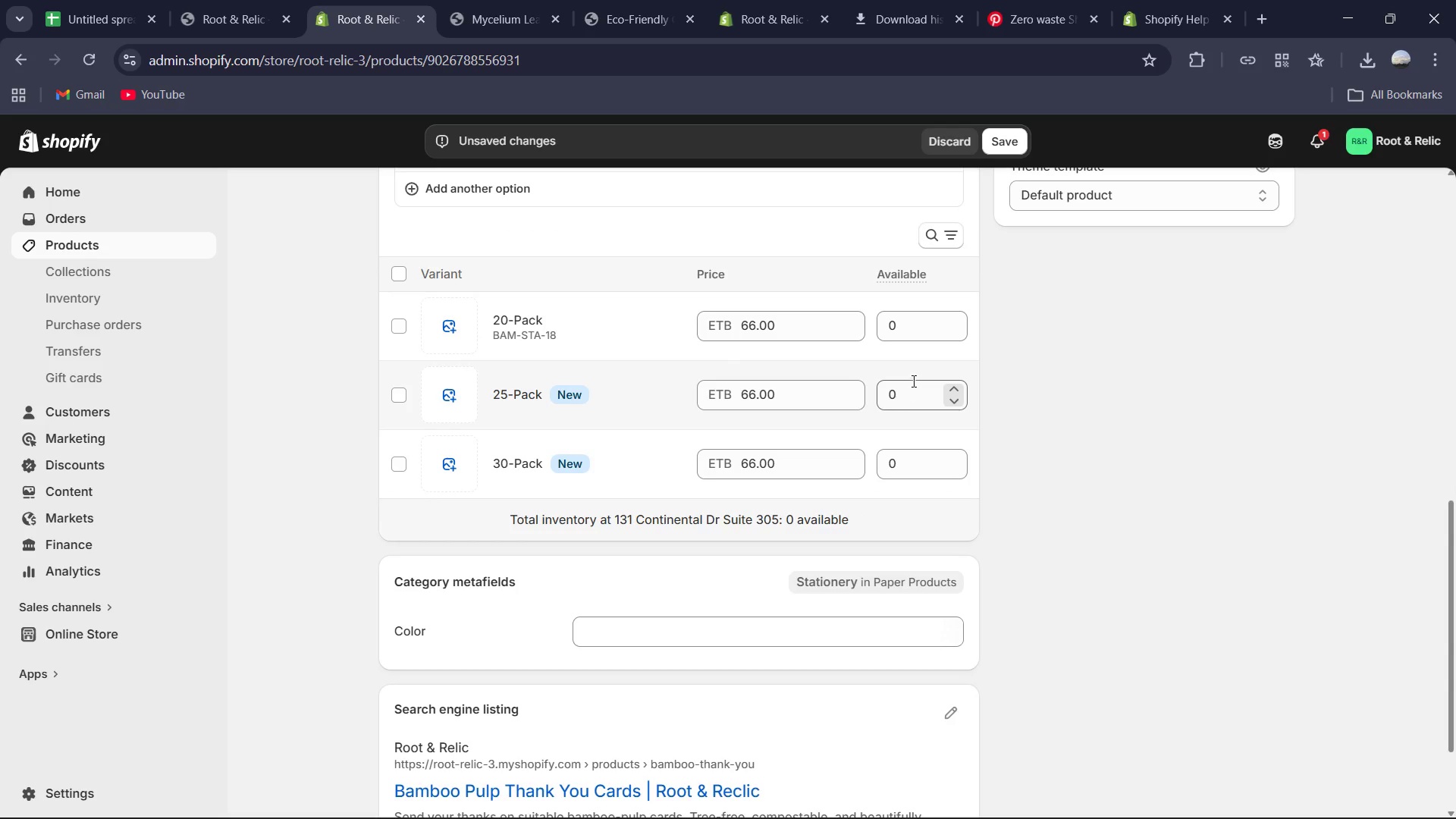 
left_click([912, 332])
 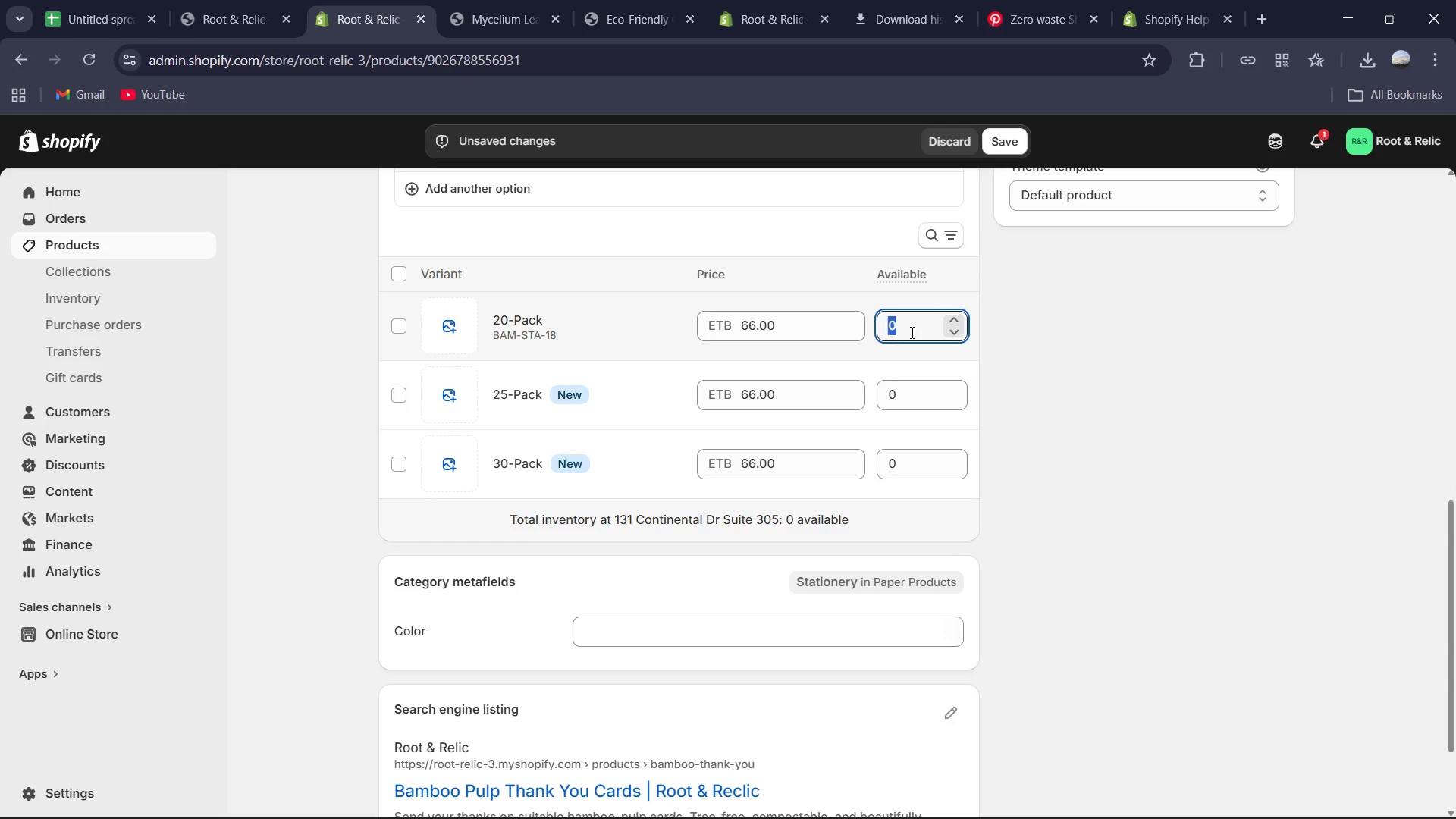 
key(Numpad3)
 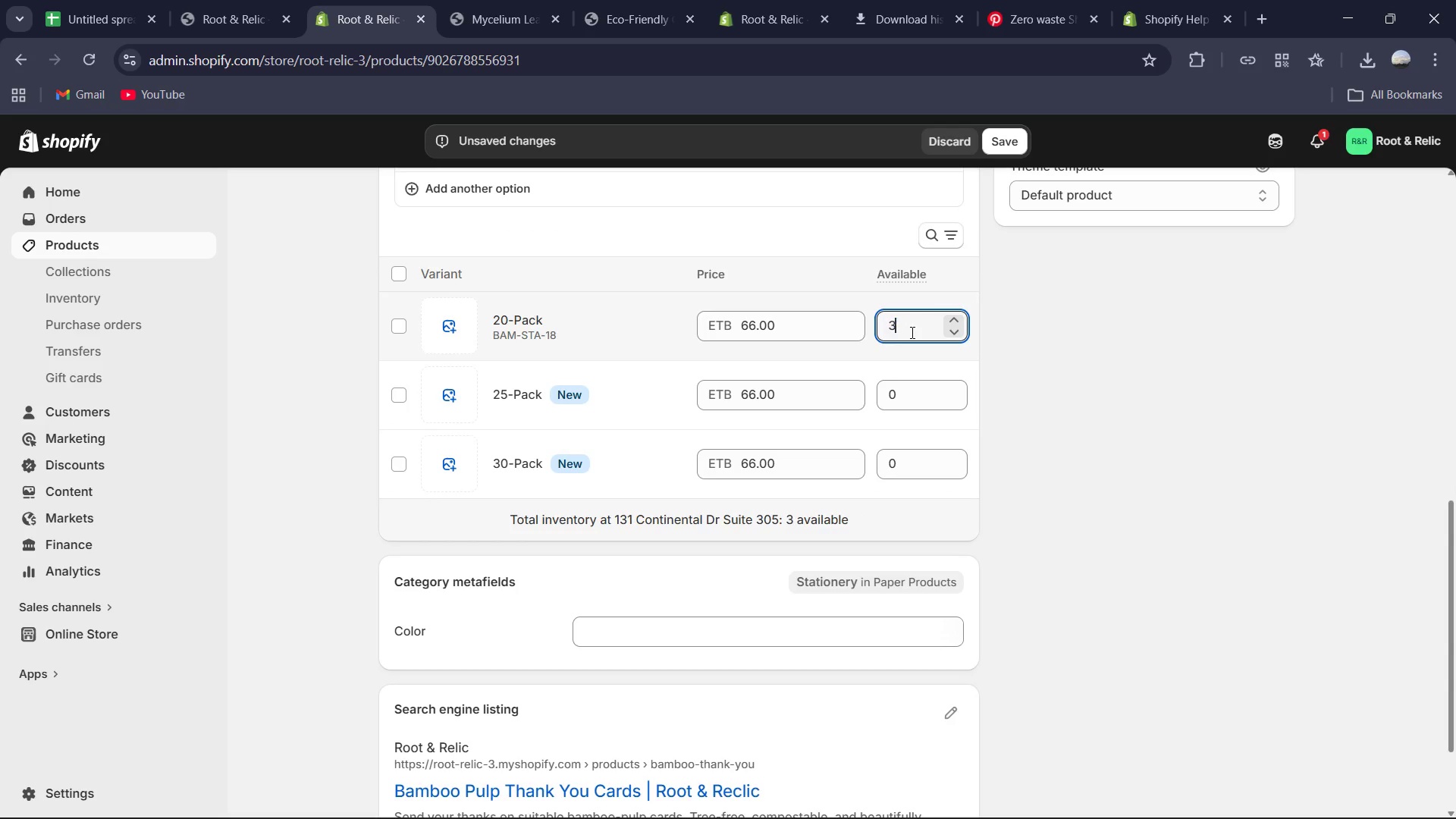 
key(Numpad6)
 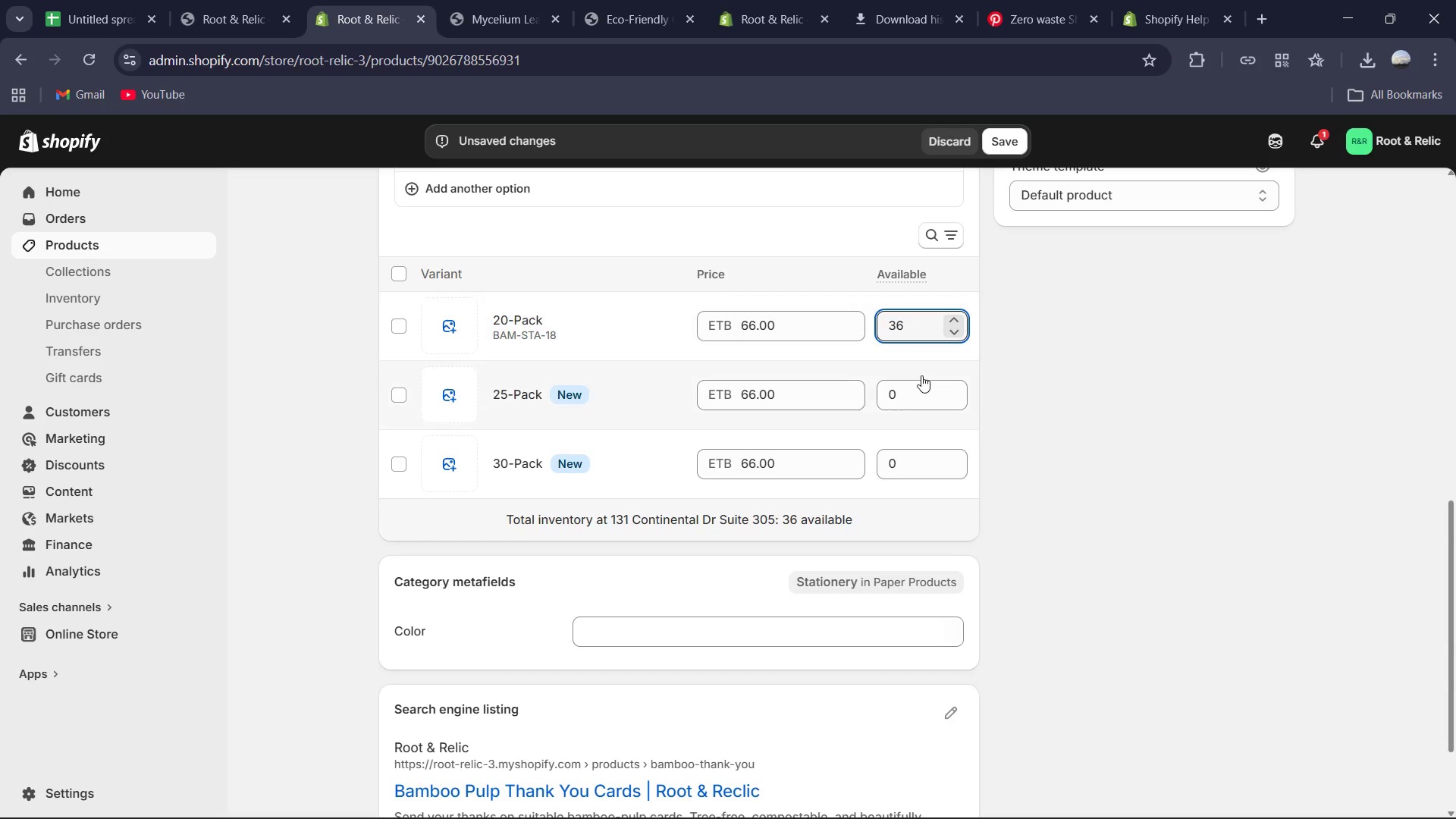 
left_click([920, 393])
 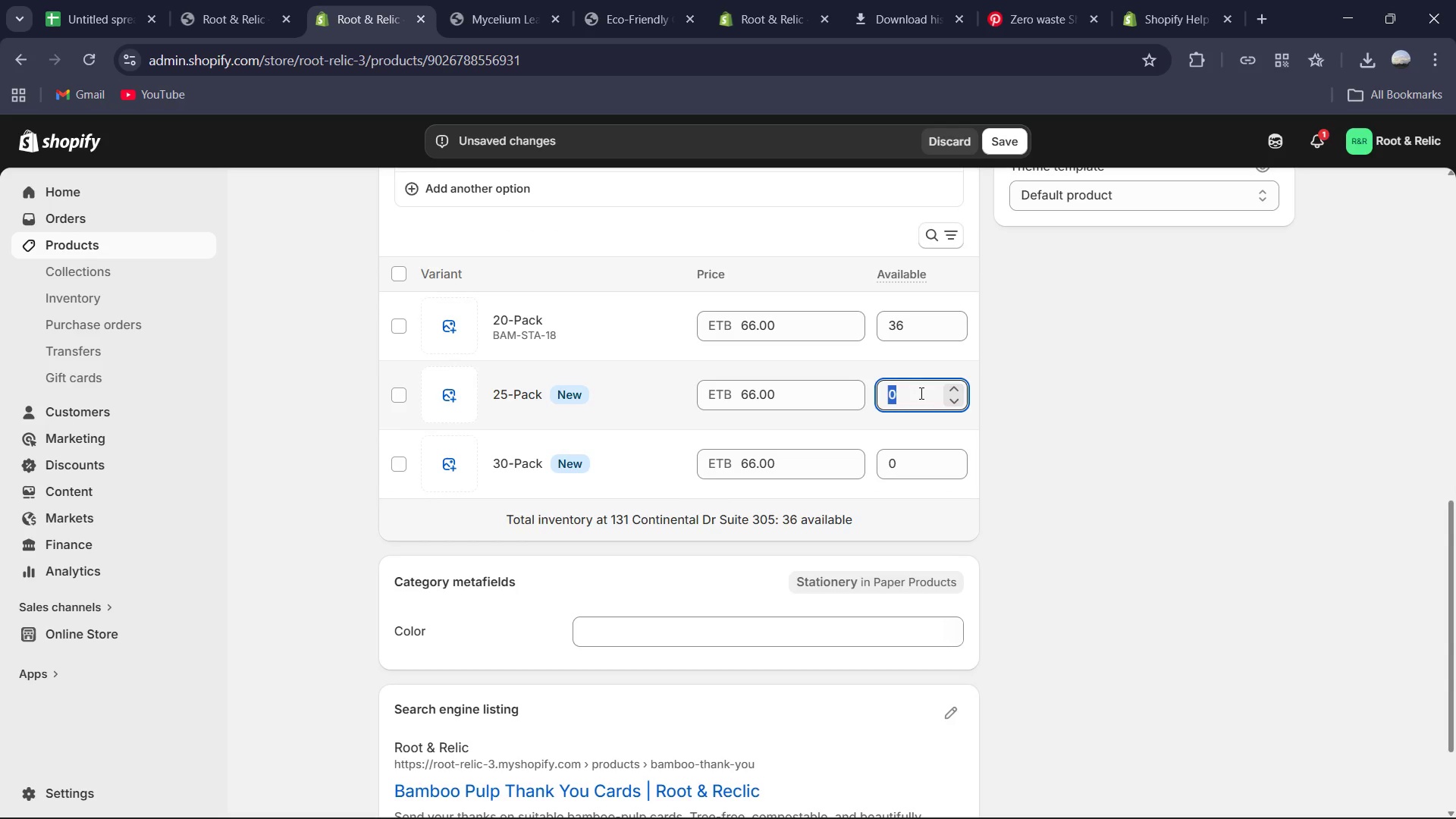 
key(Numpad5)
 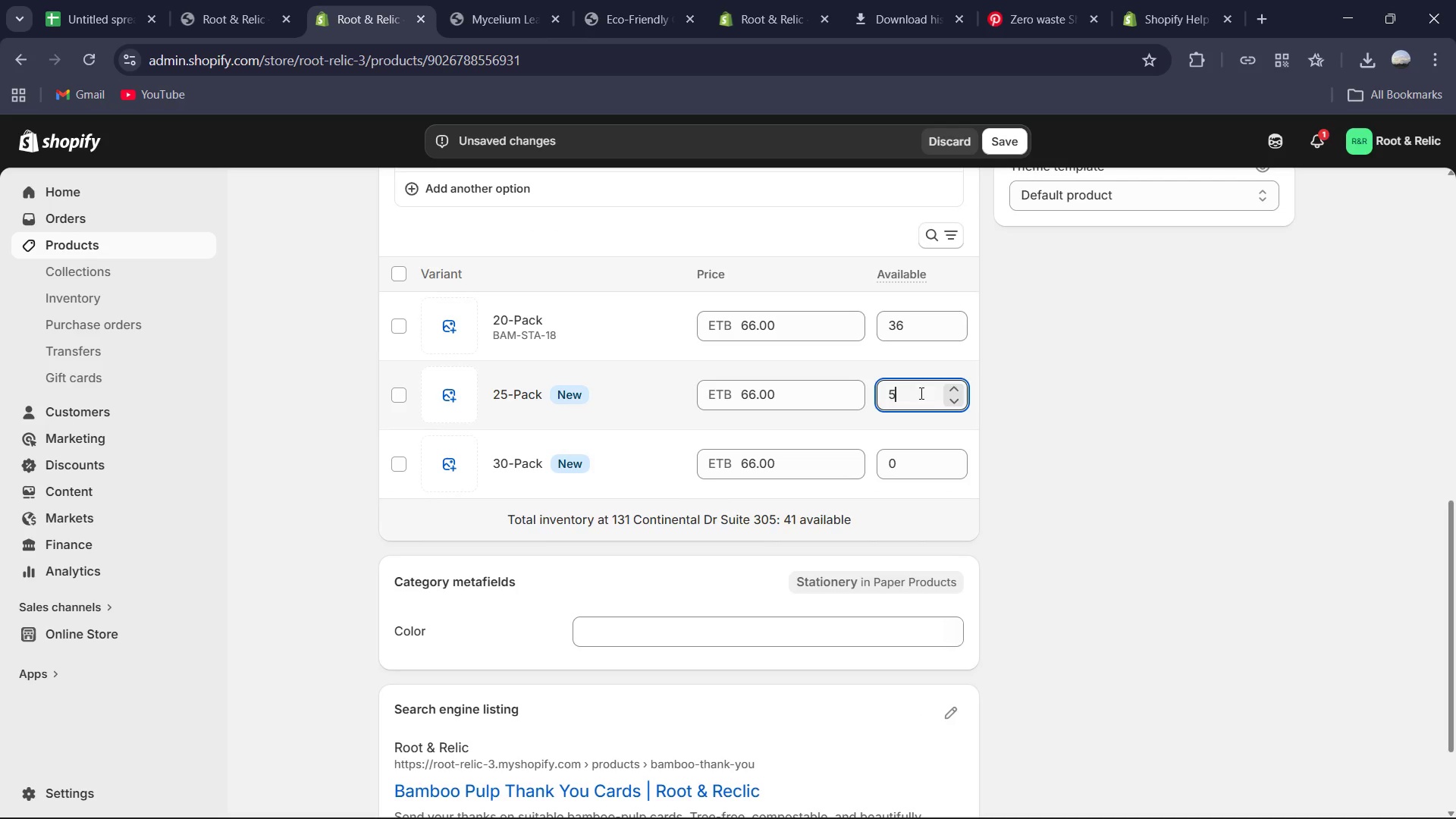 
key(Numpad6)
 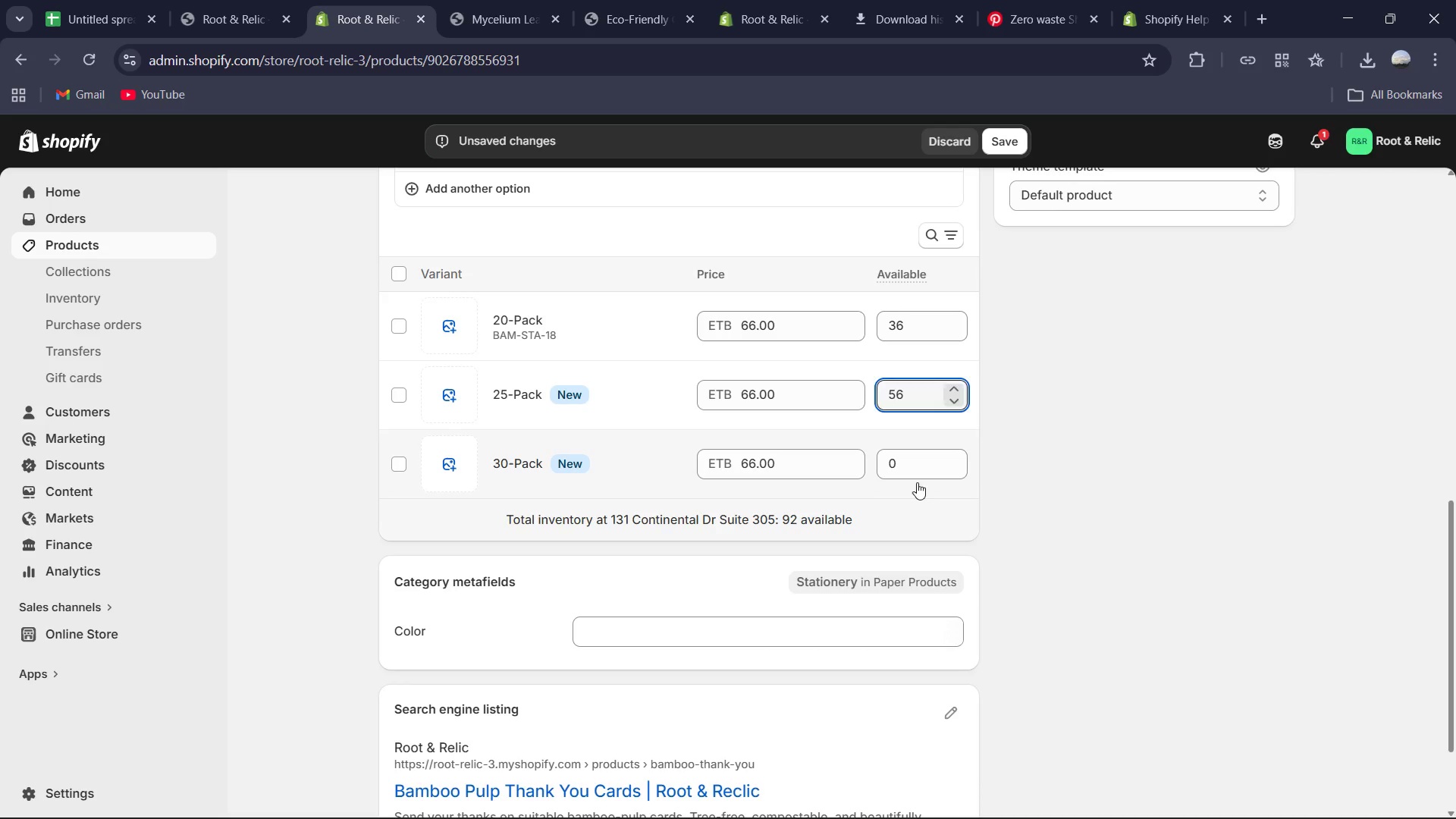 
double_click([915, 462])
 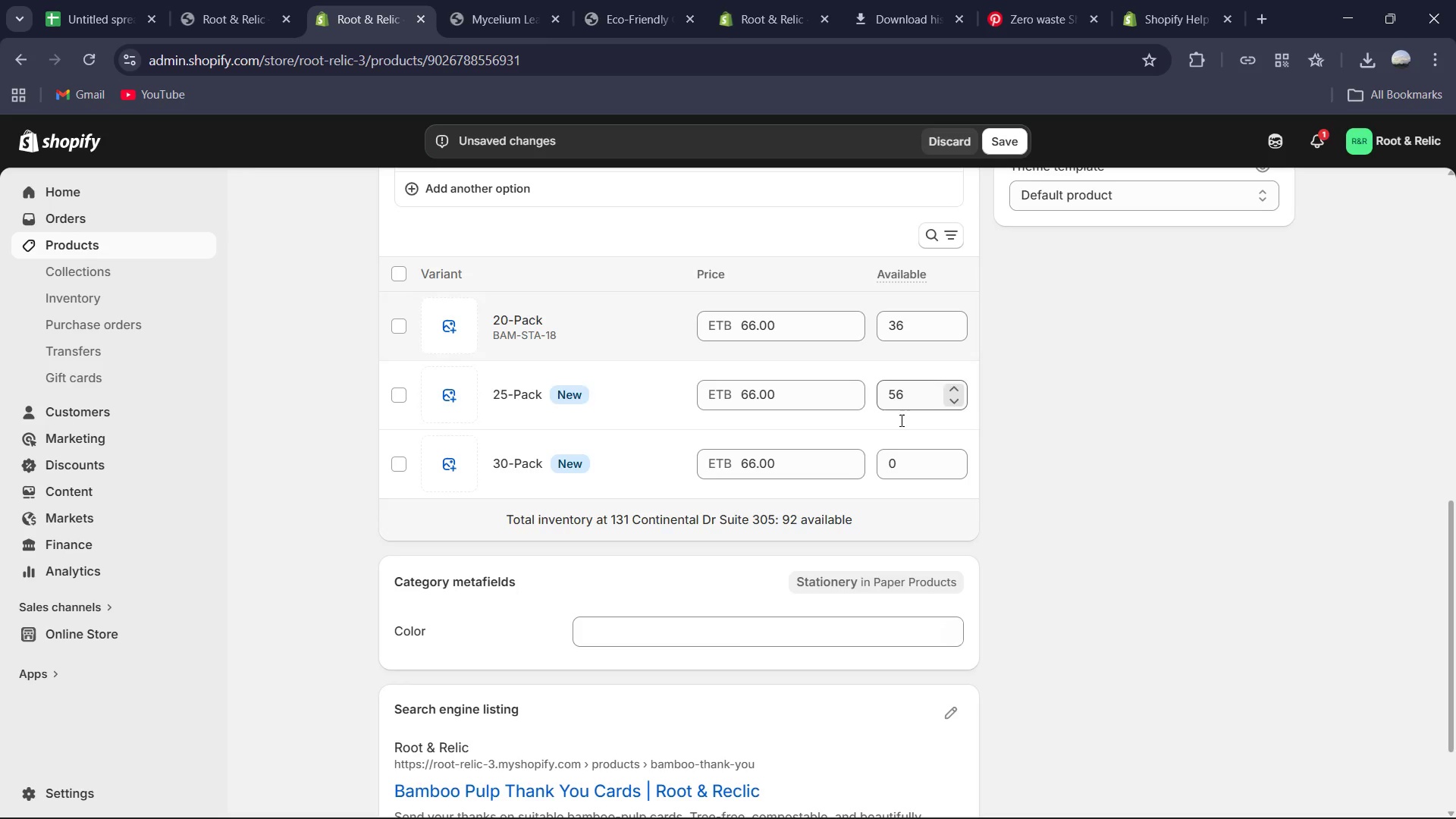 
left_click_drag(start_coordinate=[890, 460], to_coordinate=[891, 463])
 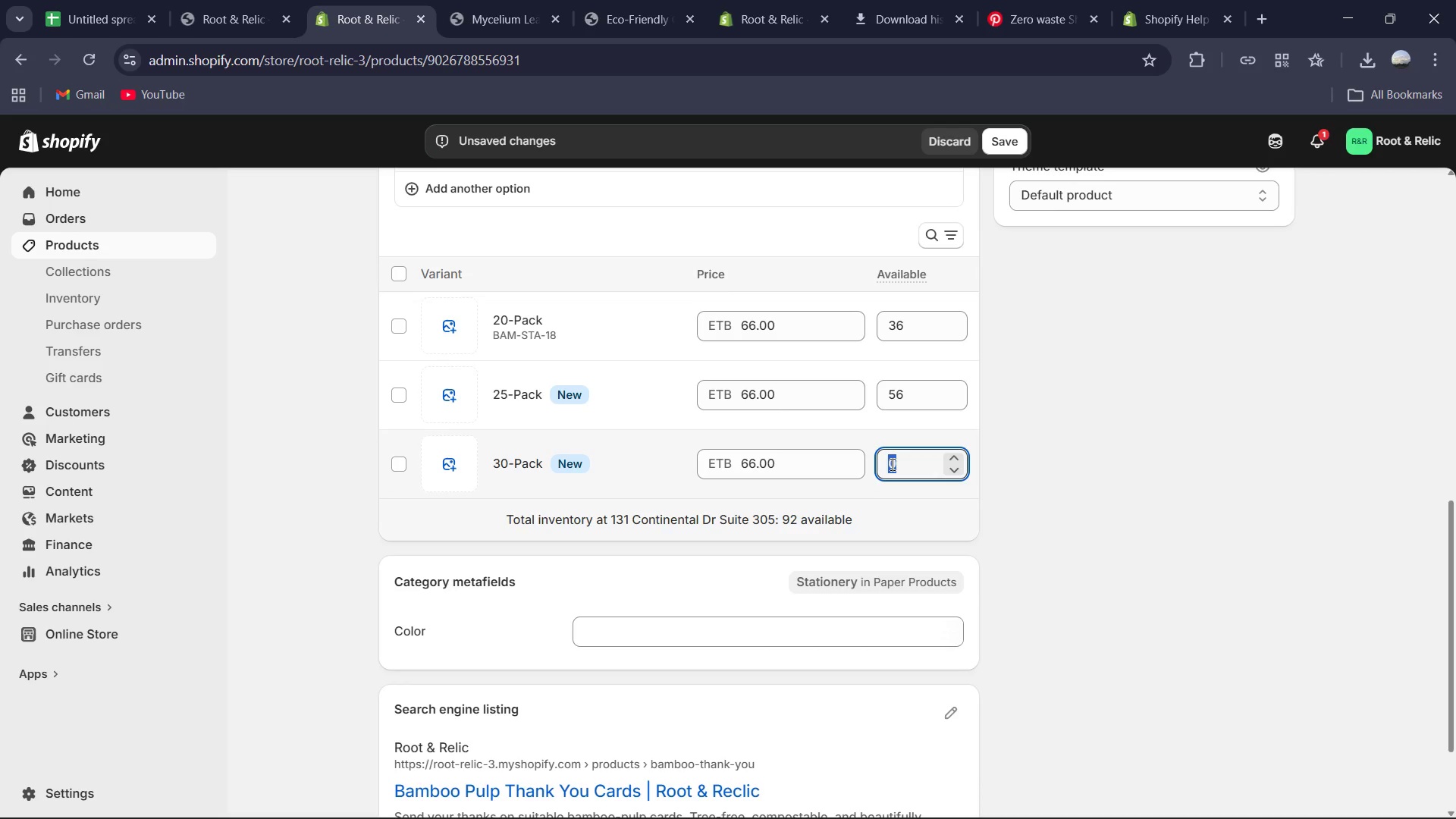 
key(Numpad4)
 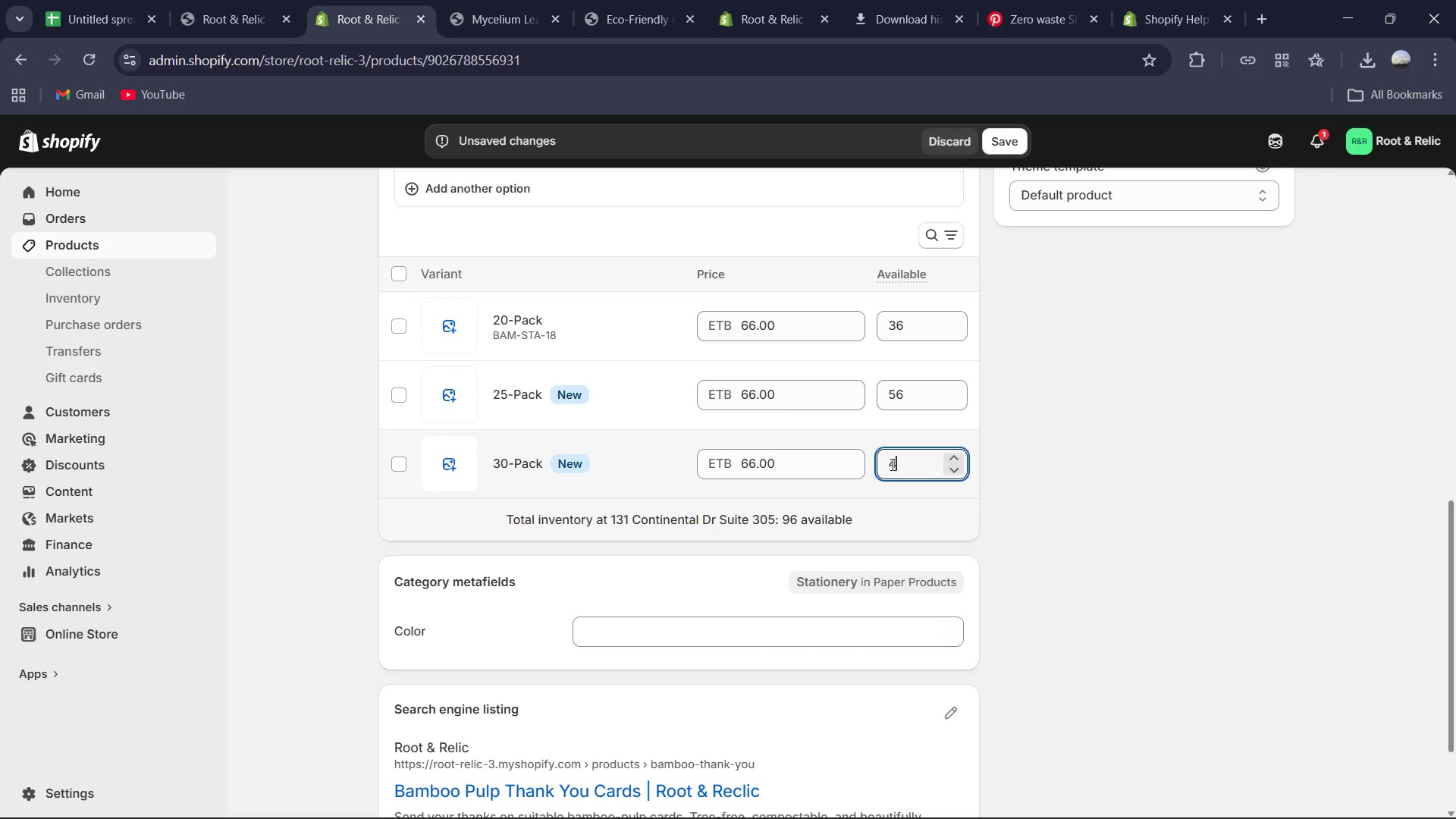 
key(Numpad6)
 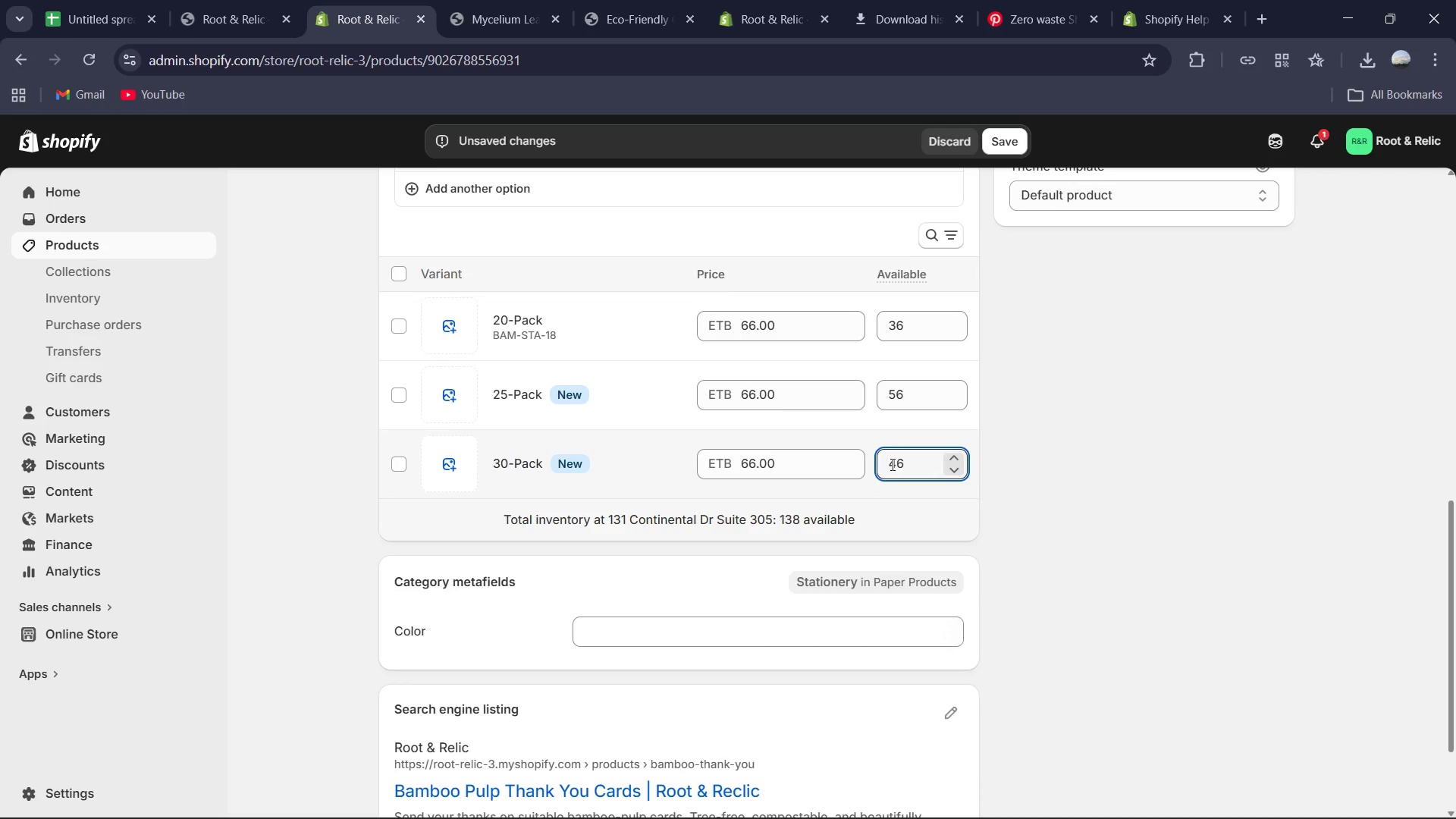 
scroll: coordinate [910, 433], scroll_direction: down, amount: 4.0
 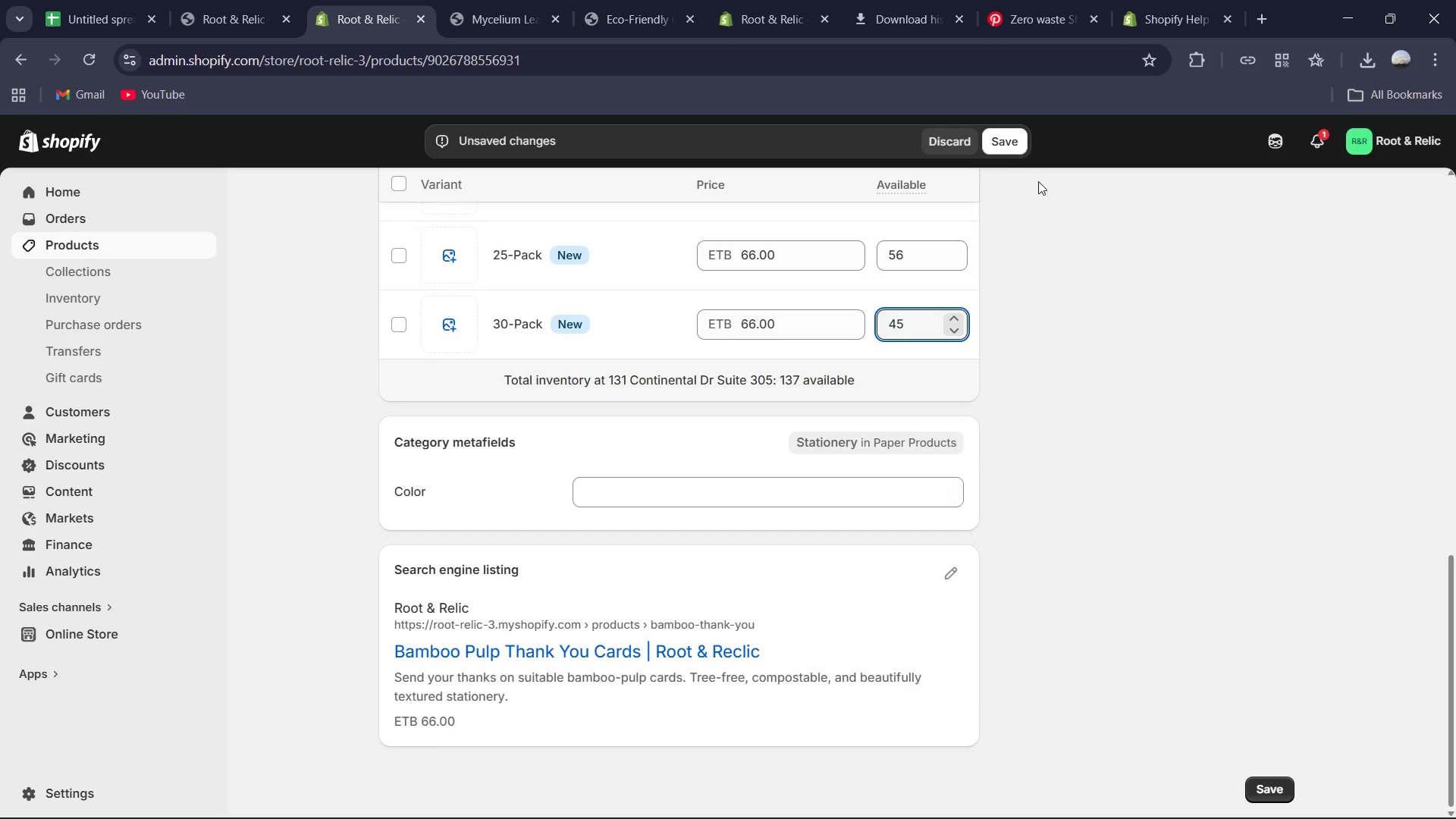 
left_click([1010, 144])
 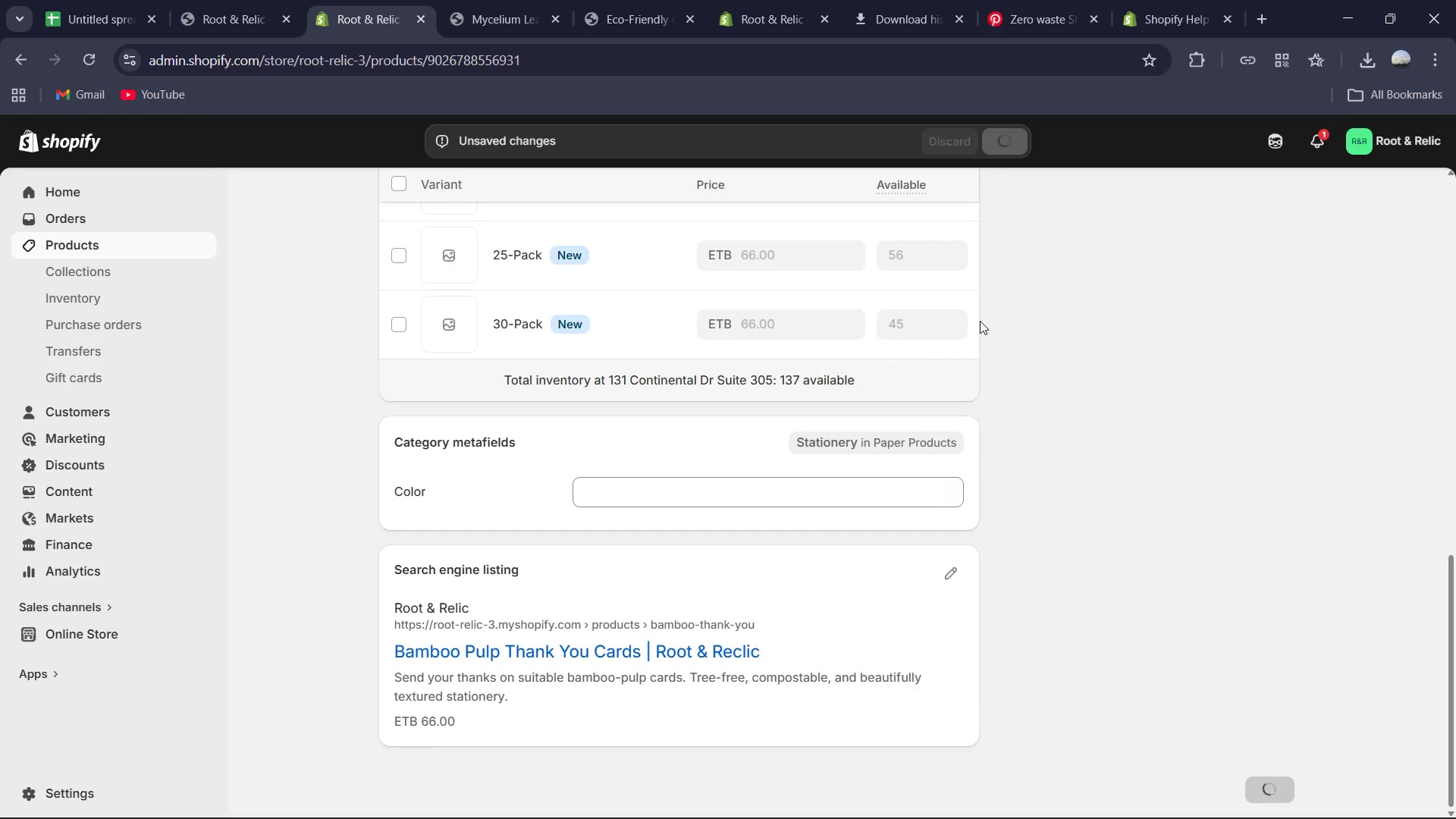 
scroll: coordinate [776, 563], scroll_direction: up, amount: 15.0
 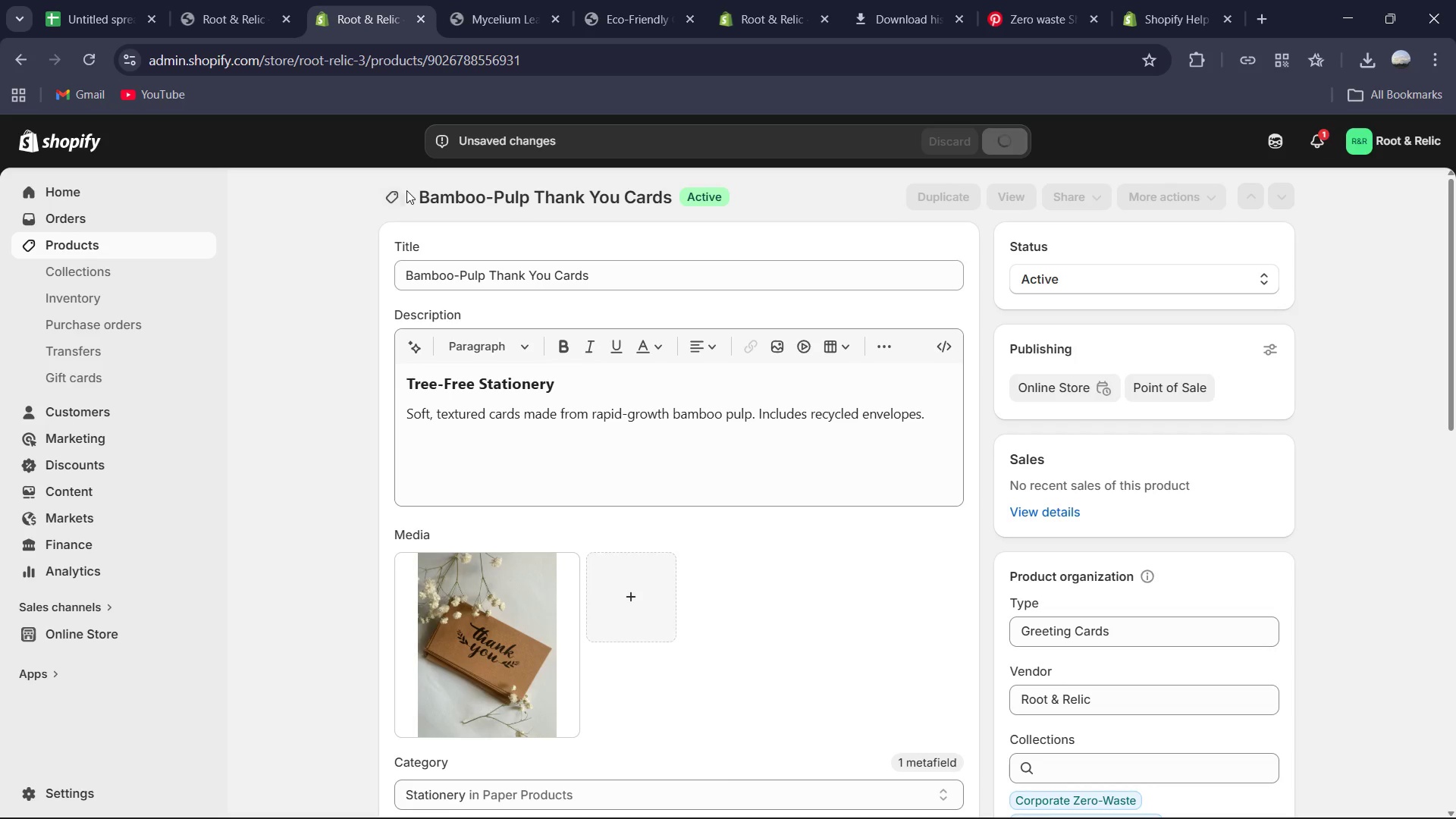 
left_click([397, 200])
 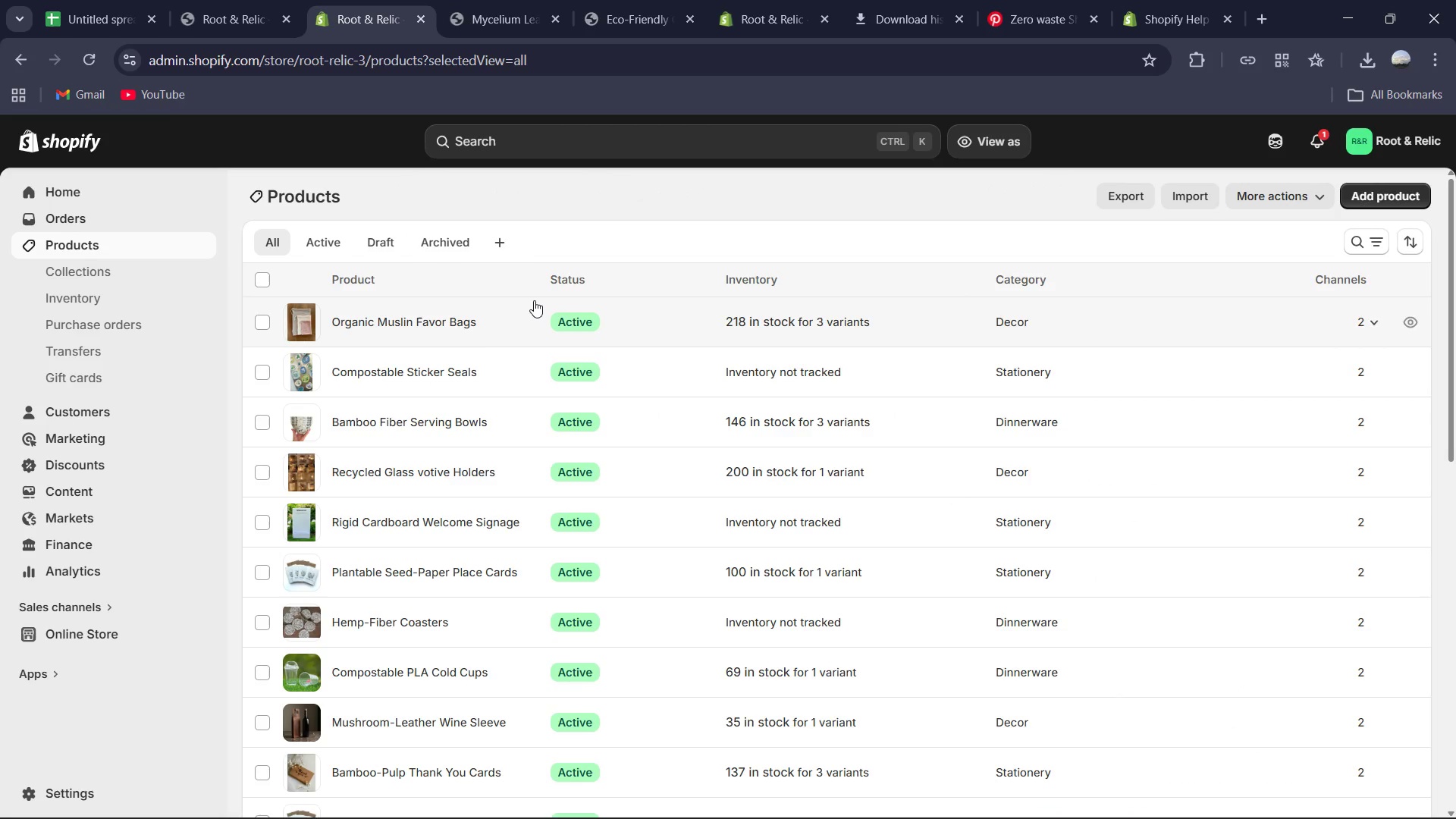 
wait(11.88)
 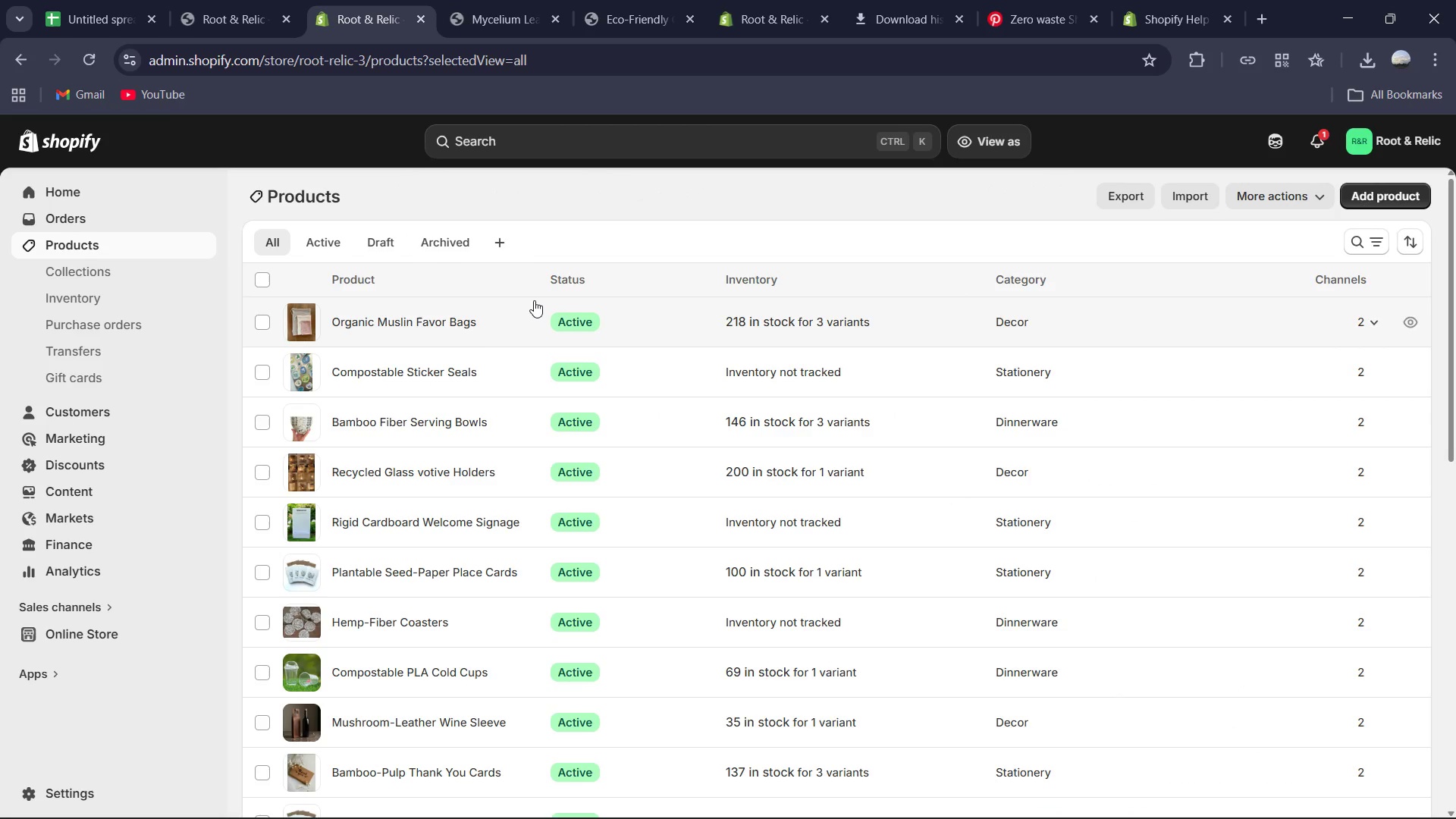 
scroll: coordinate [525, 531], scroll_direction: down, amount: 6.0
 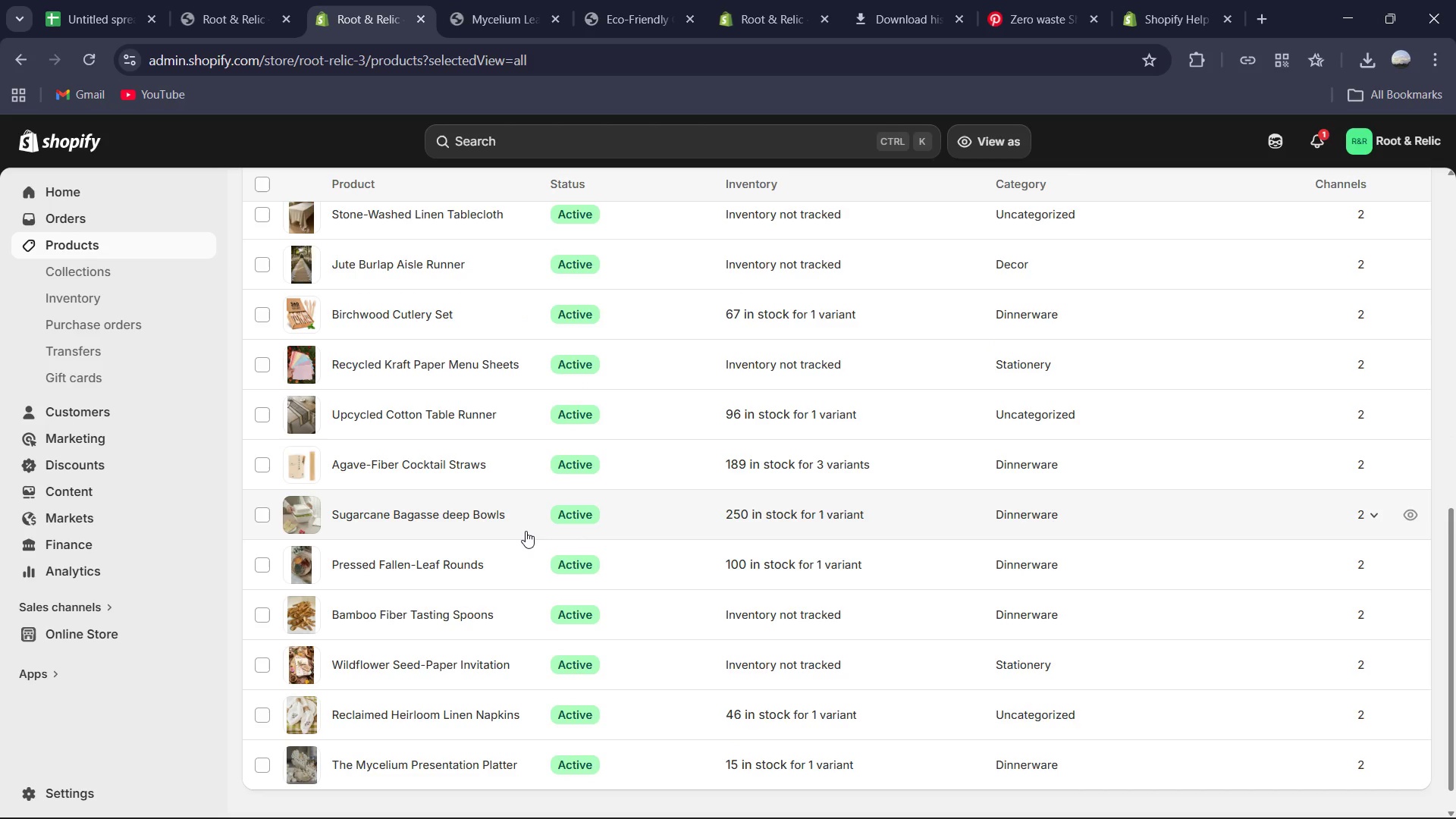 
scroll: coordinate [531, 521], scroll_direction: up, amount: 4.0
 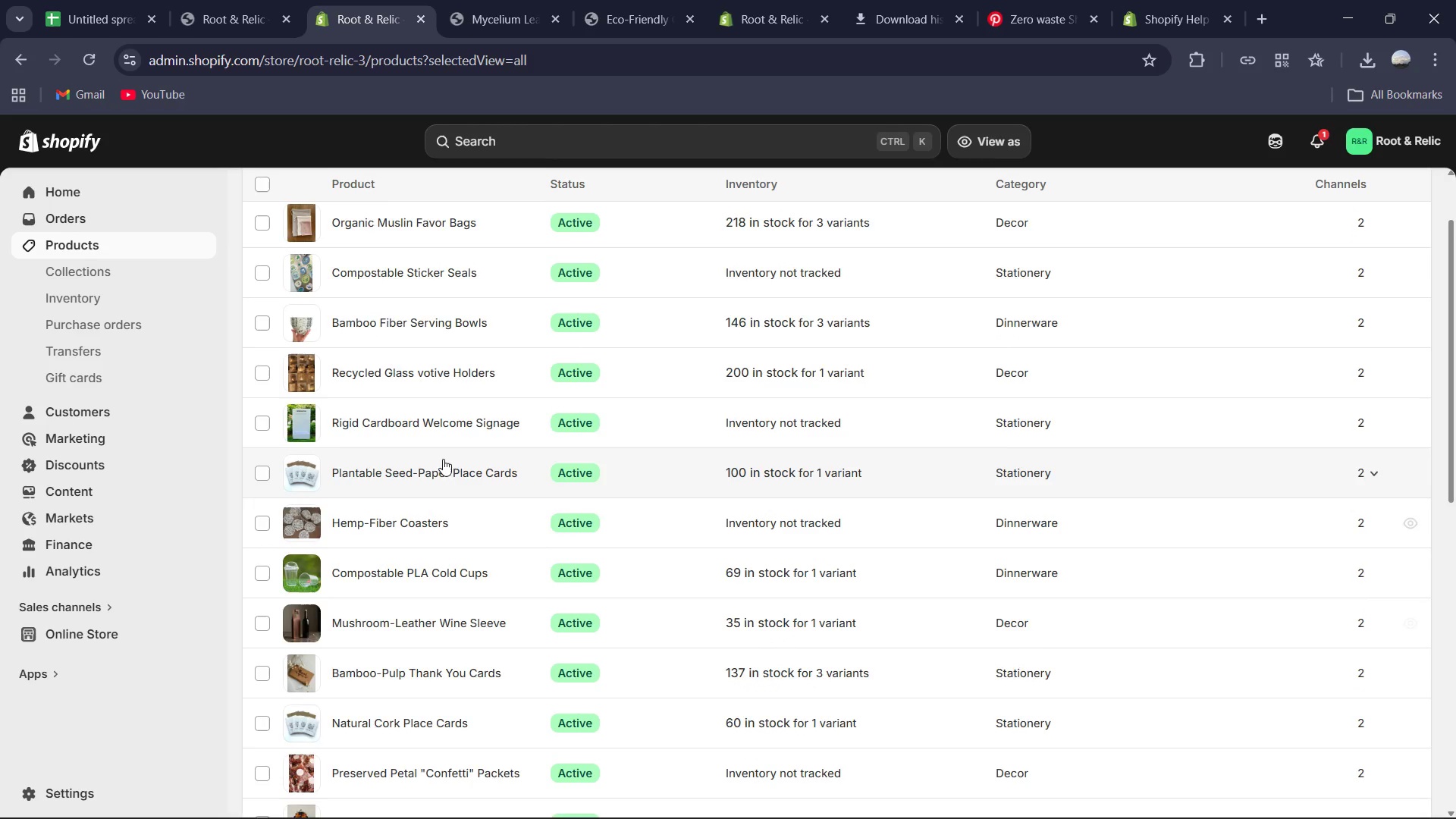 
left_click([427, 436])
 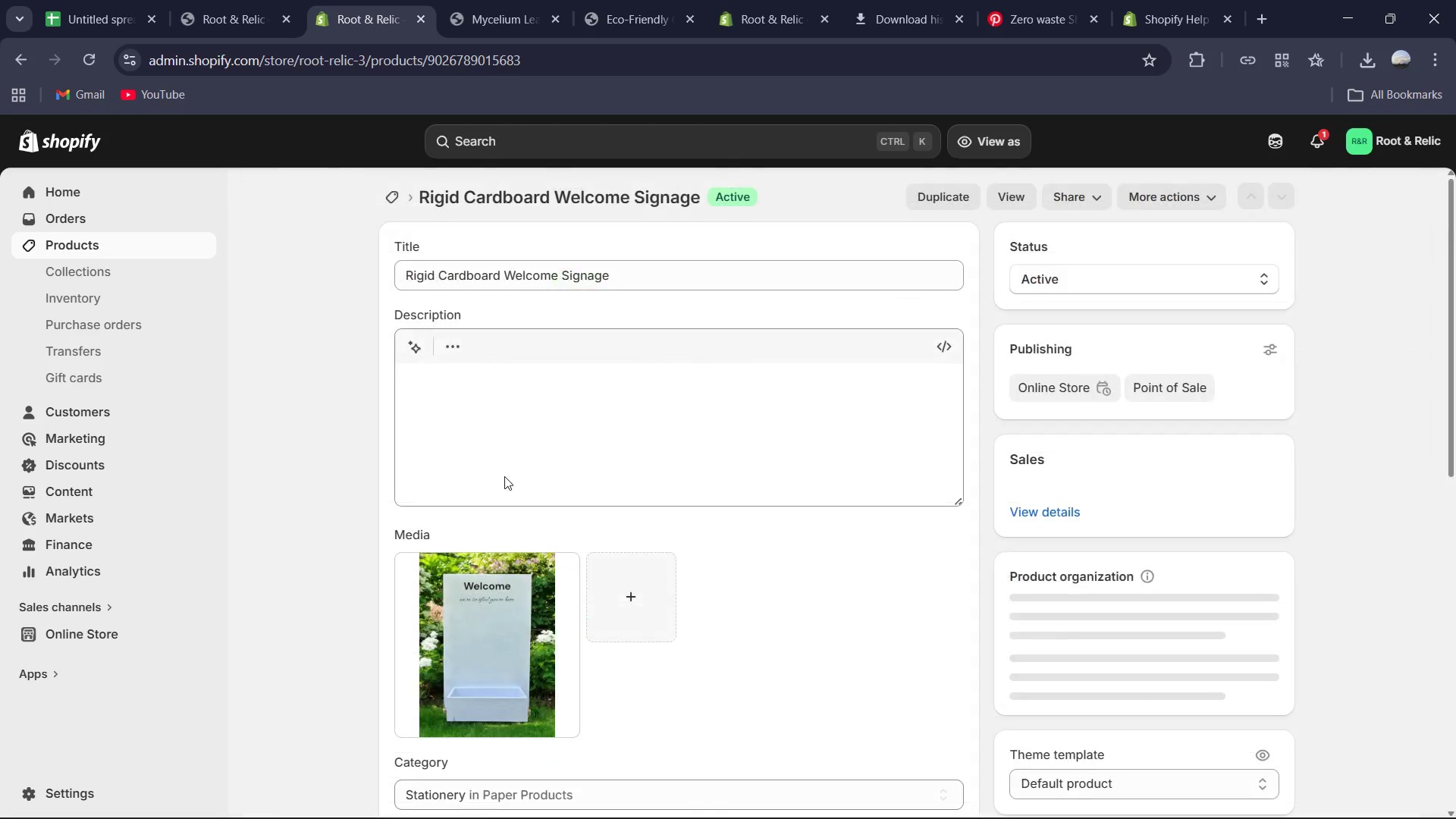 
scroll: coordinate [789, 566], scroll_direction: down, amount: 14.0
 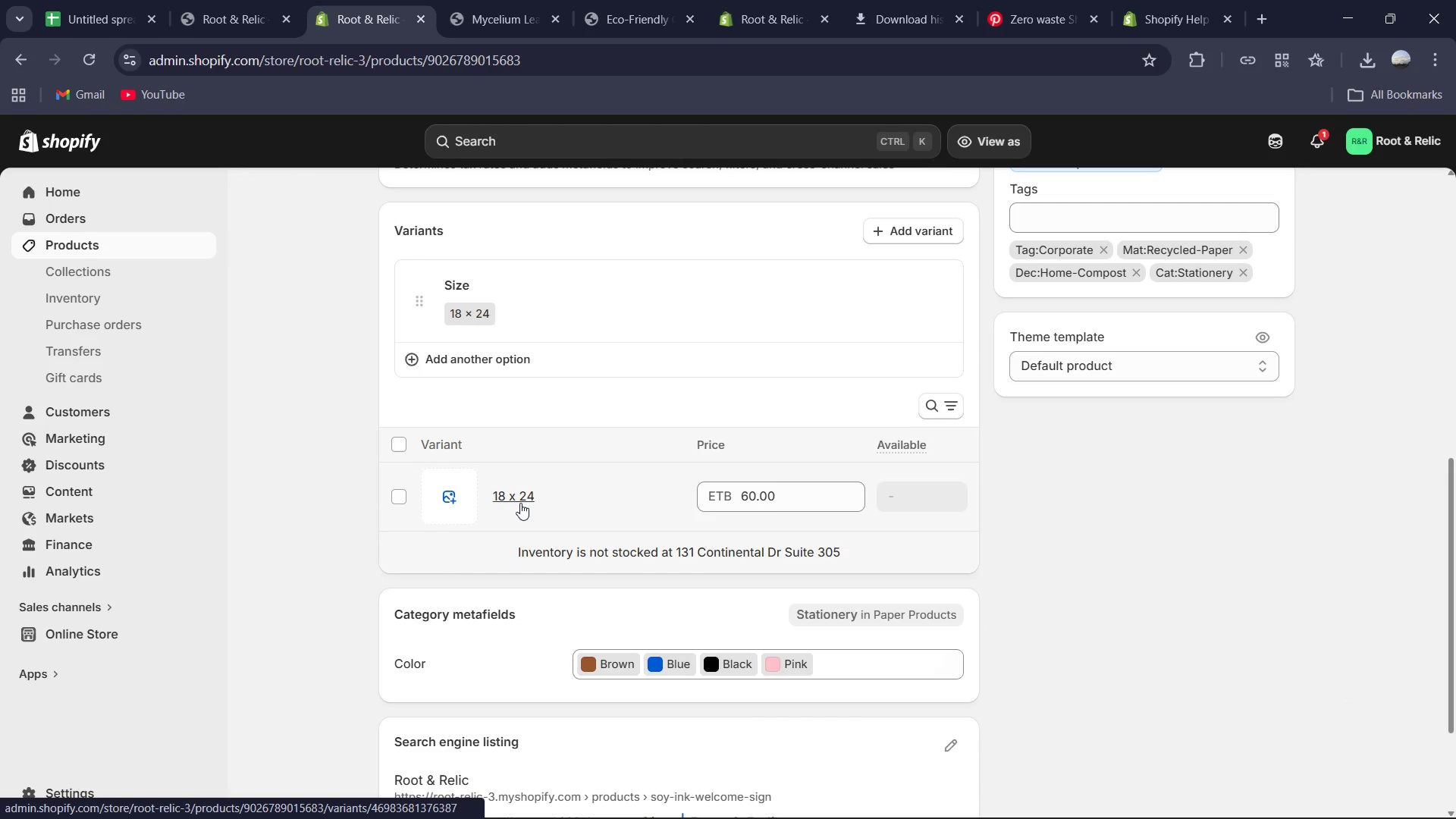 
left_click([520, 503])
 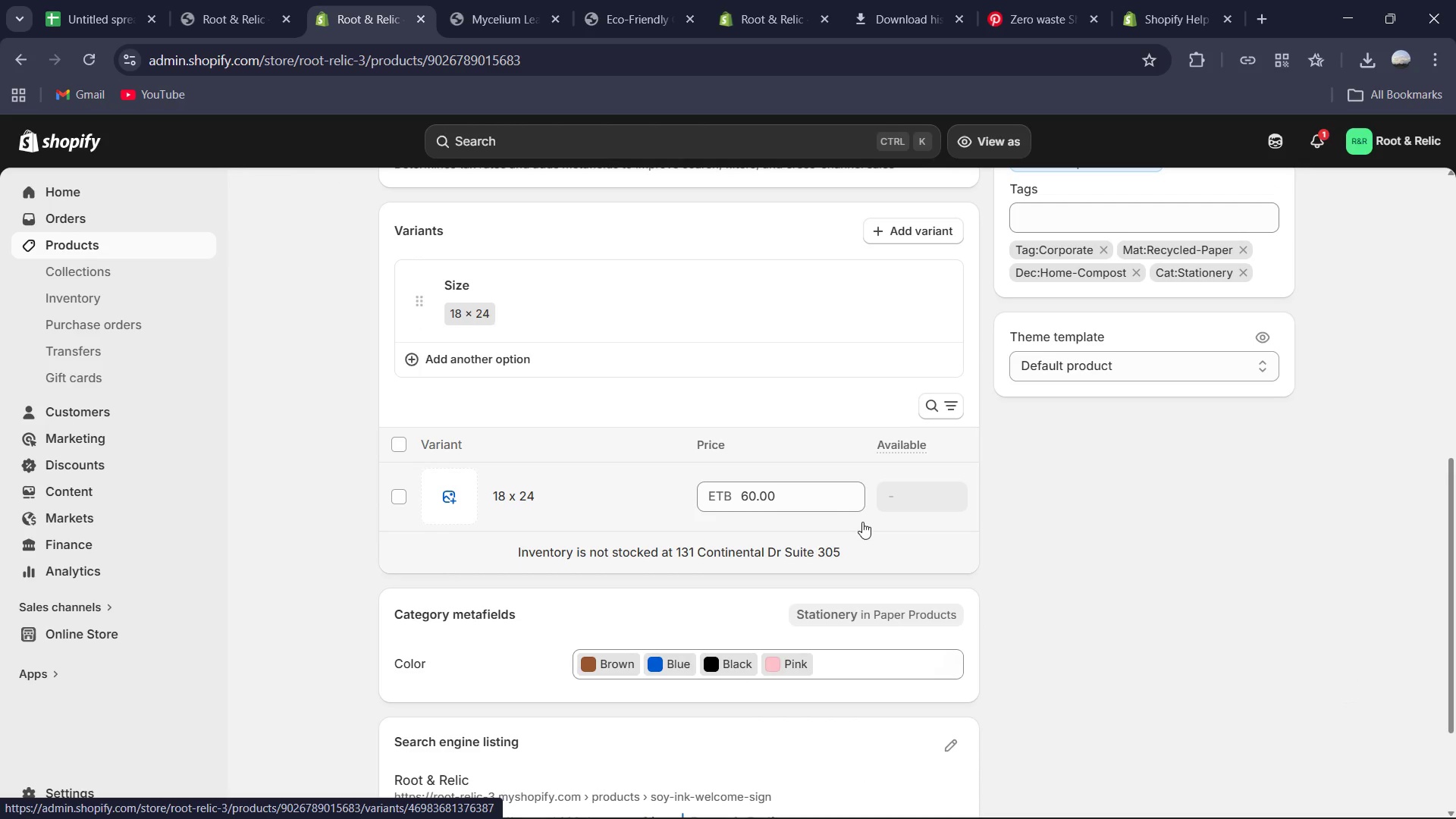 
scroll: coordinate [862, 522], scroll_direction: down, amount: 6.0
 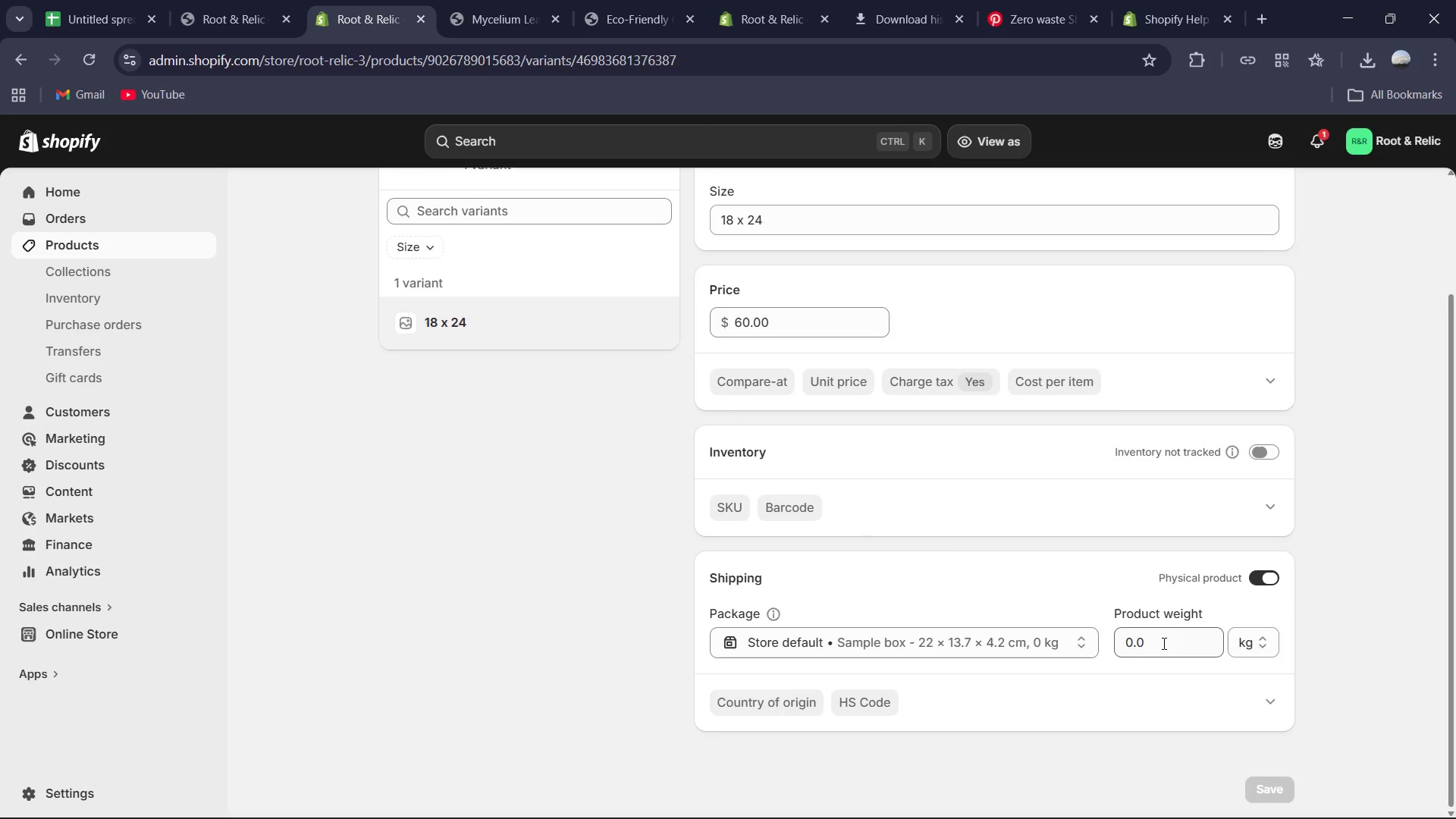 
left_click([1163, 643])
 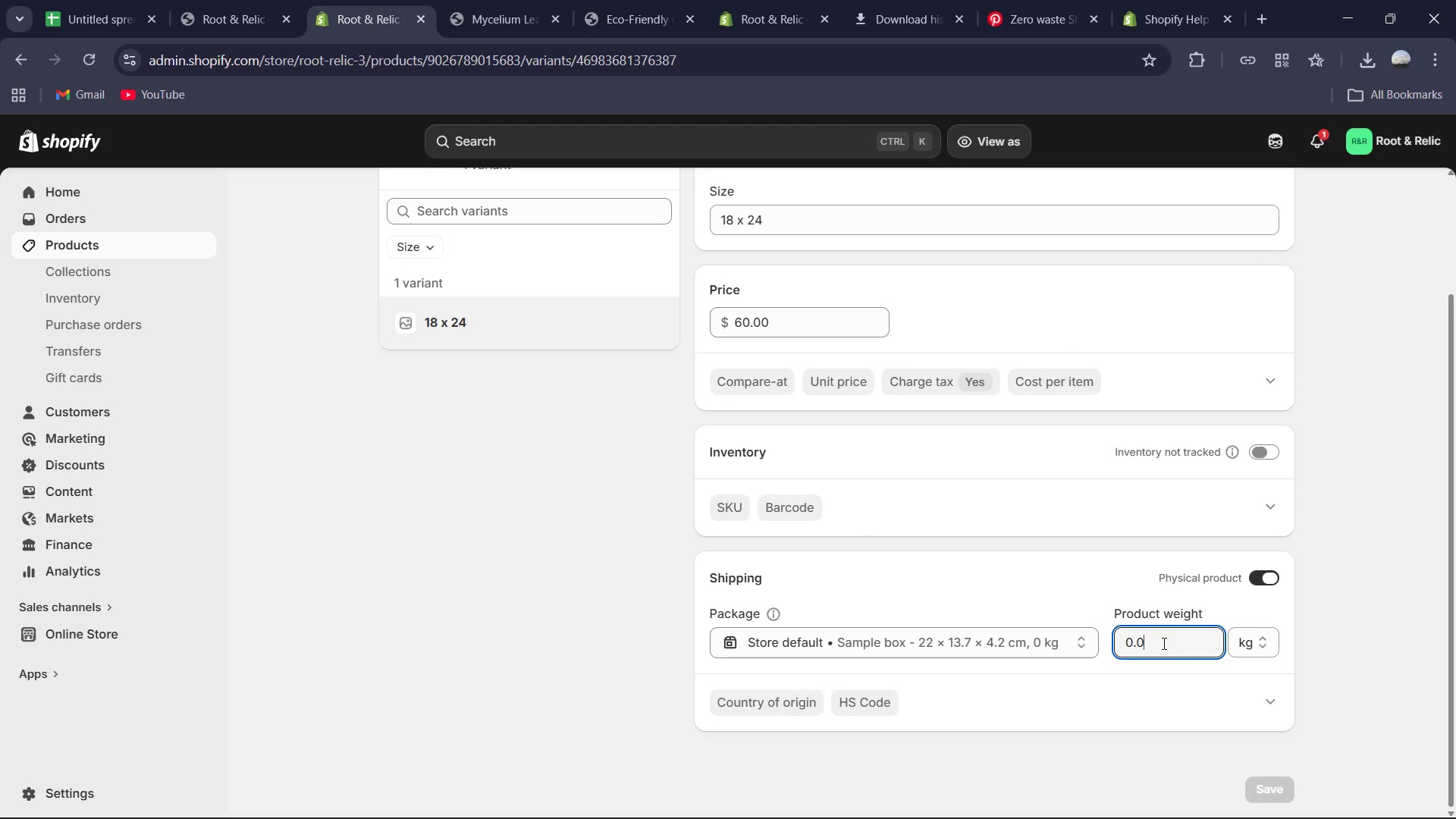 
key(Control+A)
 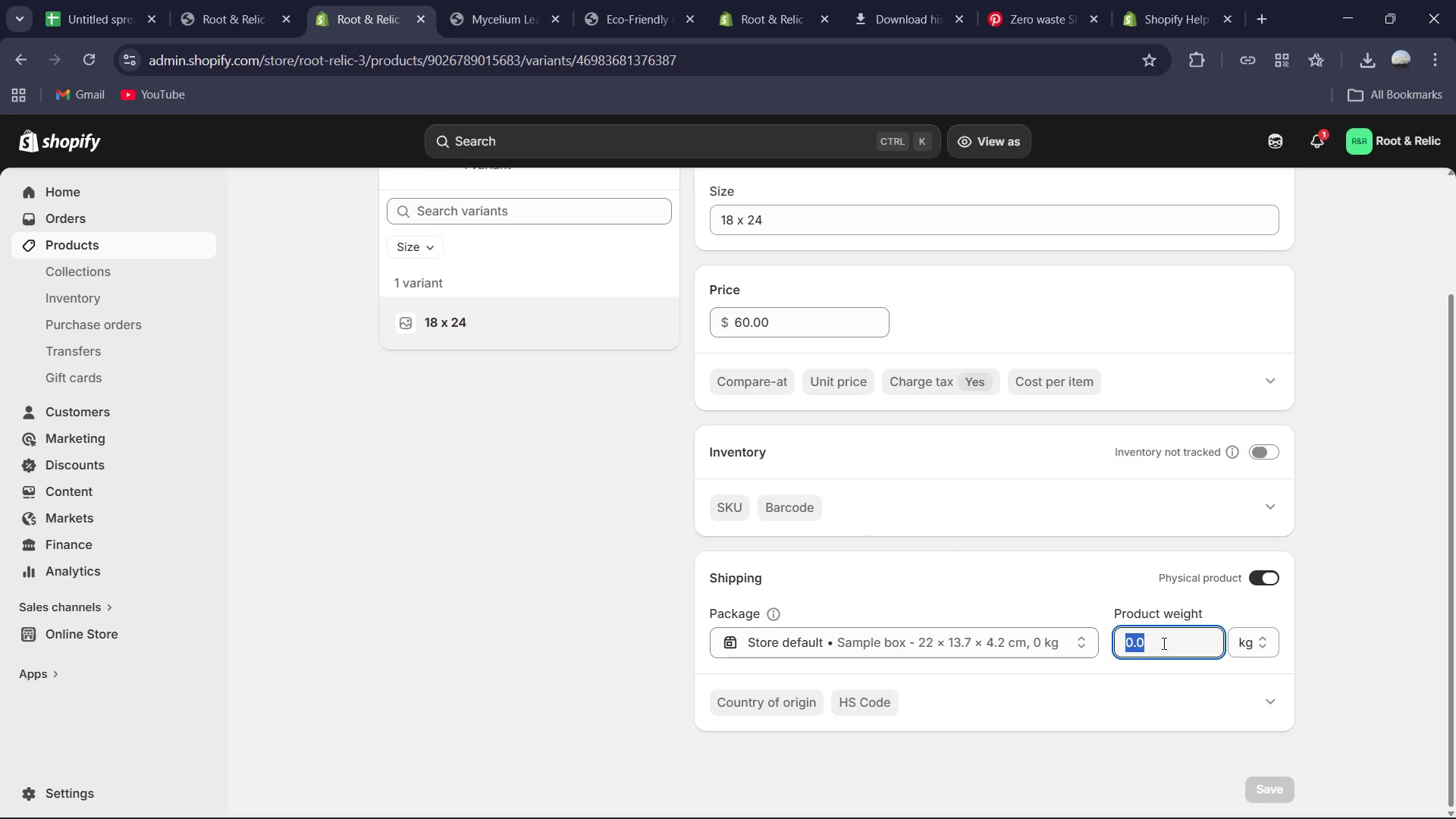 
key(Numpad3)
 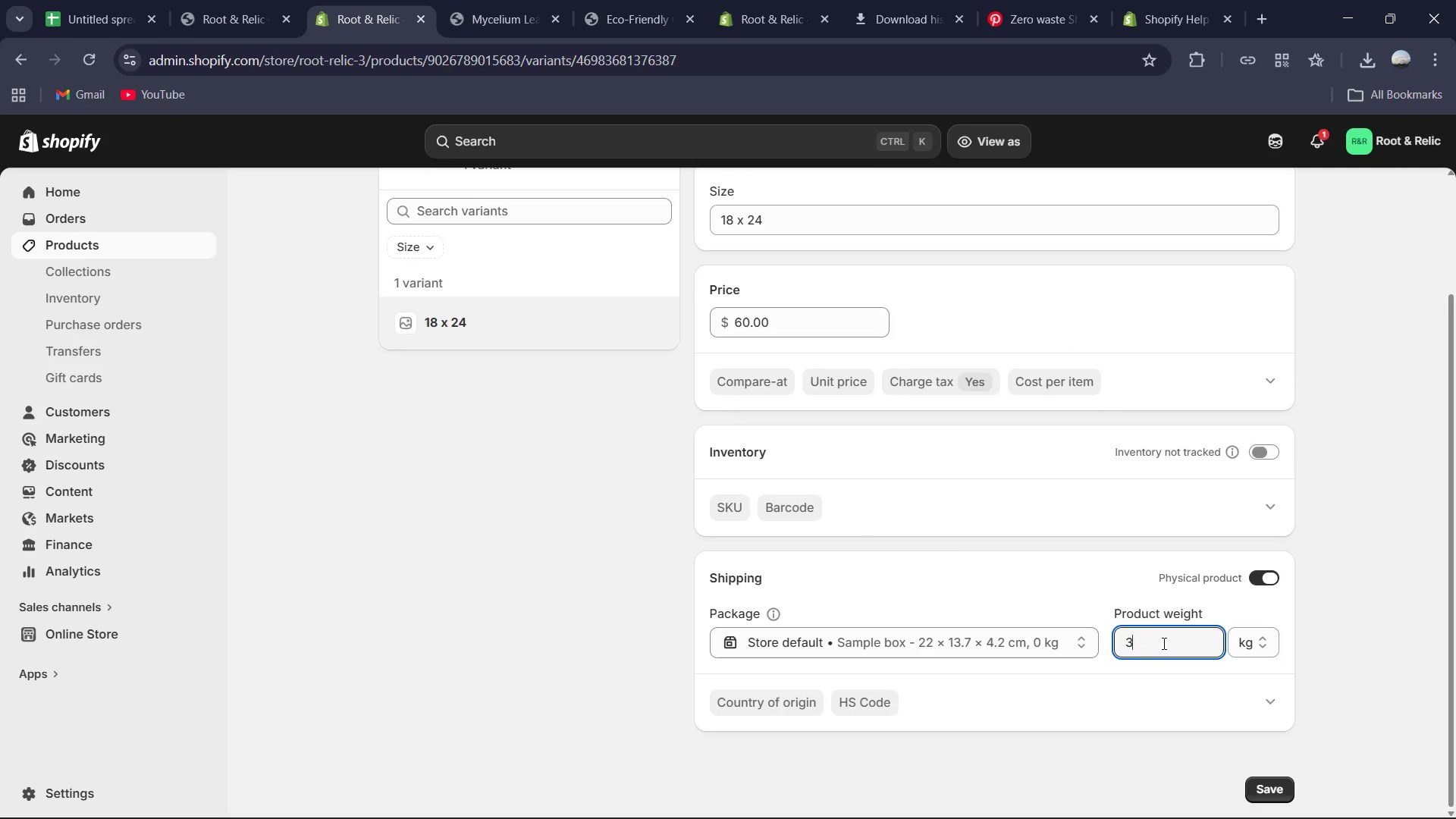 
key(NumpadDecimal)
 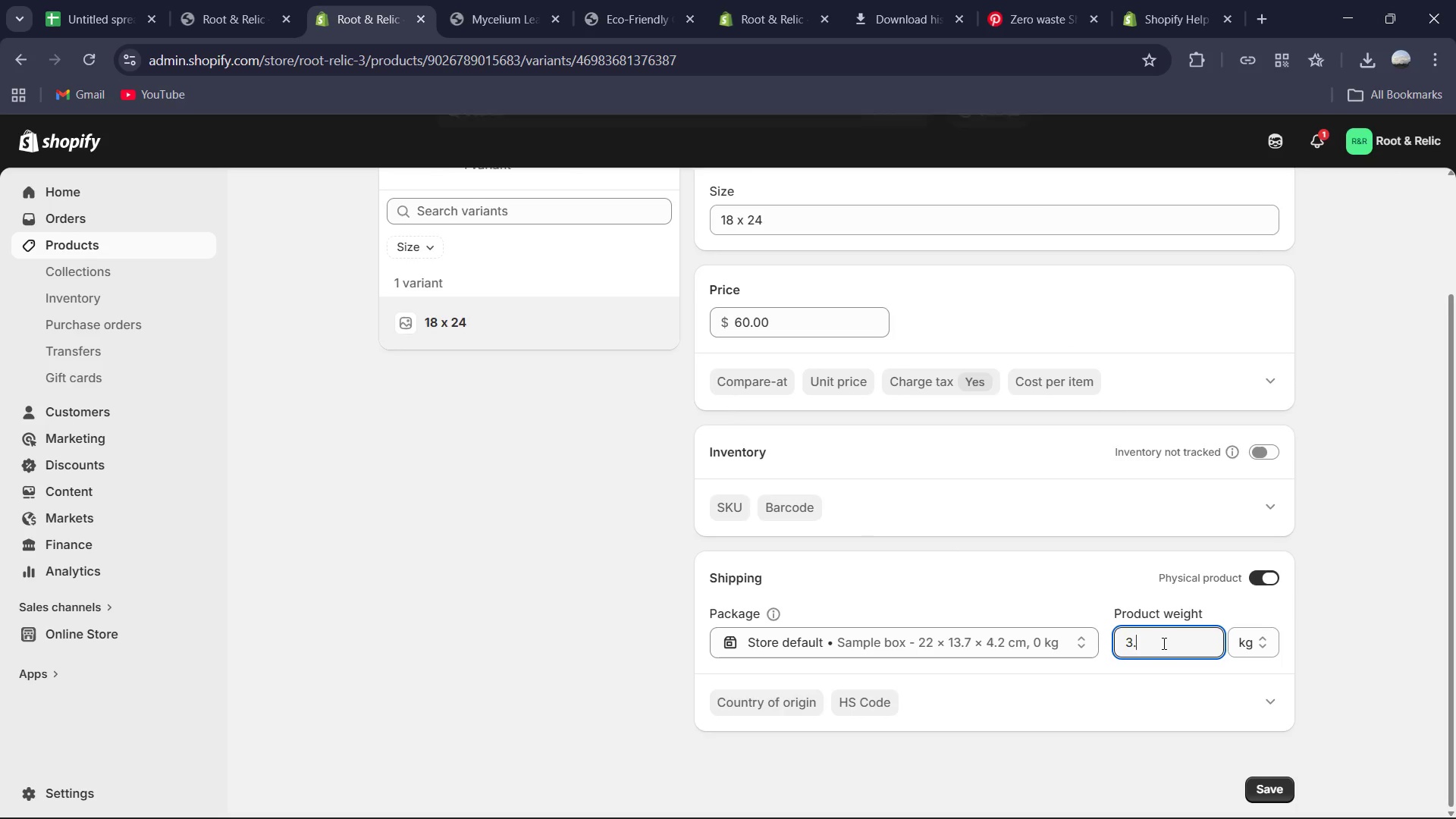 
key(Numpad5)
 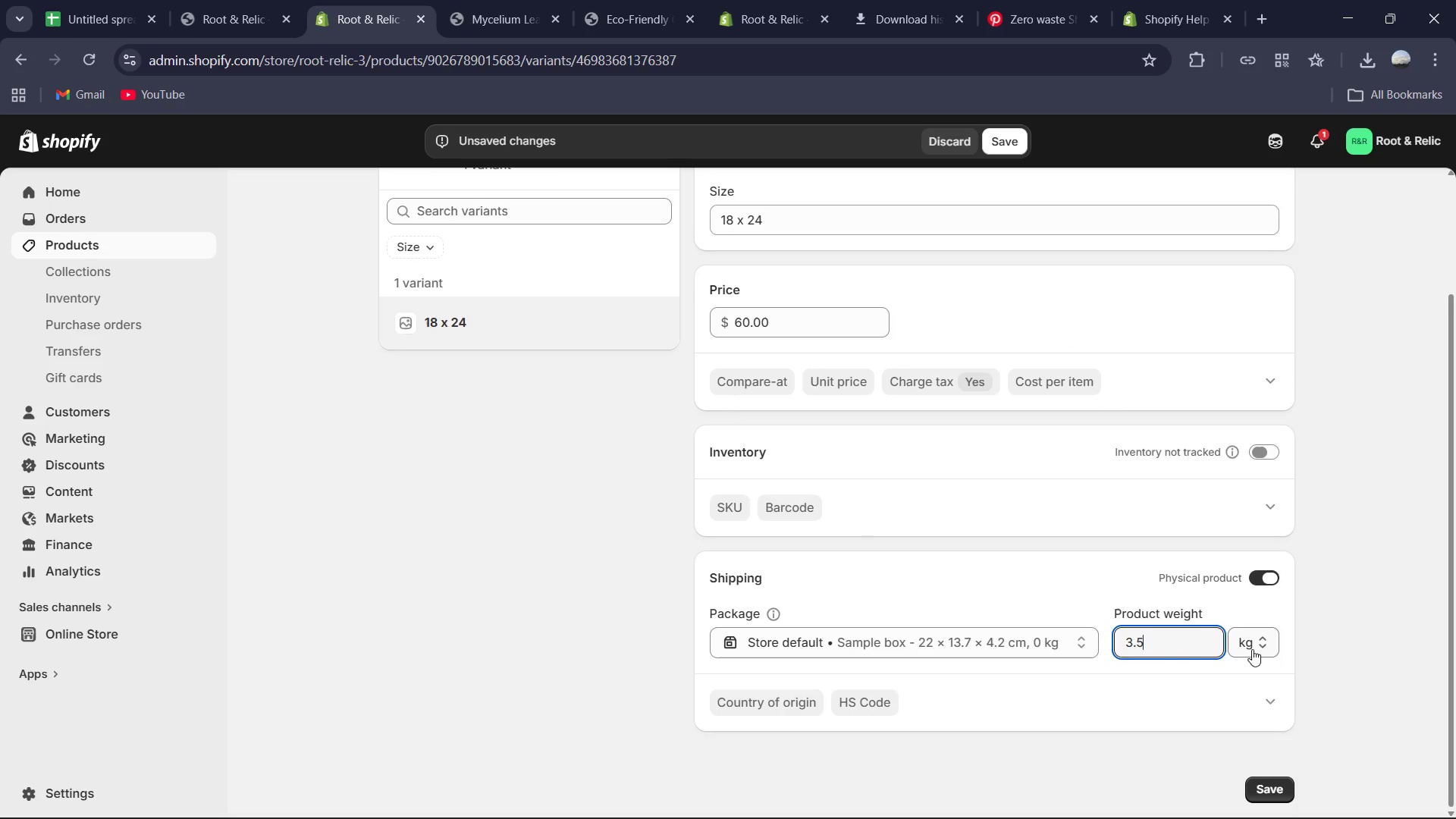 
double_click([1251, 664])
 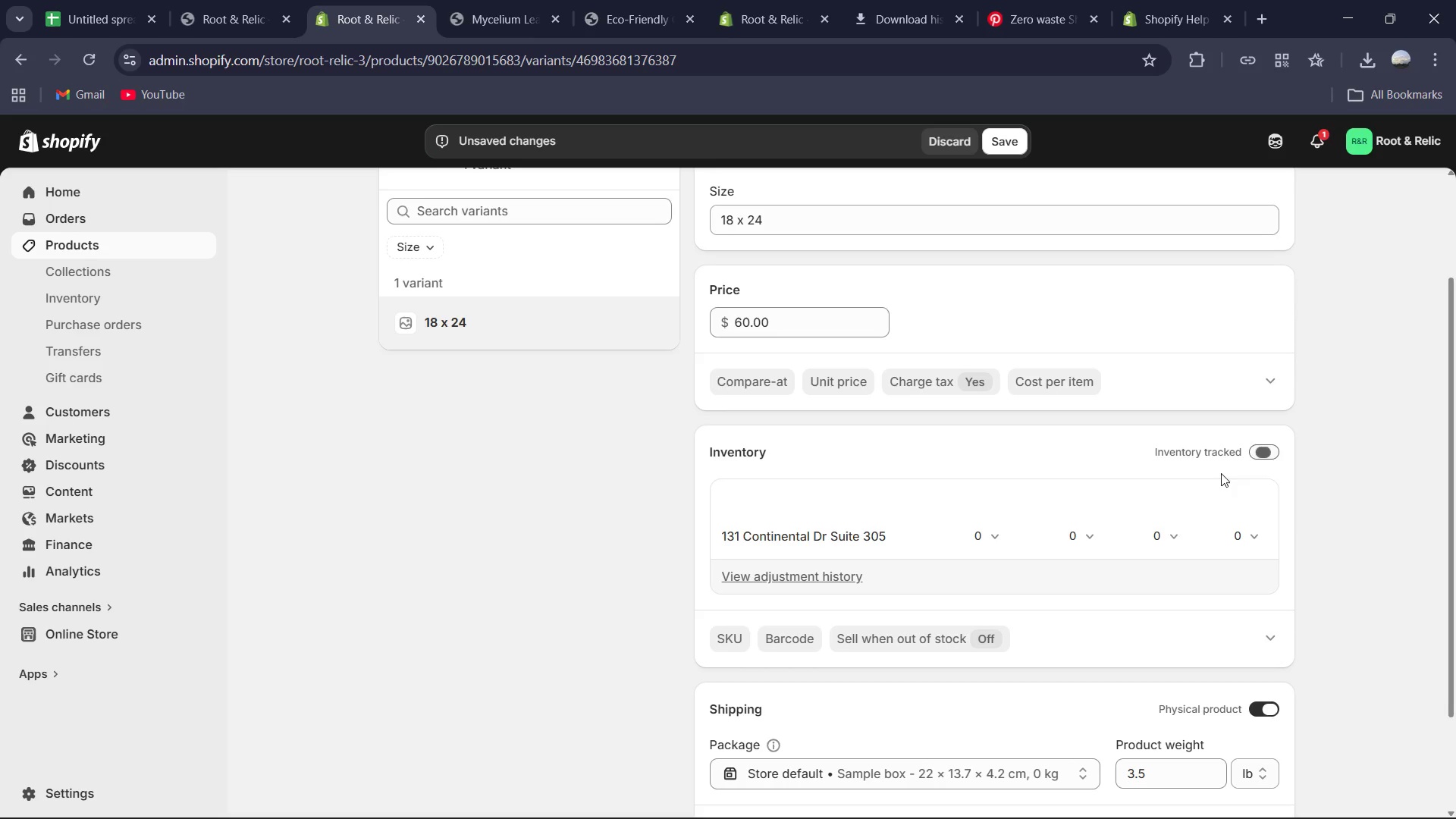 
left_click([726, 638])
 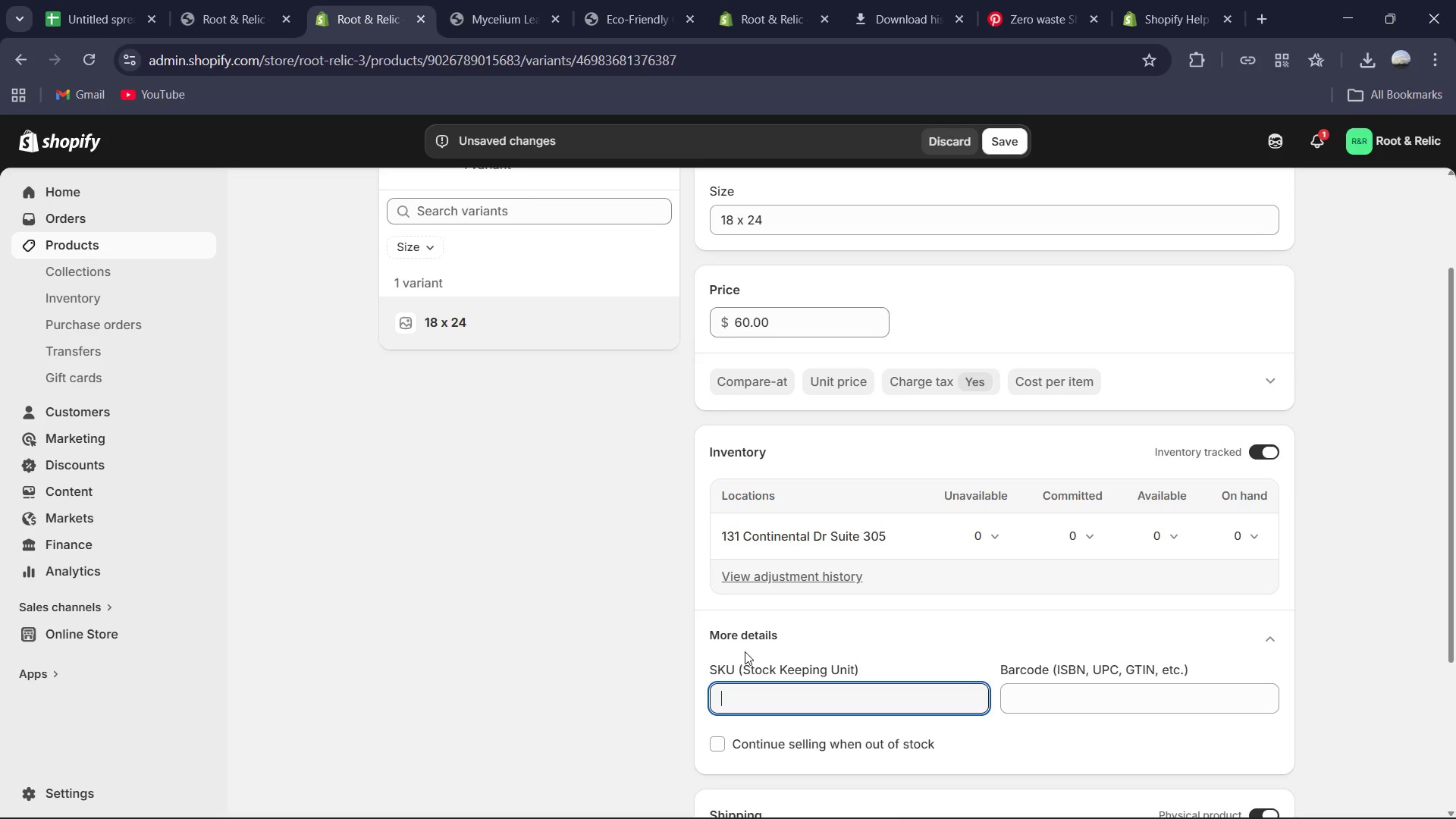 
hold_key(key=Numpad1, duration=0.5)
 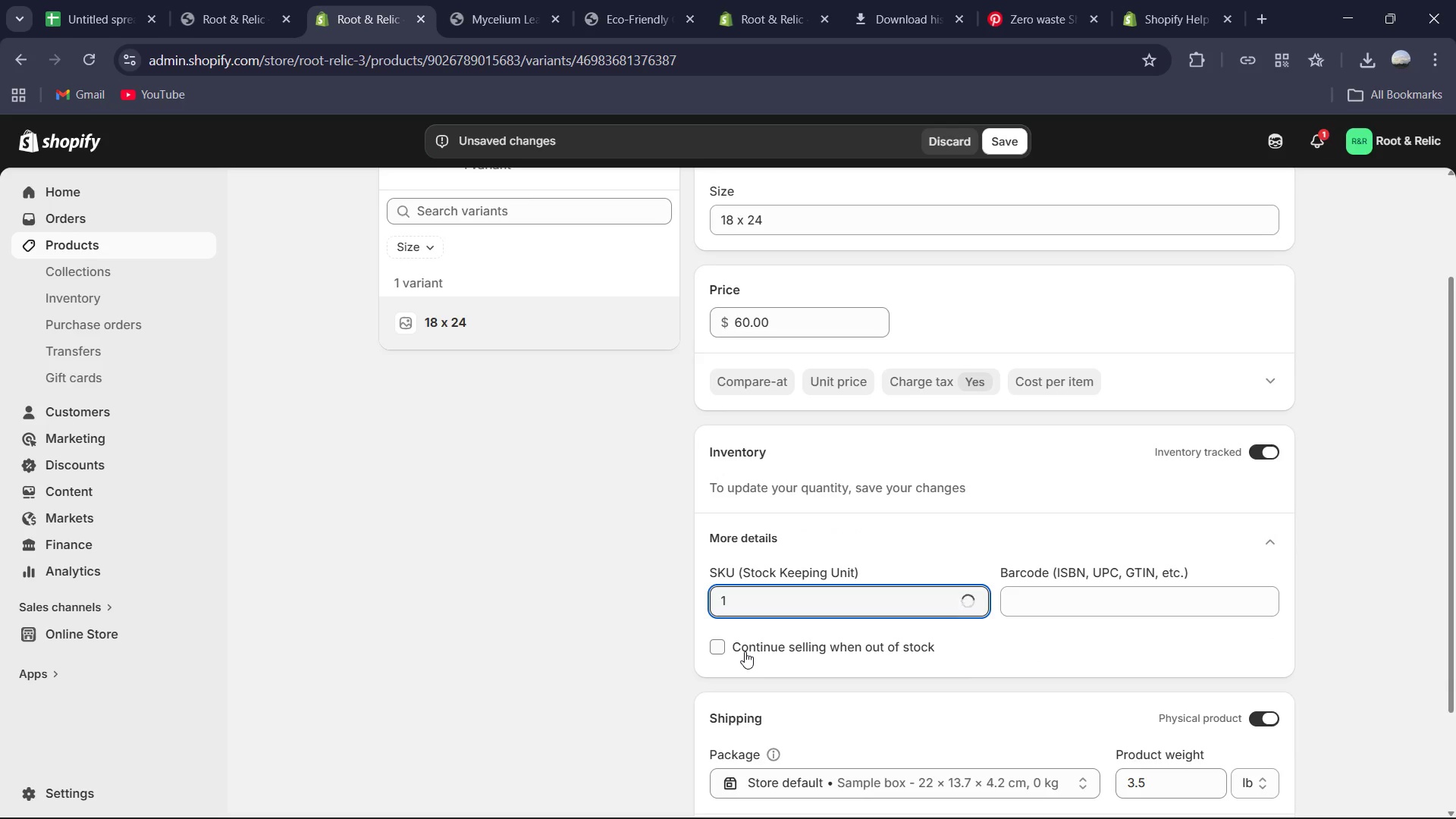 
key(Backspace)
type(KAR-SIG-19)
 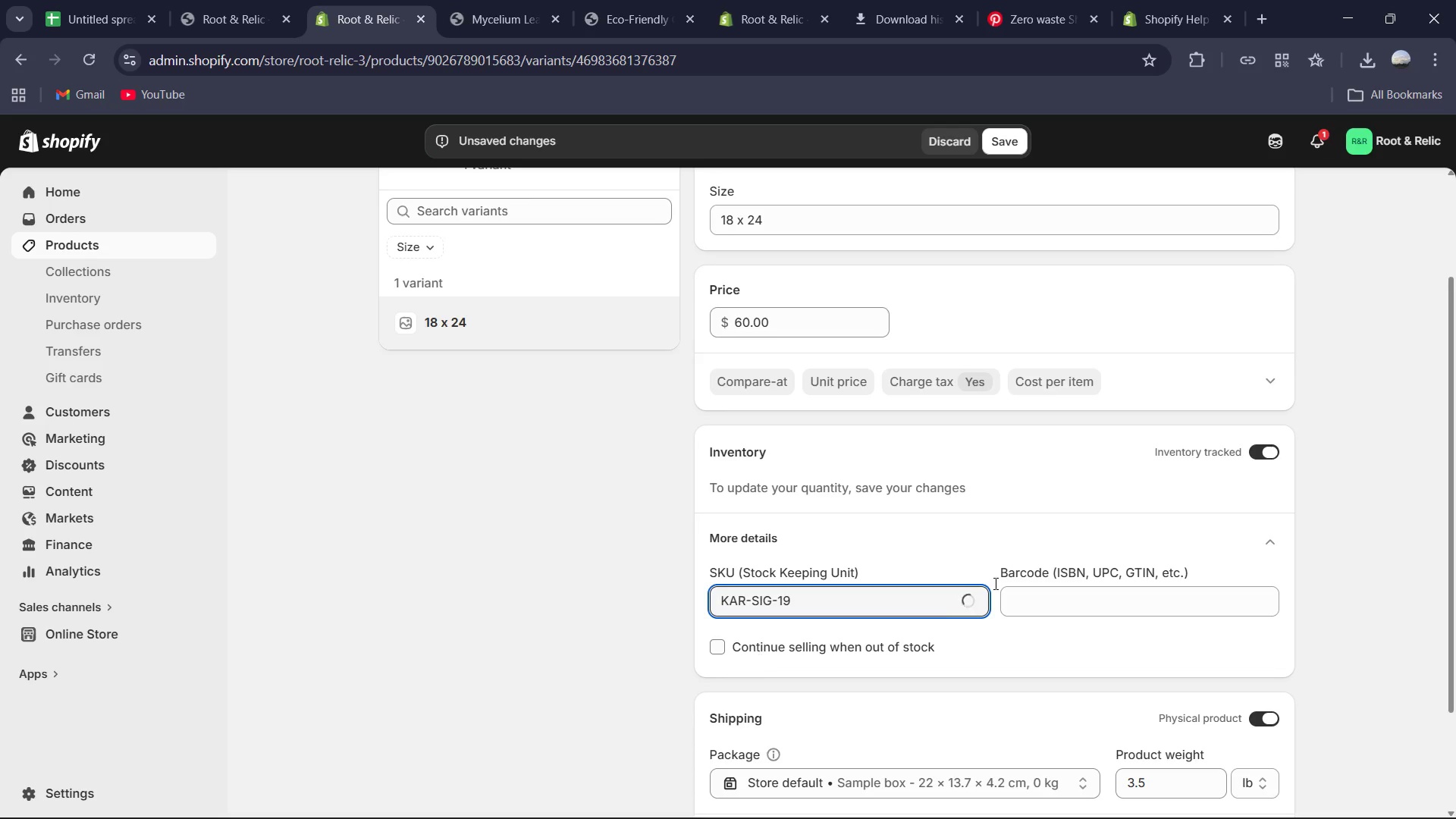 
scroll: coordinate [1118, 535], scroll_direction: down, amount: 3.0
 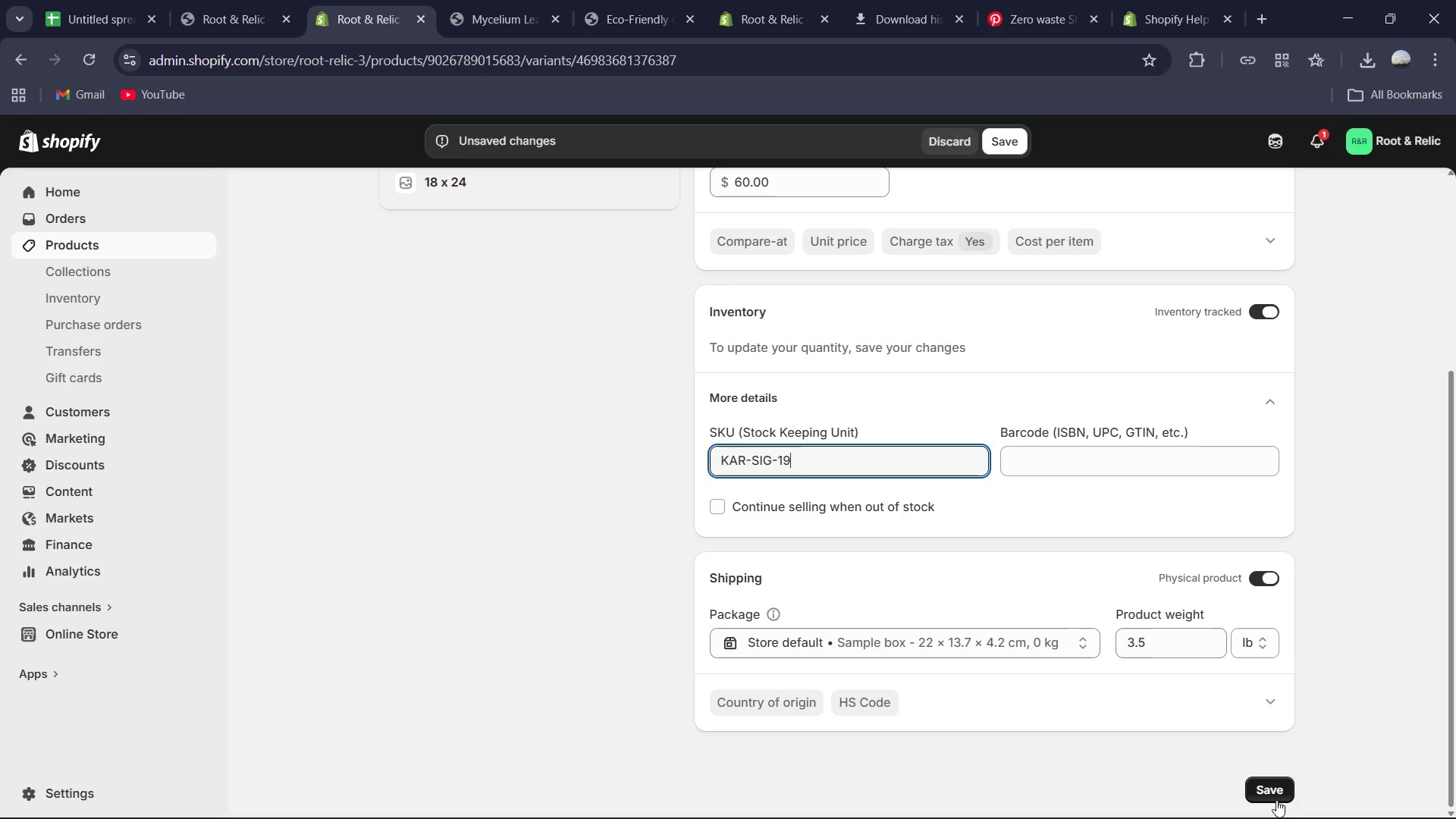 
scroll: coordinate [864, 403], scroll_direction: up, amount: 10.0
 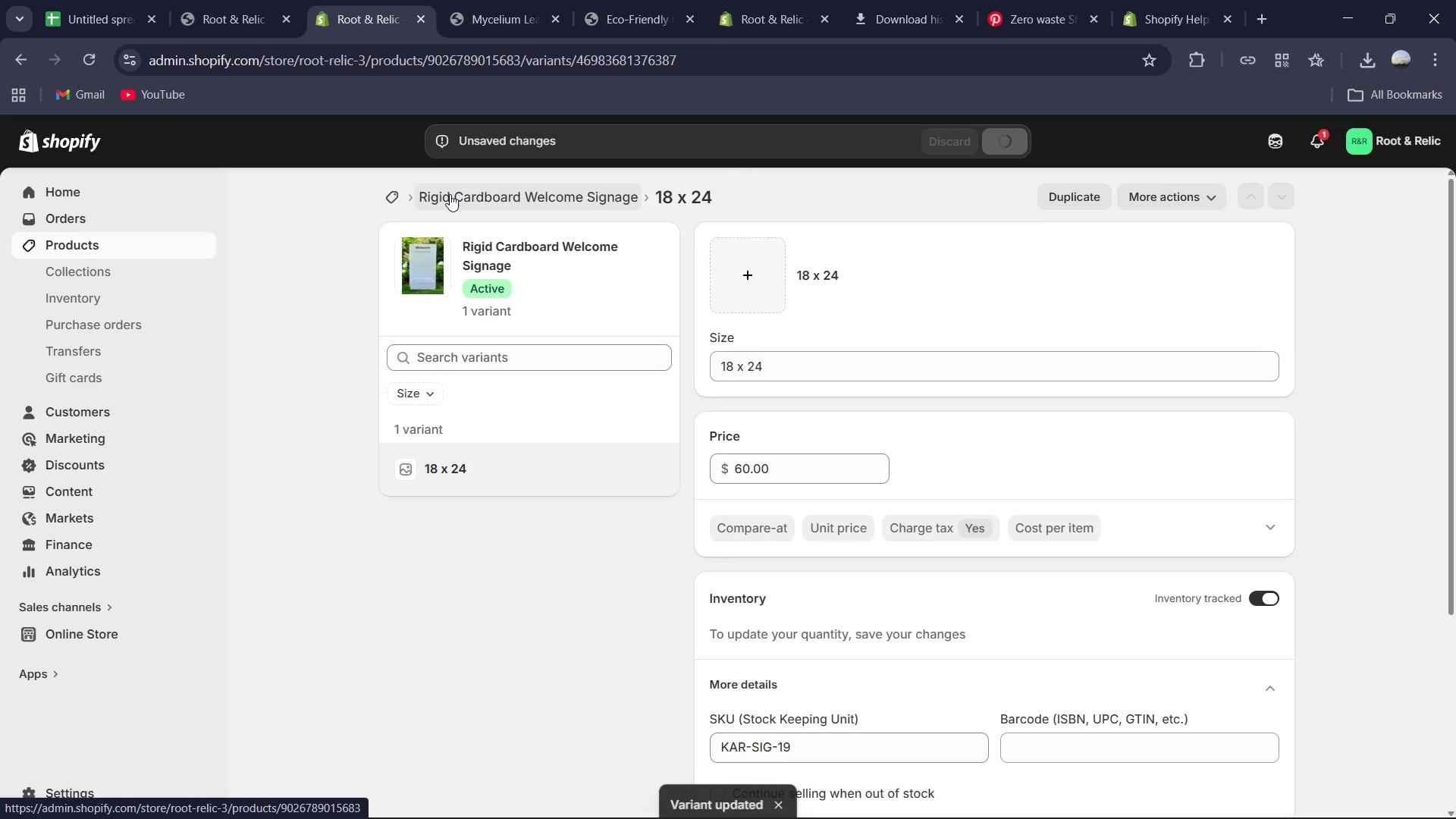 
left_click([450, 194])
 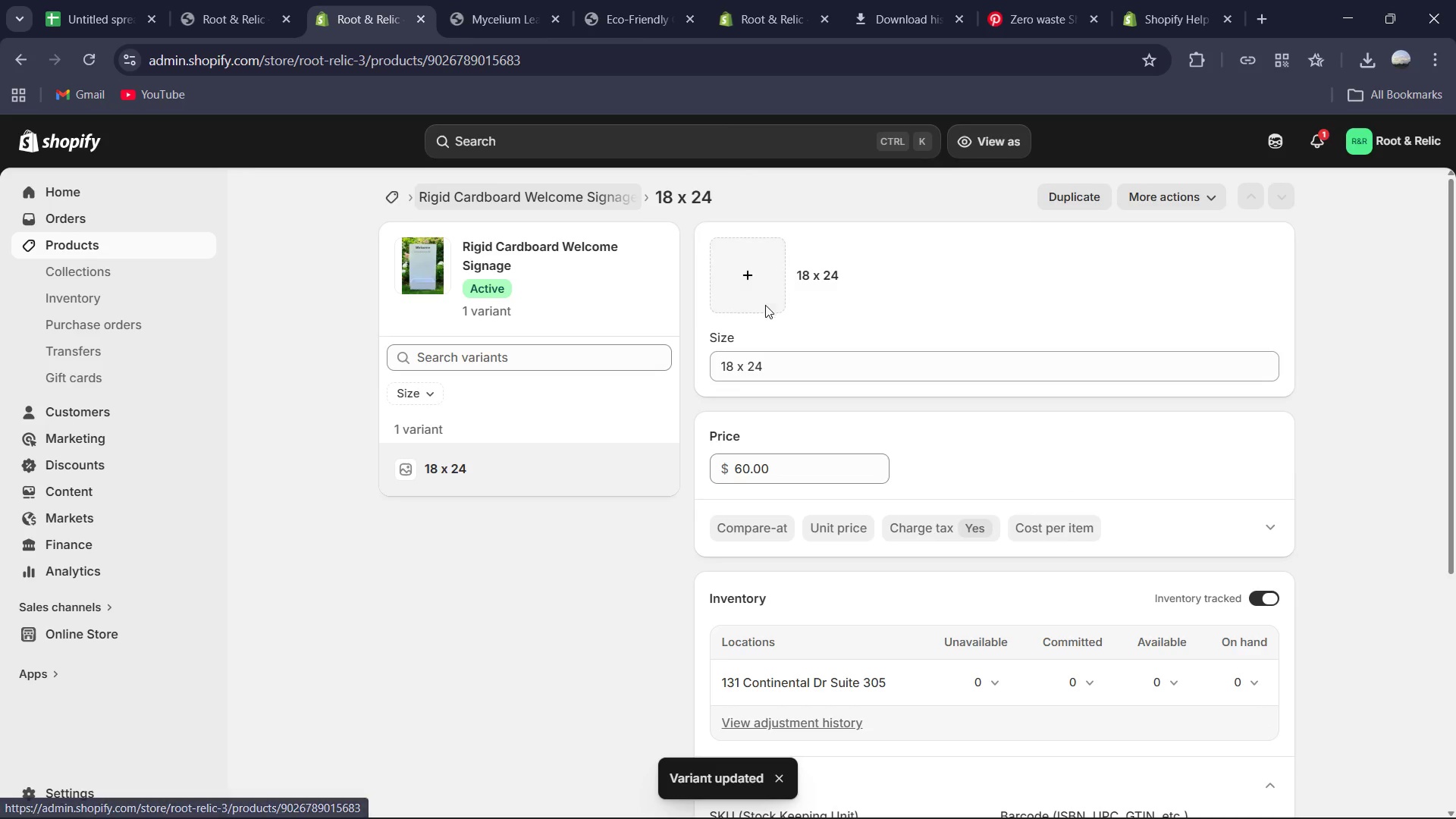 
scroll: coordinate [782, 466], scroll_direction: down, amount: 13.0
 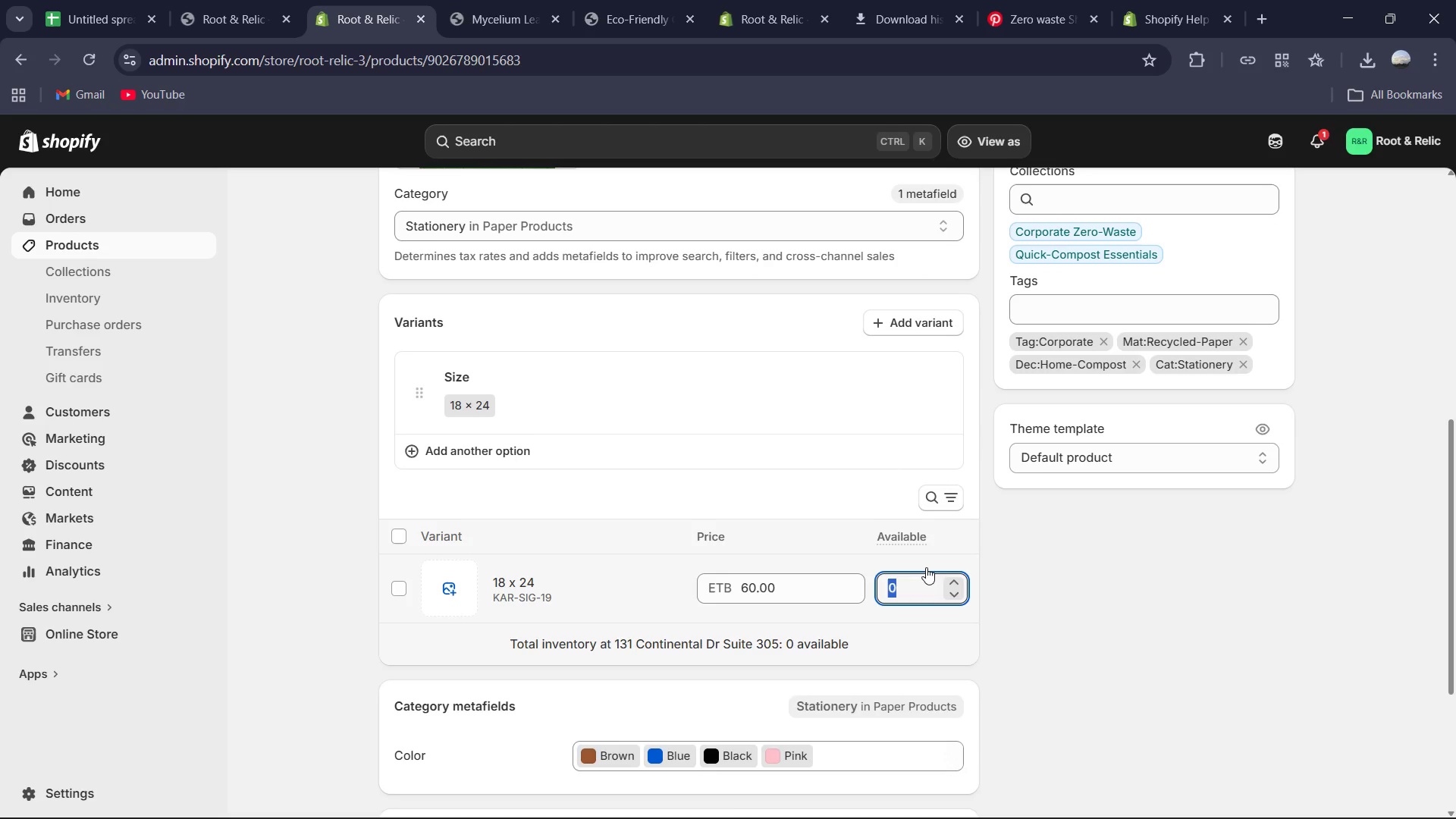 
key(Numpad1)
 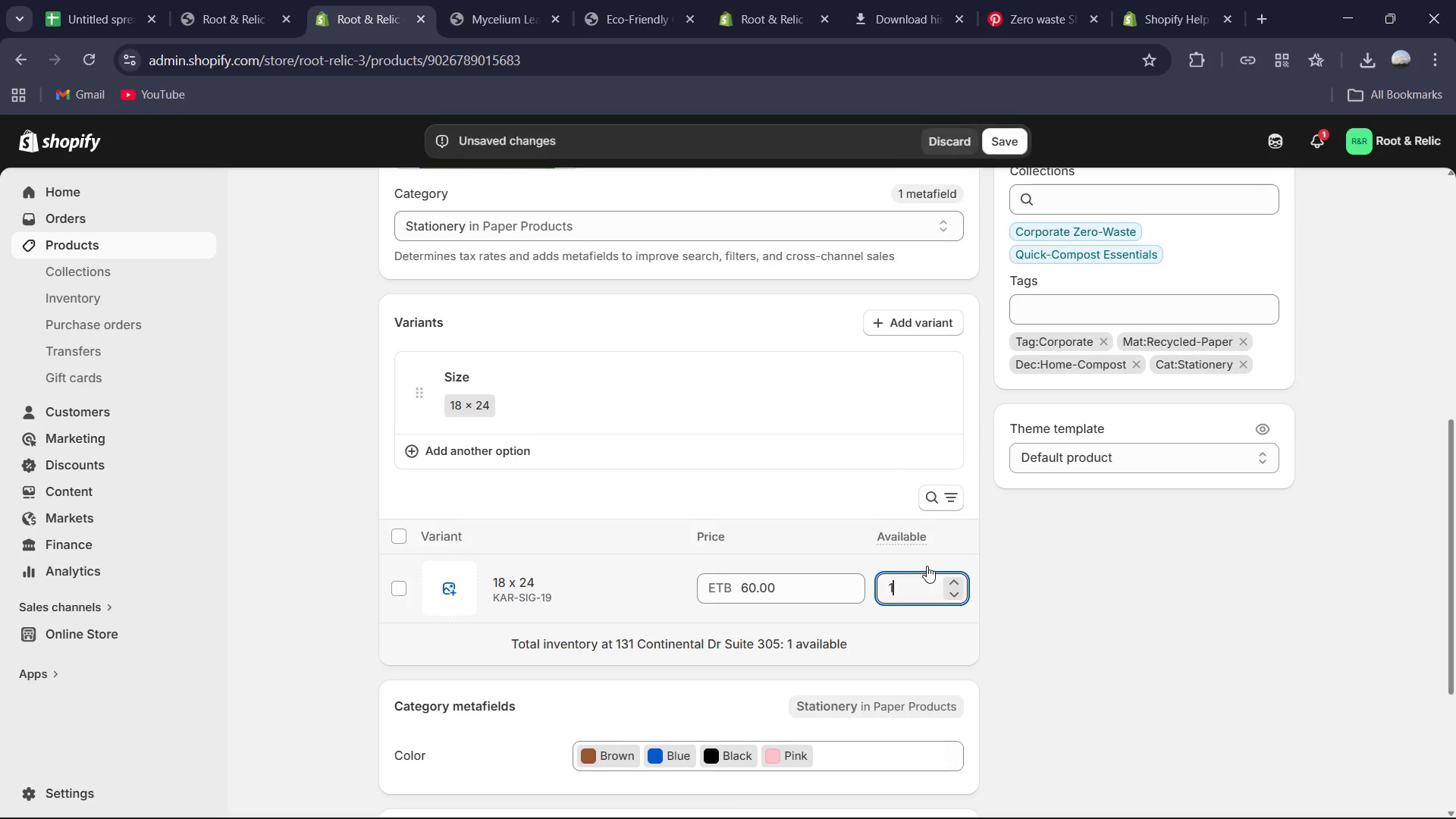 
key(Numpad0)
 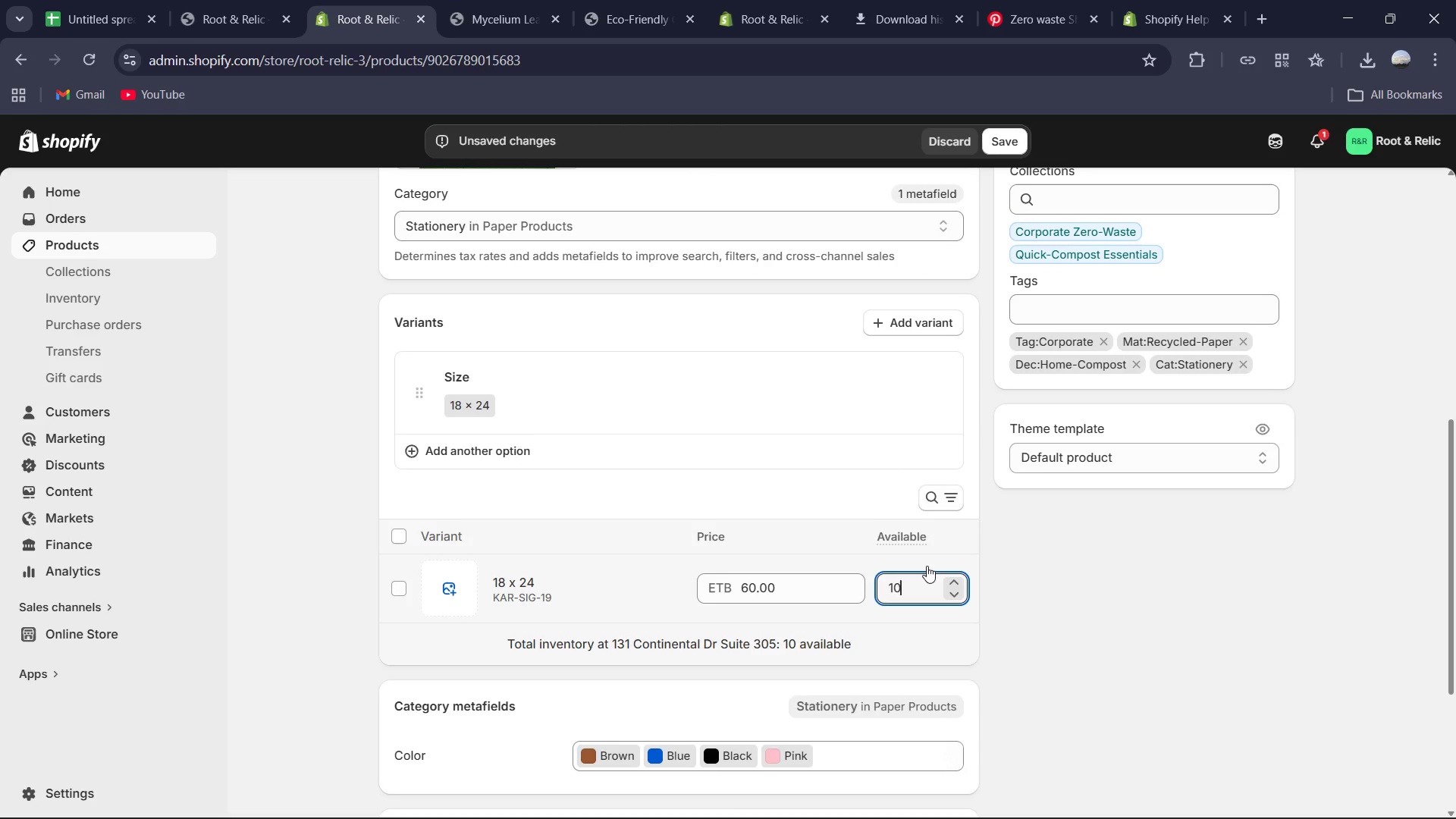 
key(Numpad2)
 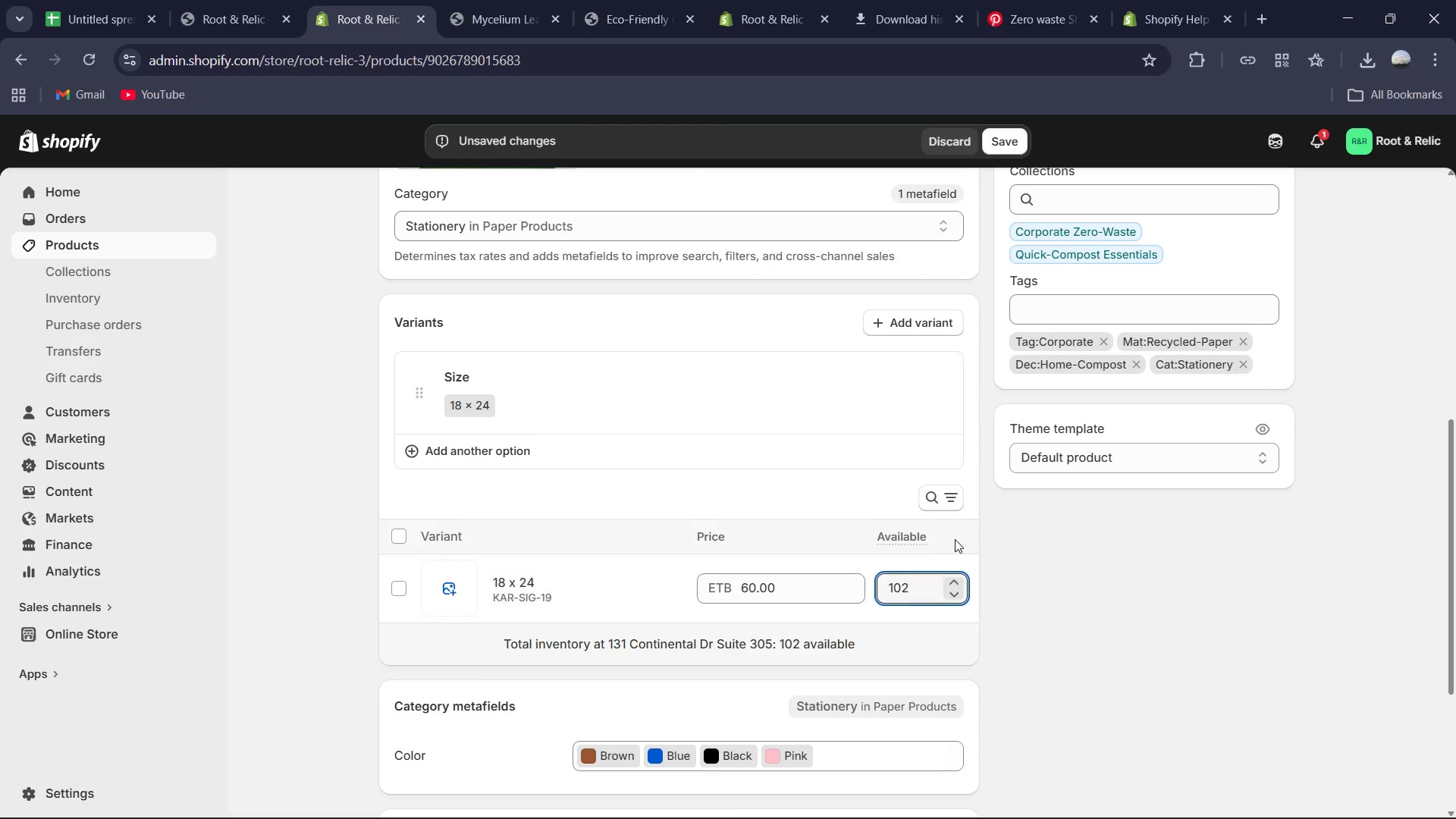 
scroll: coordinate [961, 533], scroll_direction: up, amount: 11.0
 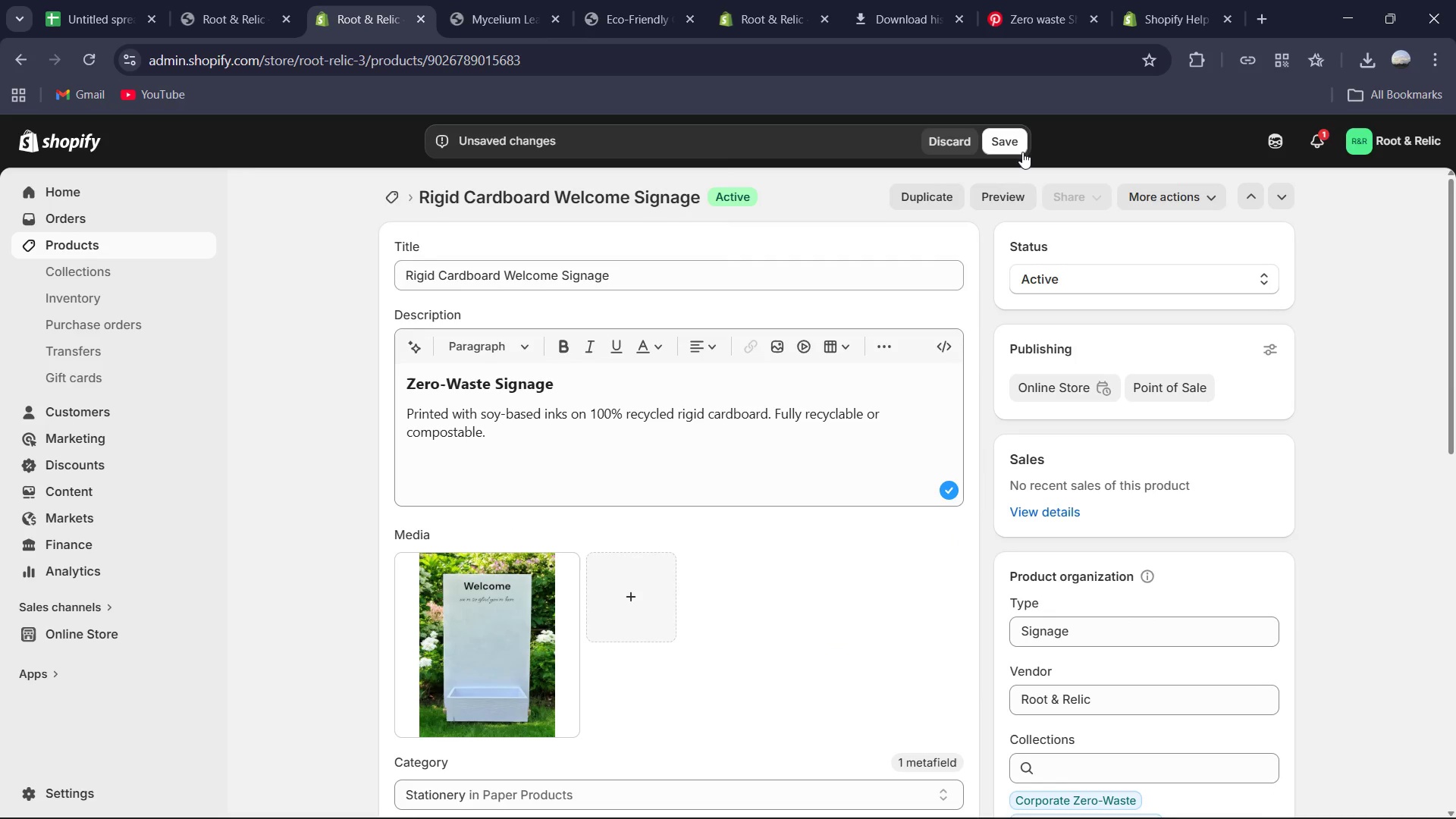 
left_click([1023, 146])
 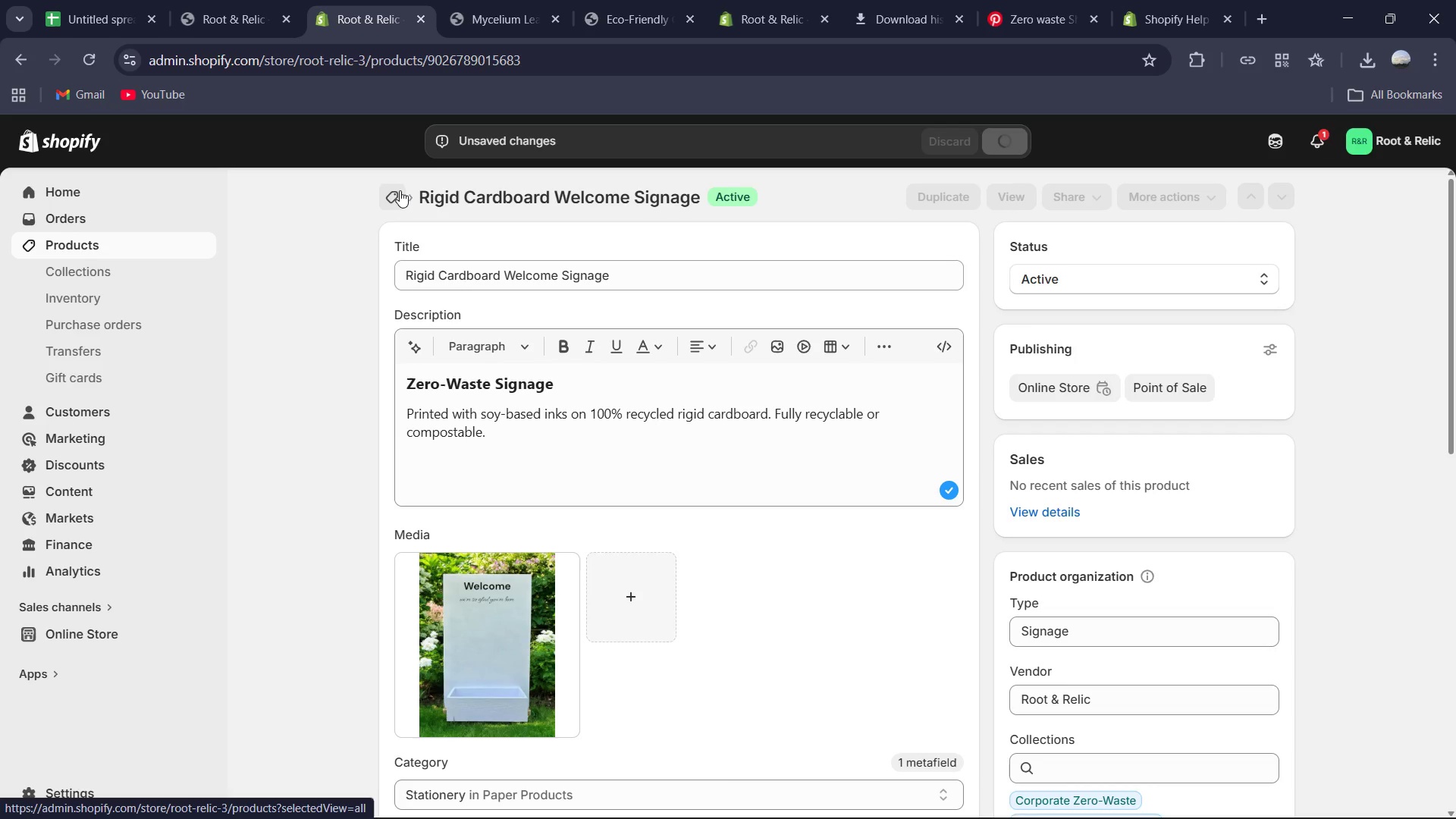 
left_click([400, 190])
 